 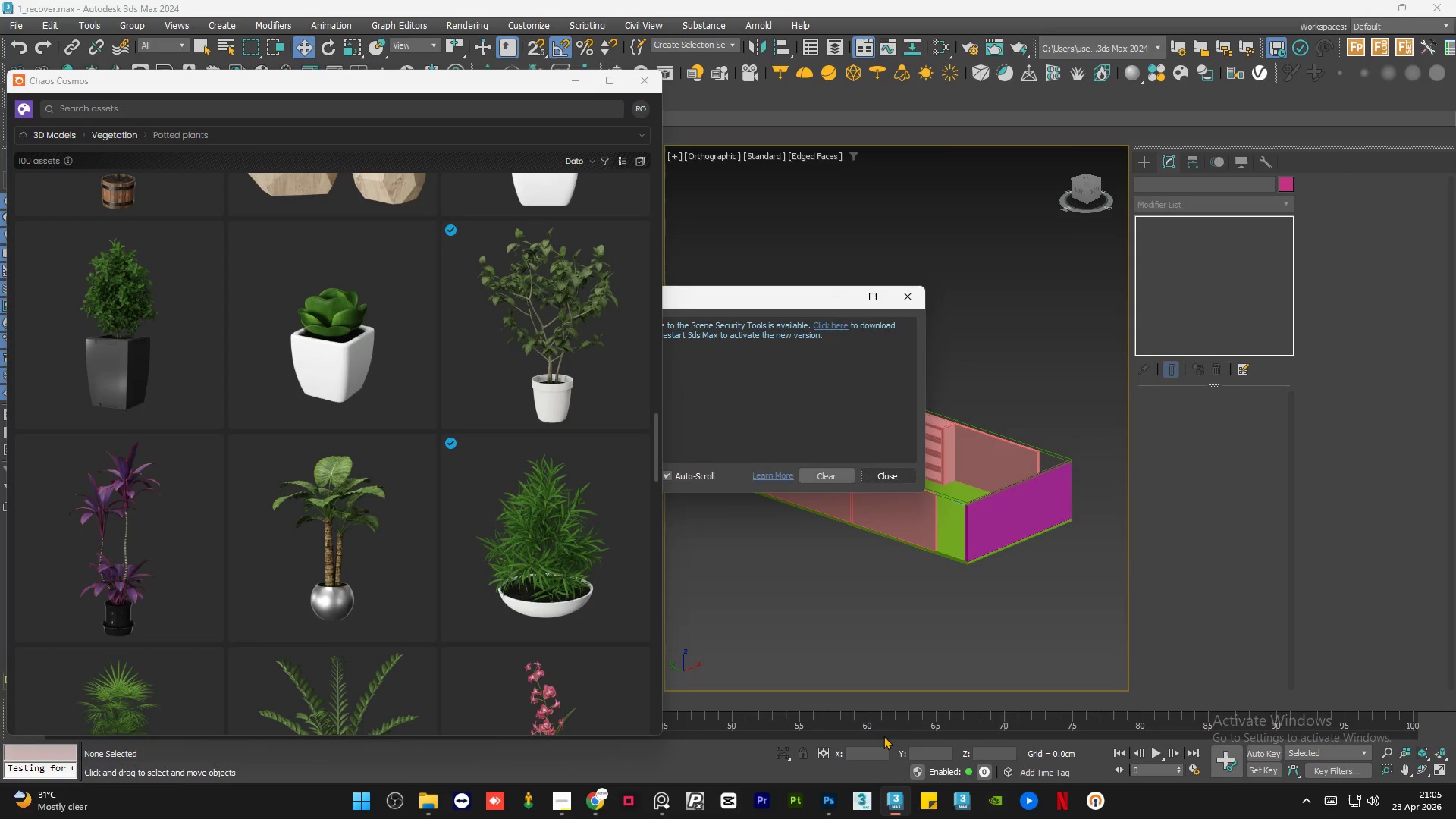 
scroll: coordinate [906, 507], scroll_direction: down, amount: 1.0
 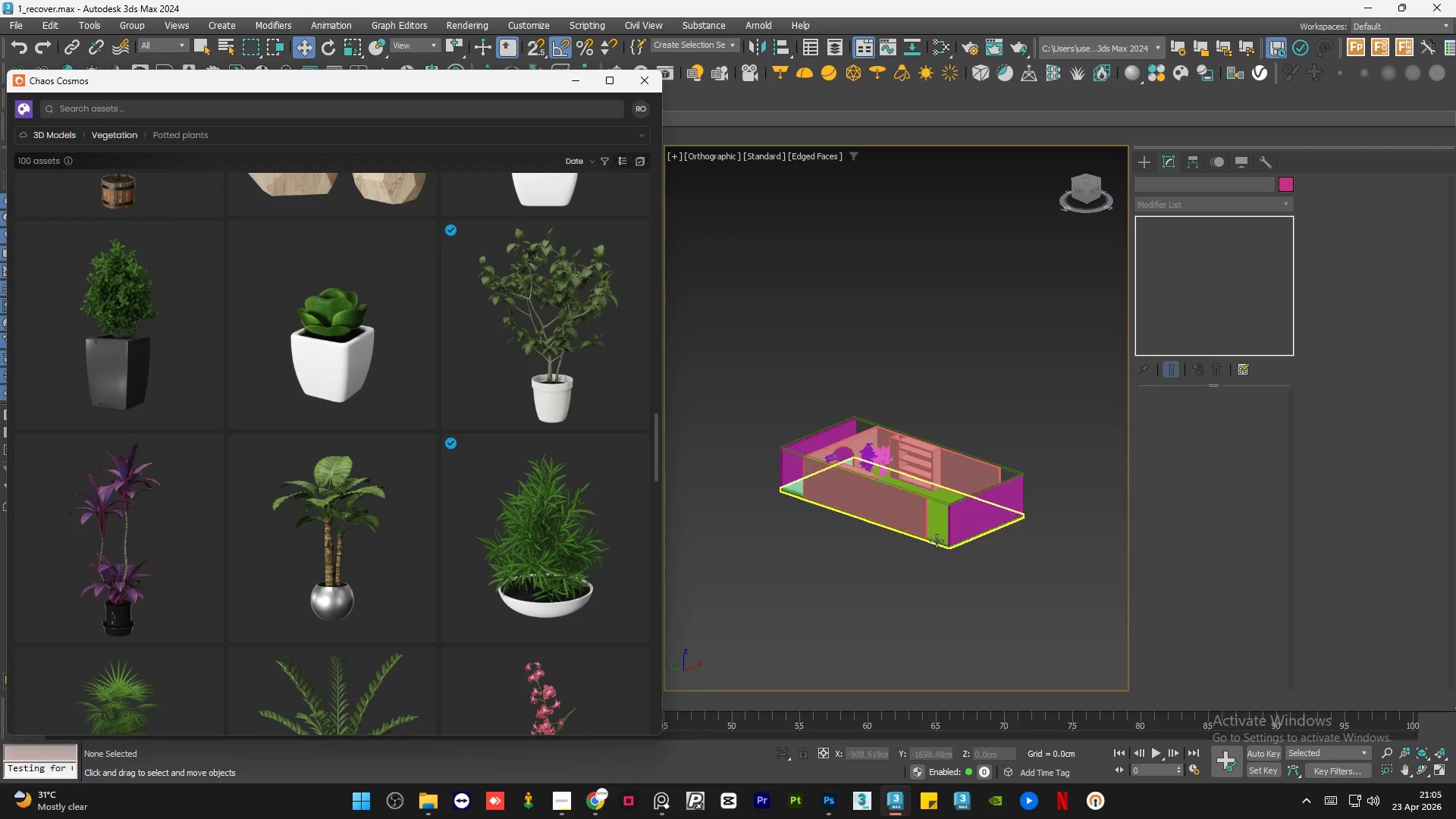 
type(decop)
key(Backspace)
type(r)
 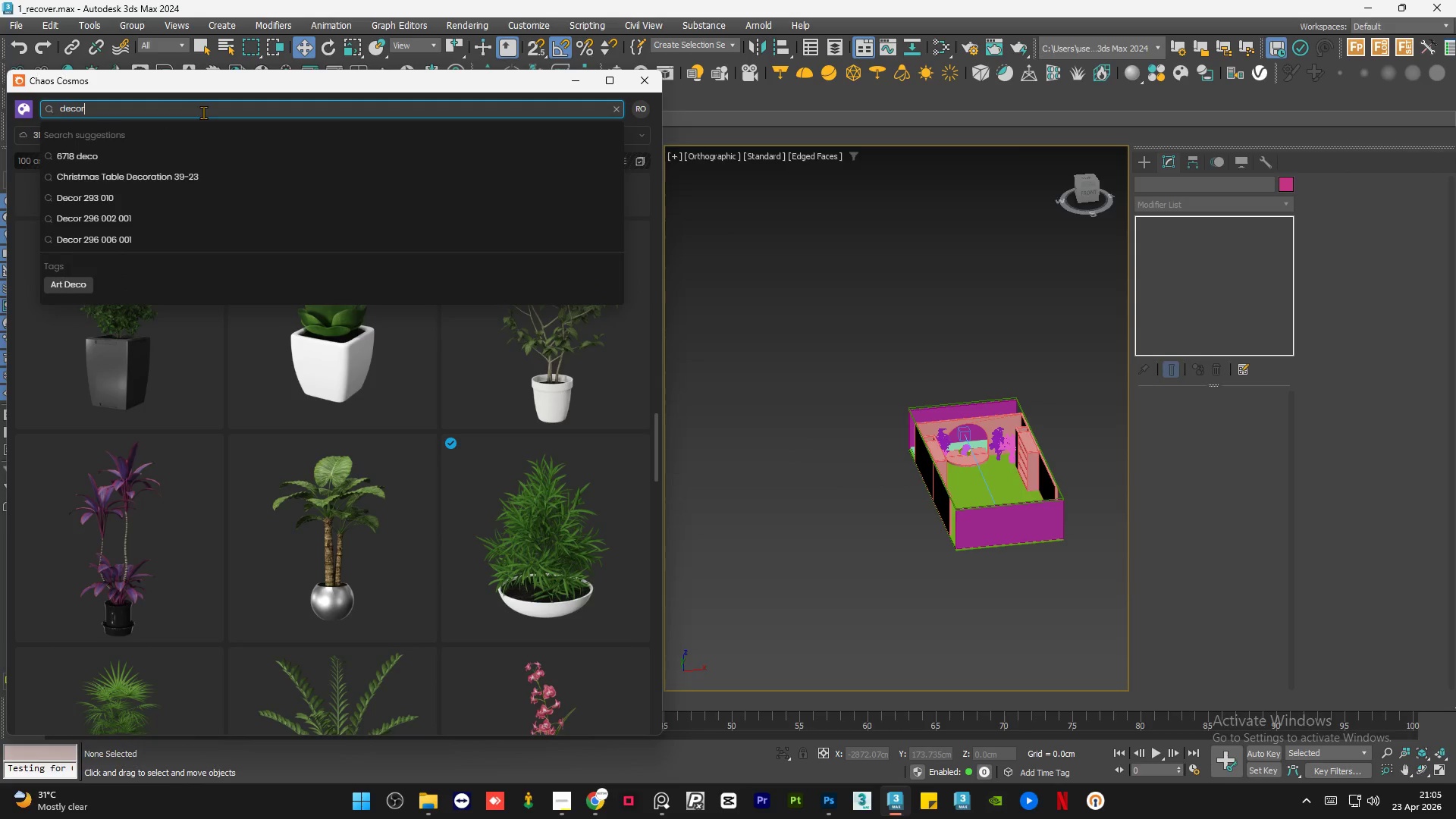 
key(Enter)
 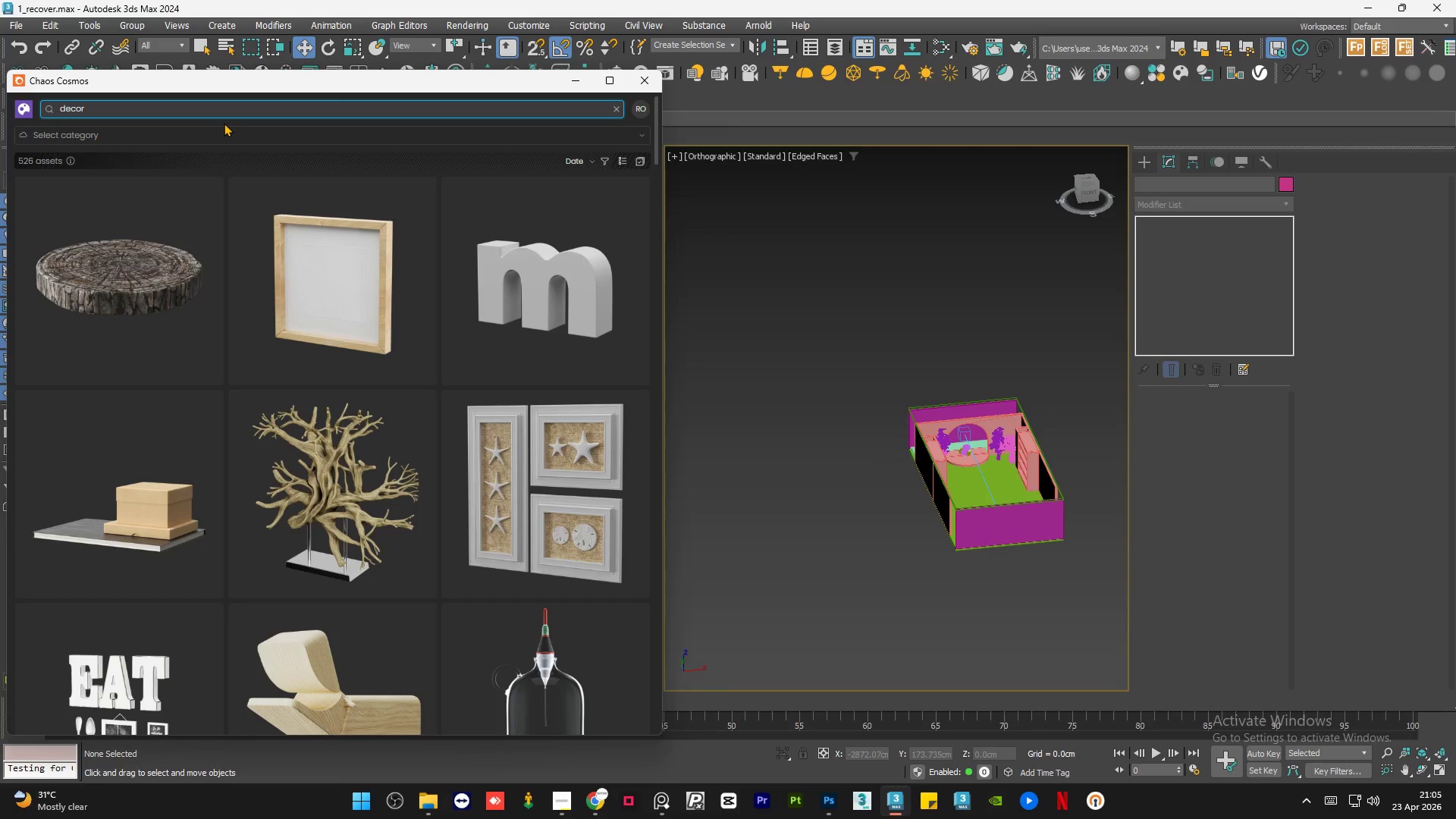 
wait(10.39)
 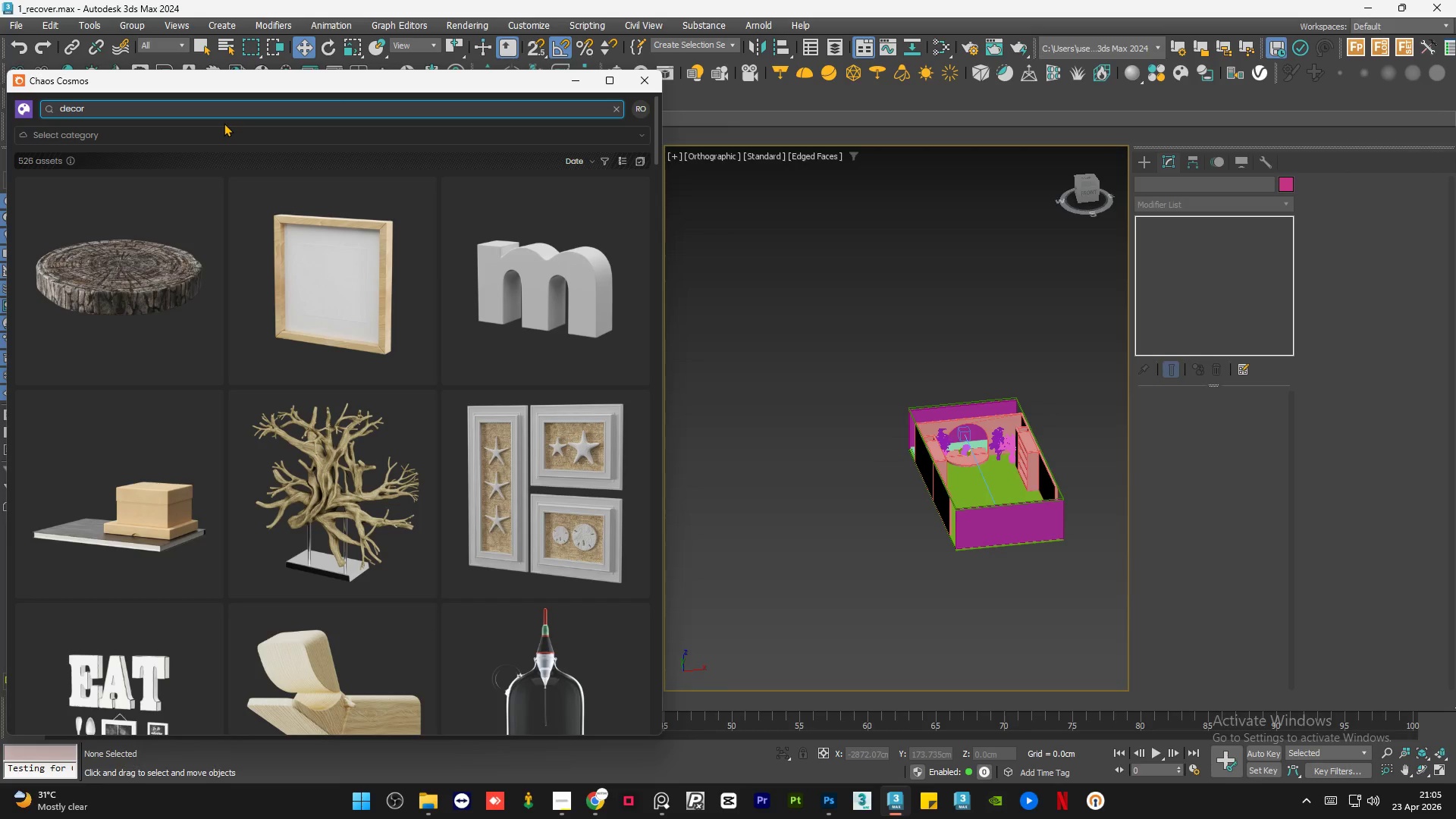 
scroll: coordinate [411, 347], scroll_direction: up, amount: 3.0
 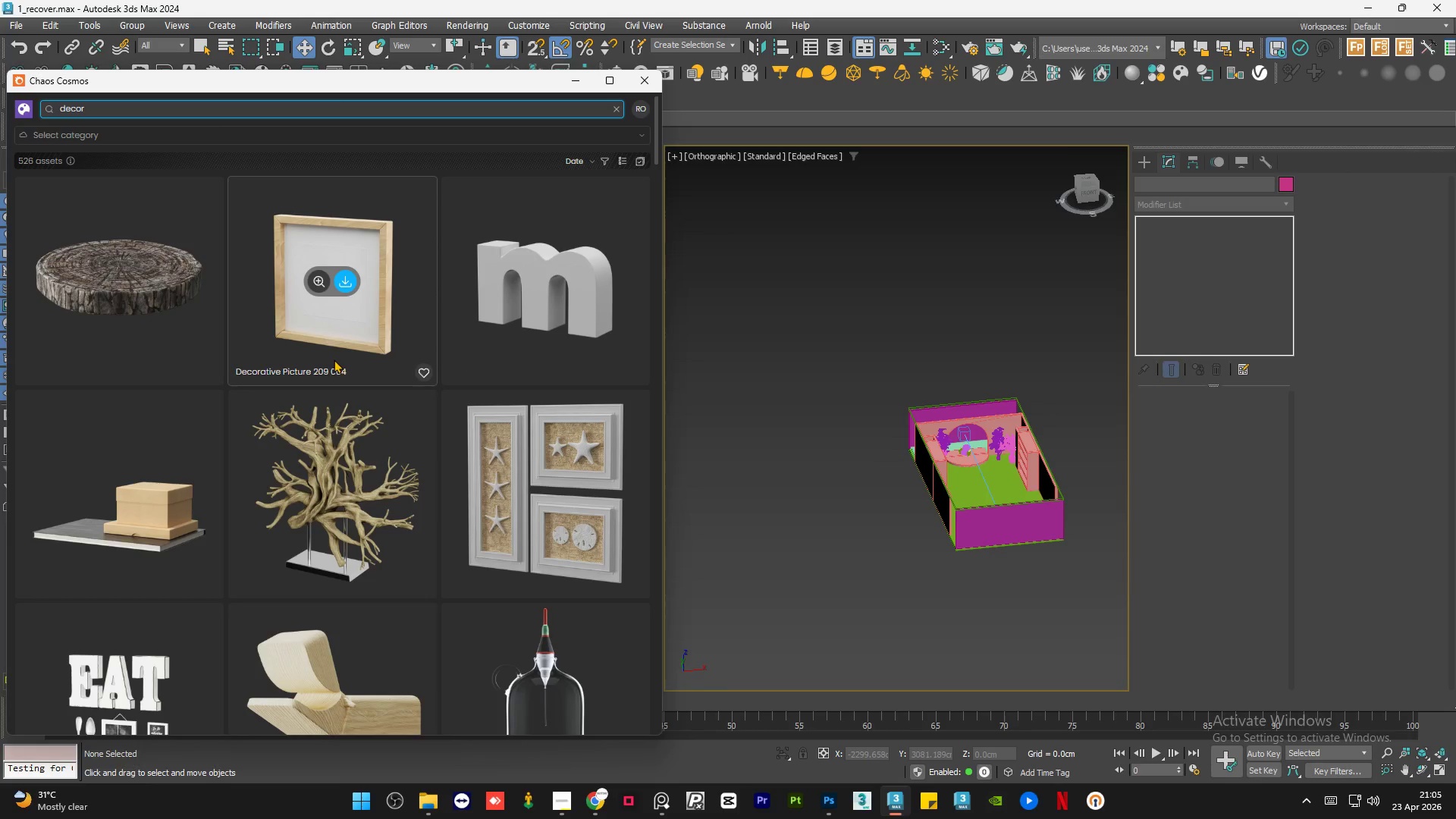 
scroll: coordinate [893, 526], scroll_direction: down, amount: 6.0
 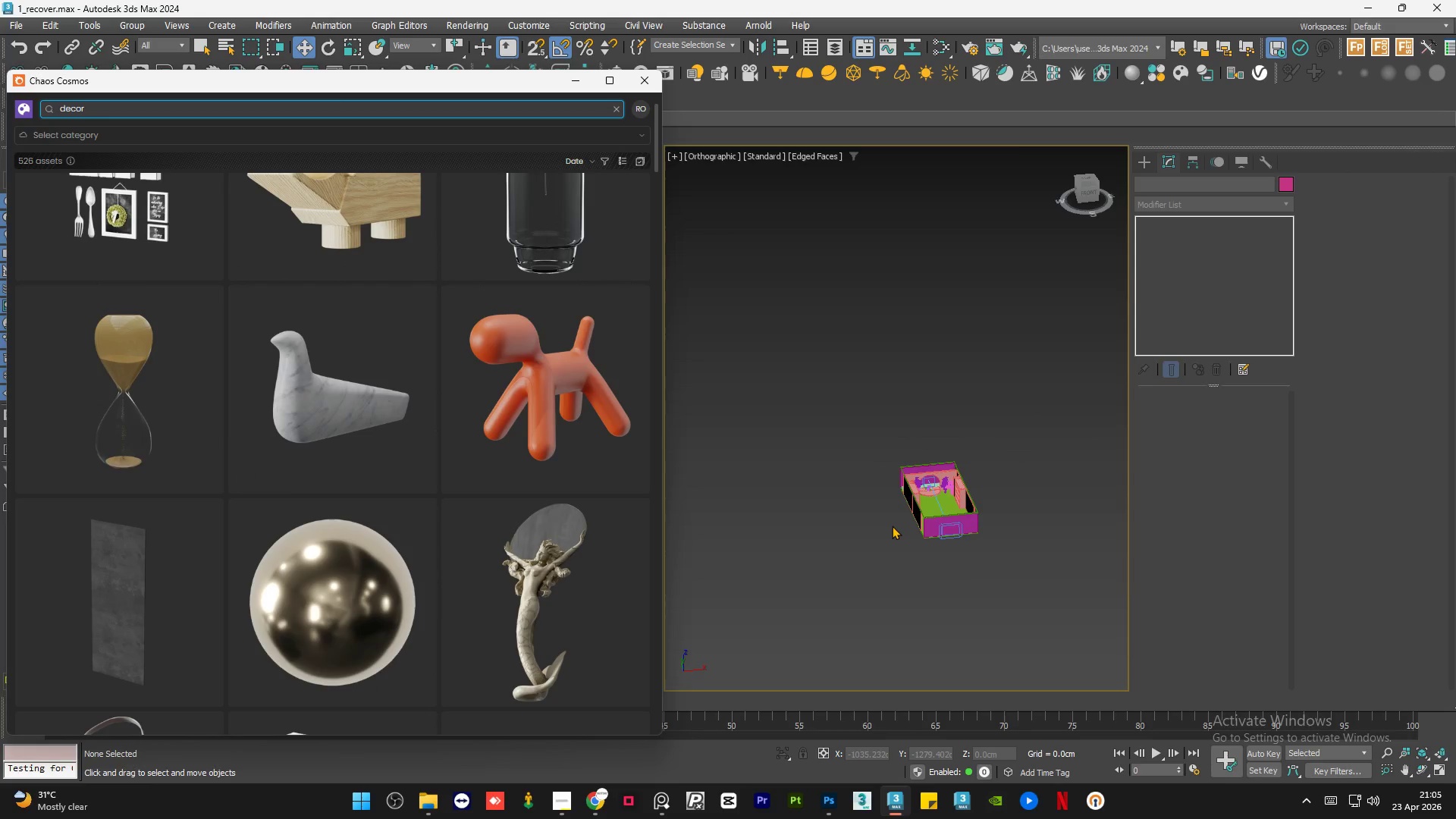 
scroll: coordinate [892, 526], scroll_direction: up, amount: 2.0
 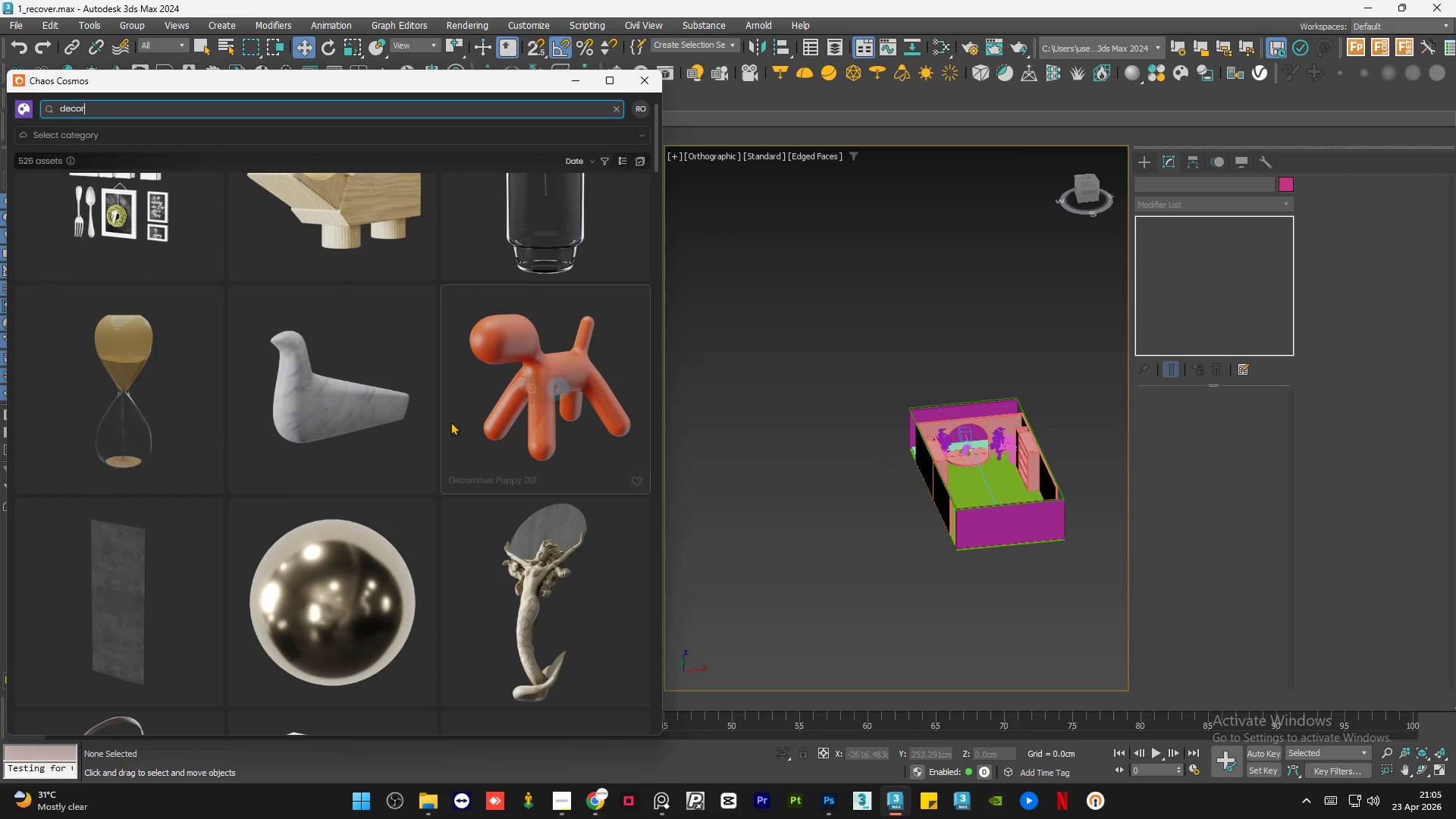 
scroll: coordinate [439, 446], scroll_direction: down, amount: 4.0
 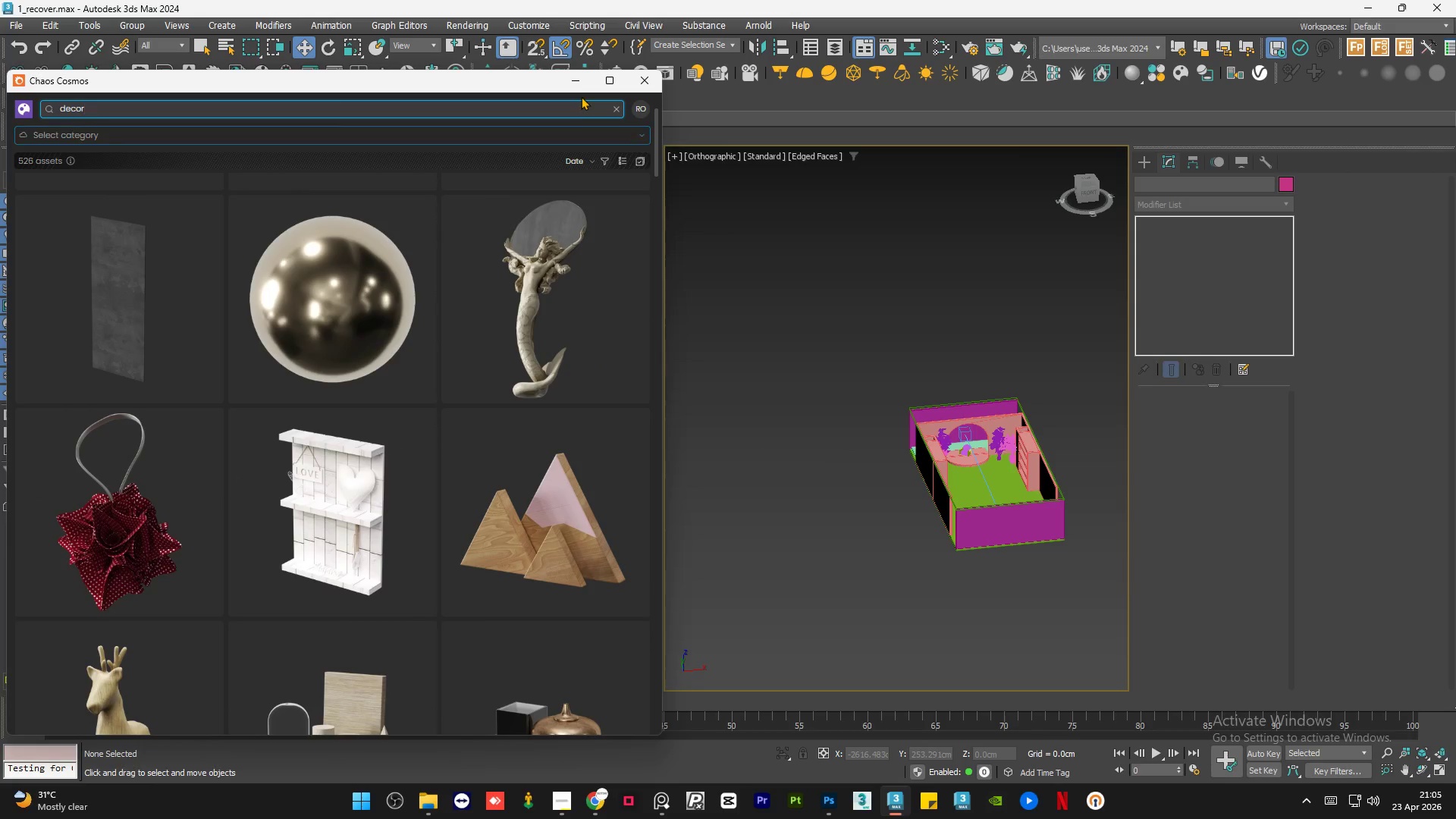 
left_click([580, 80])
 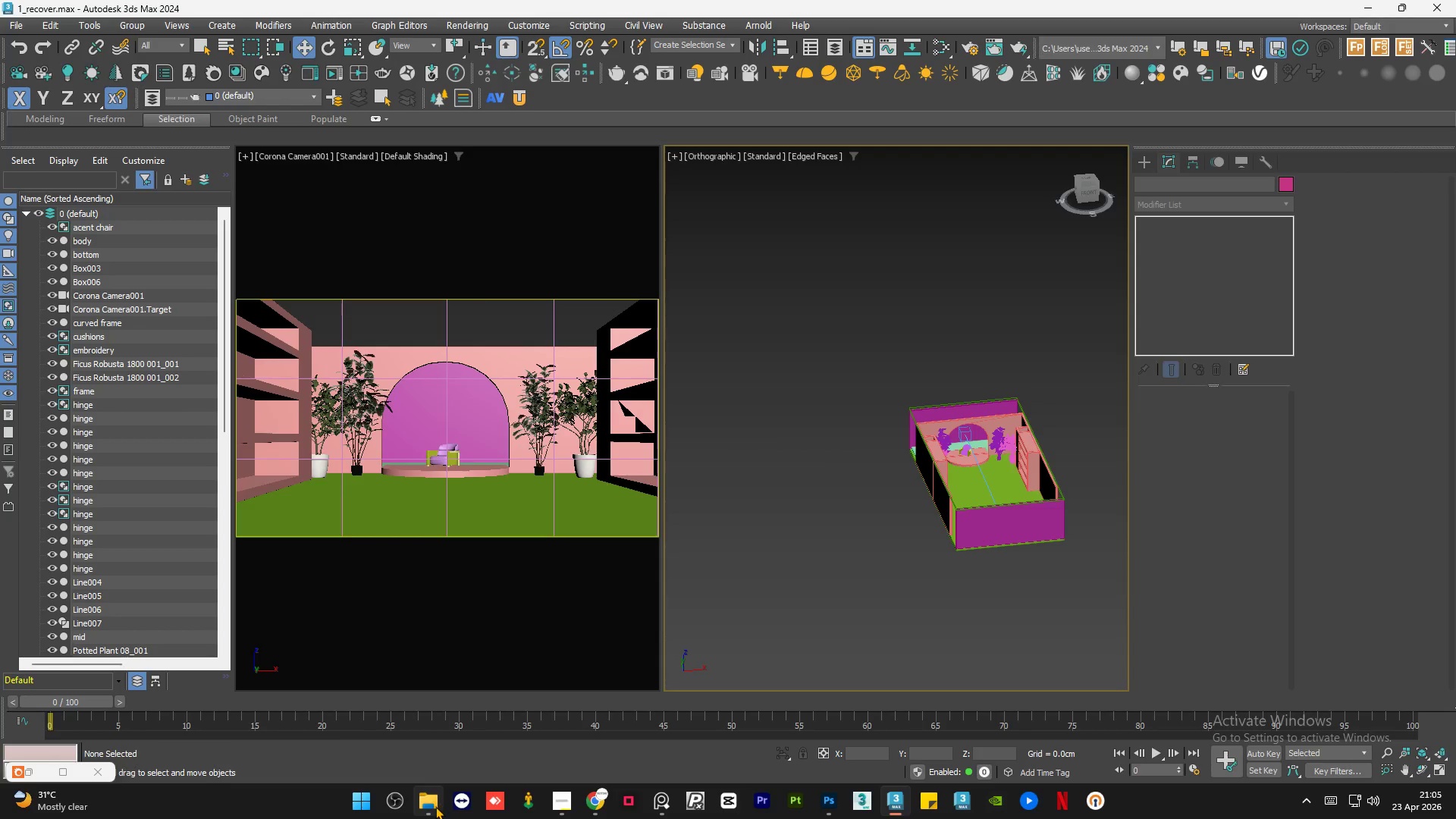 
left_click([433, 808])
 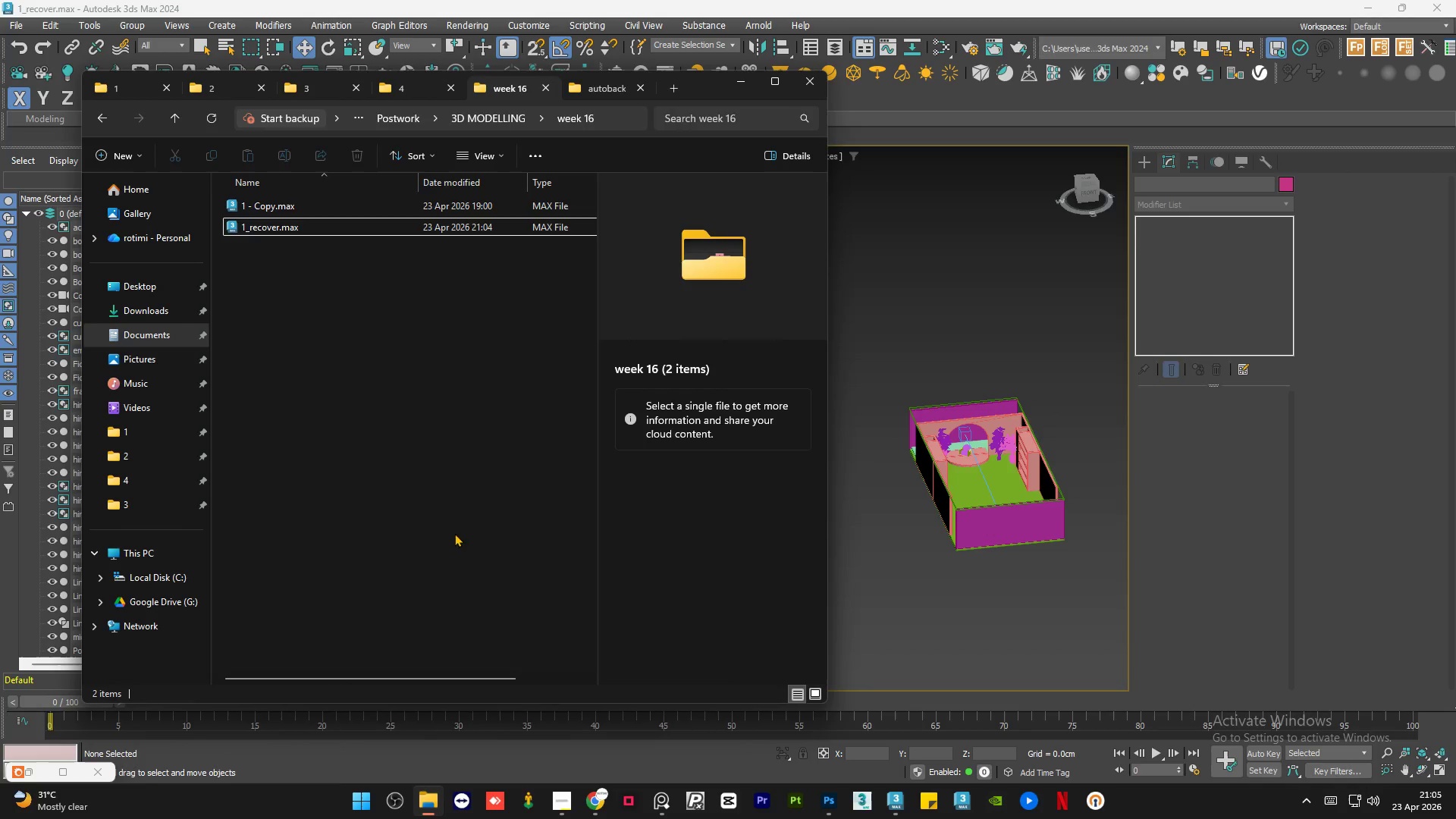 
left_click([465, 505])
 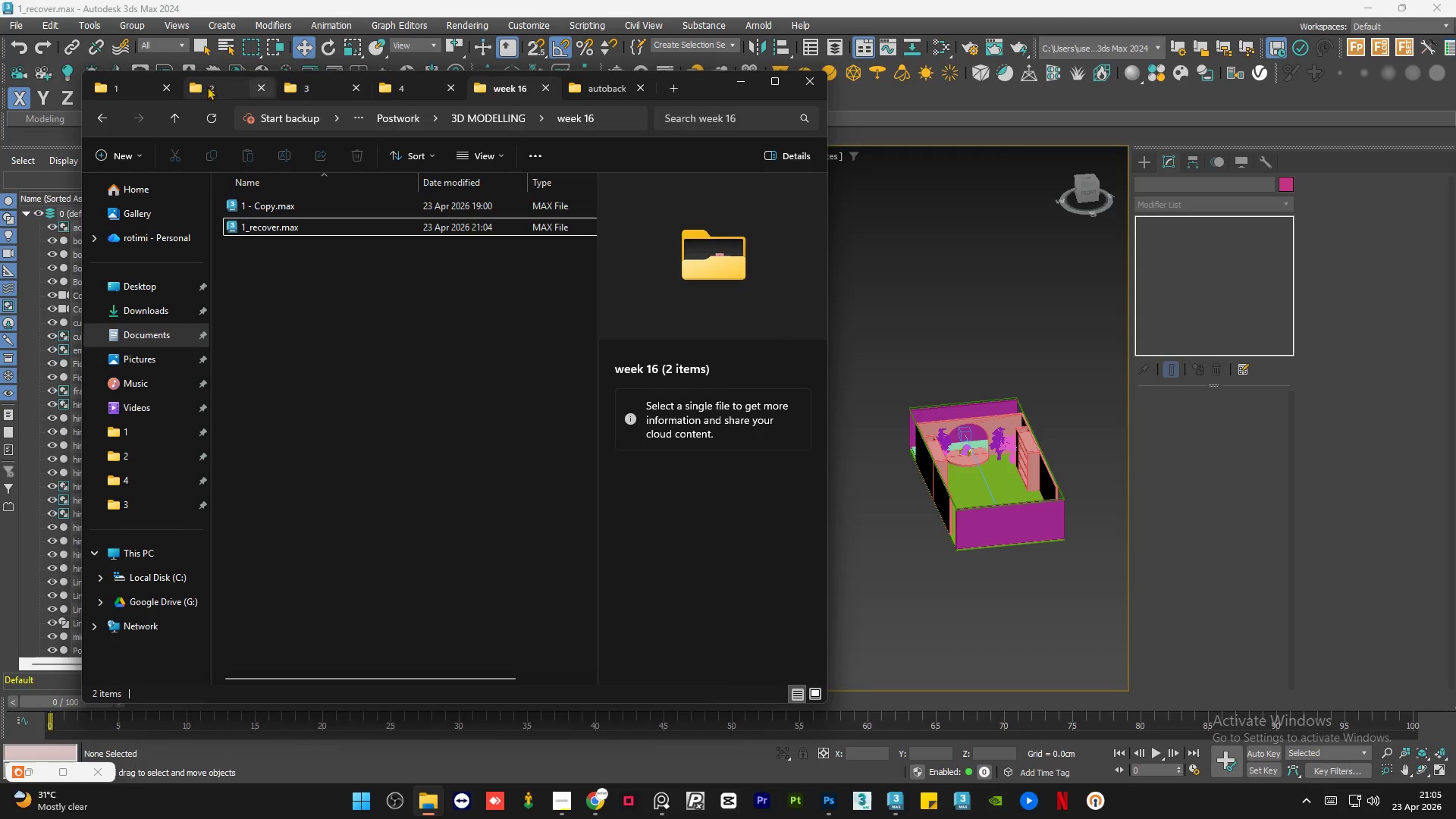 
left_click([170, 85])
 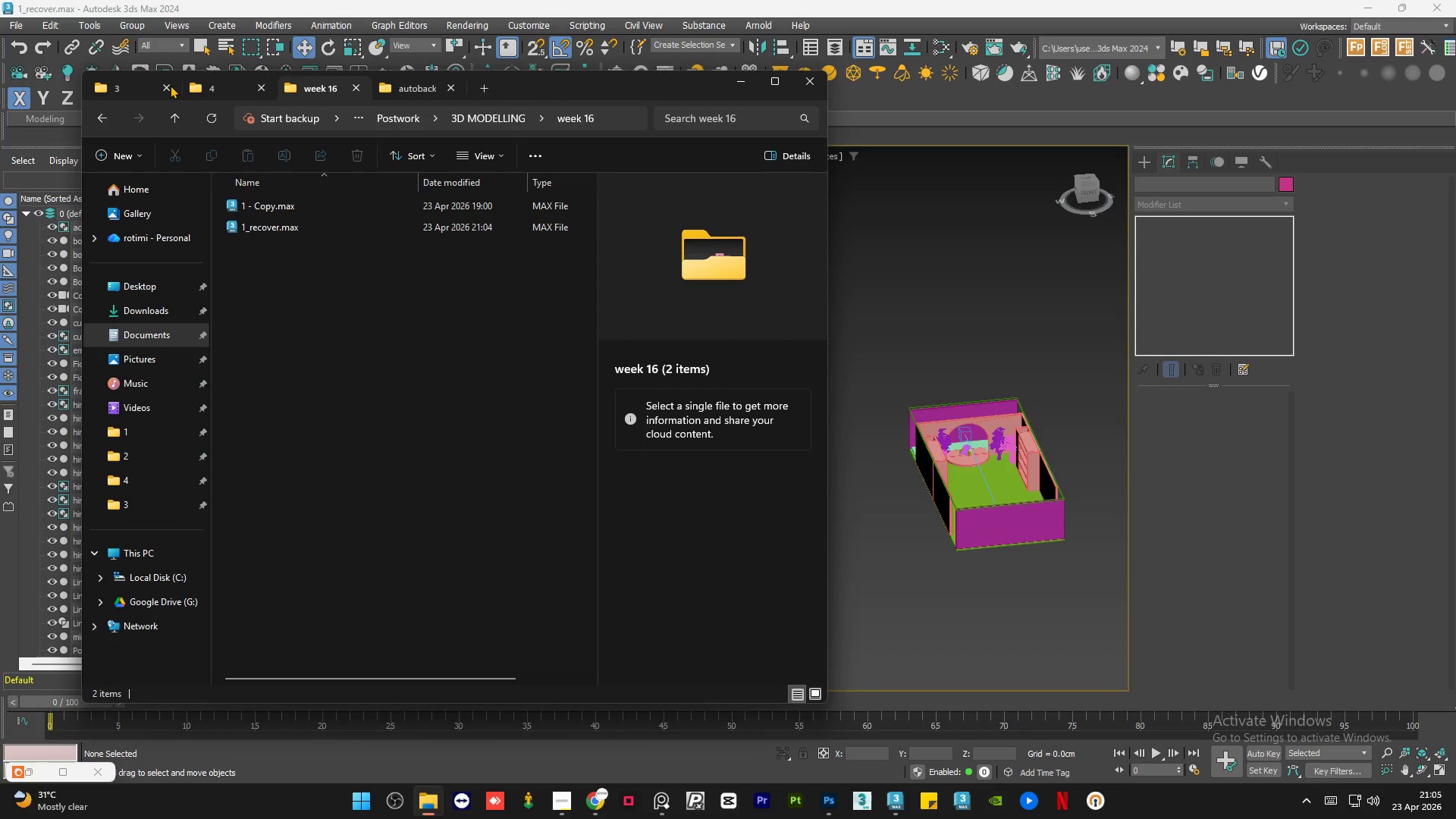 
double_click([170, 85])
 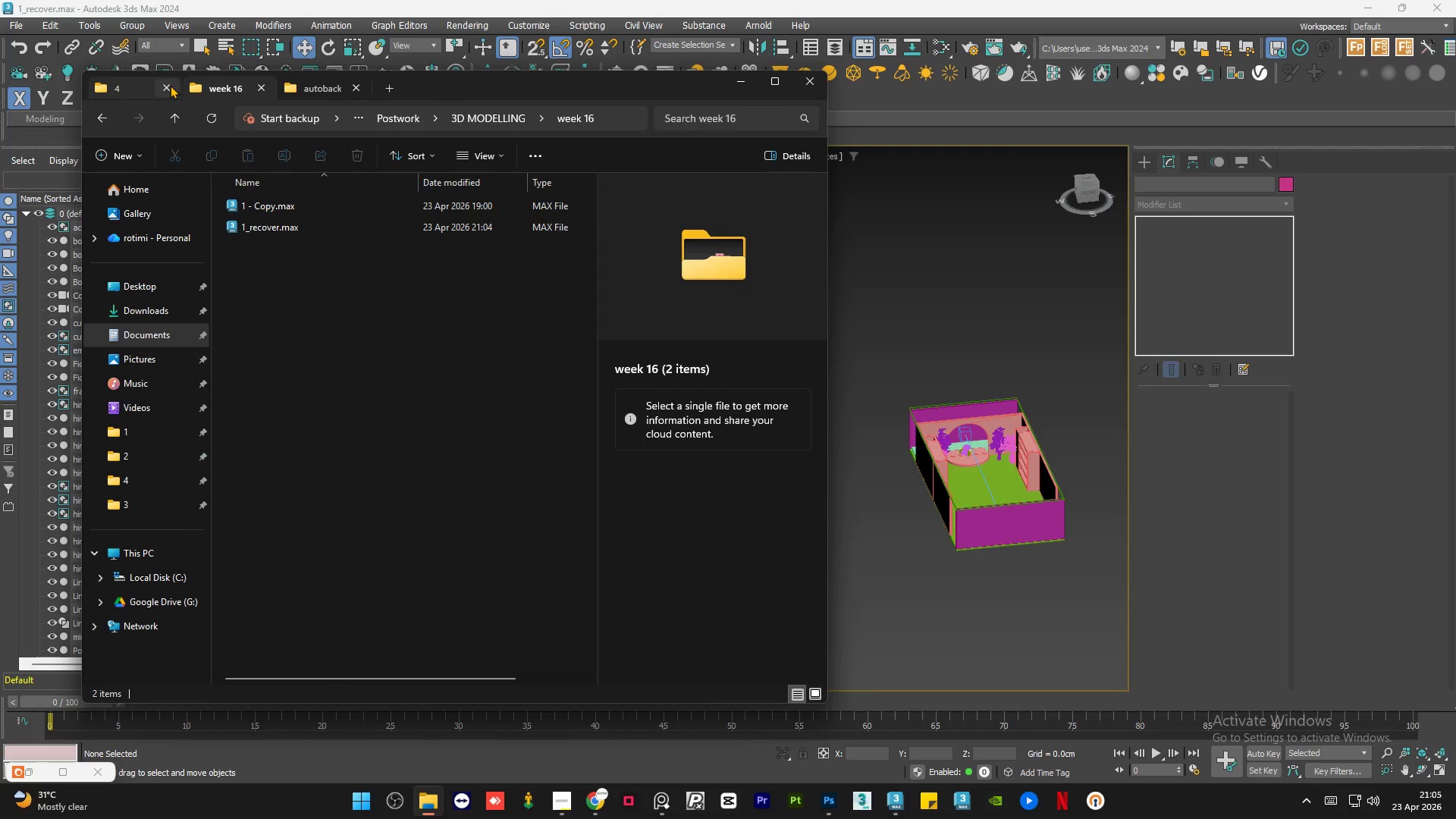 
left_click([170, 85])
 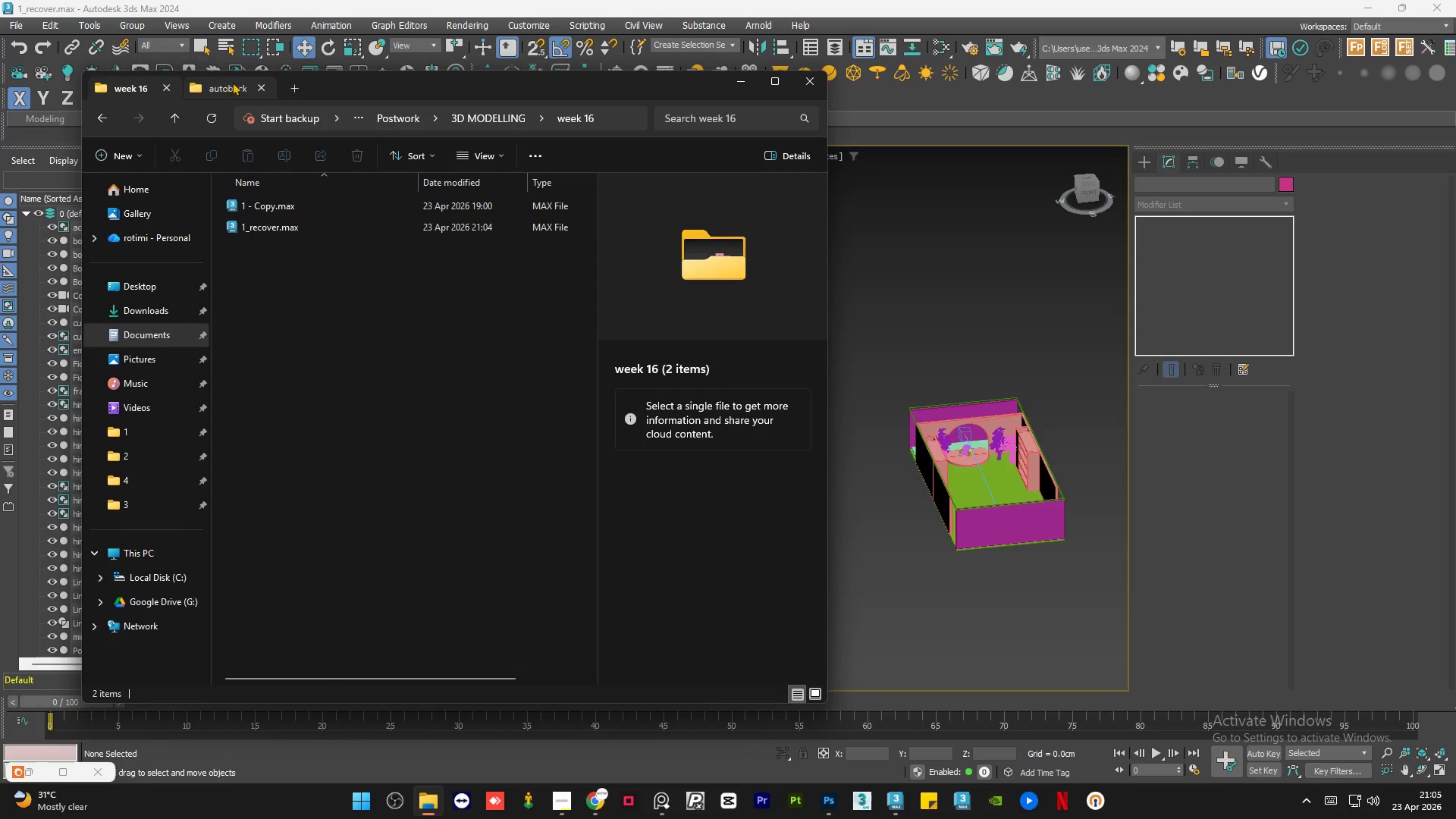 
left_click([260, 85])
 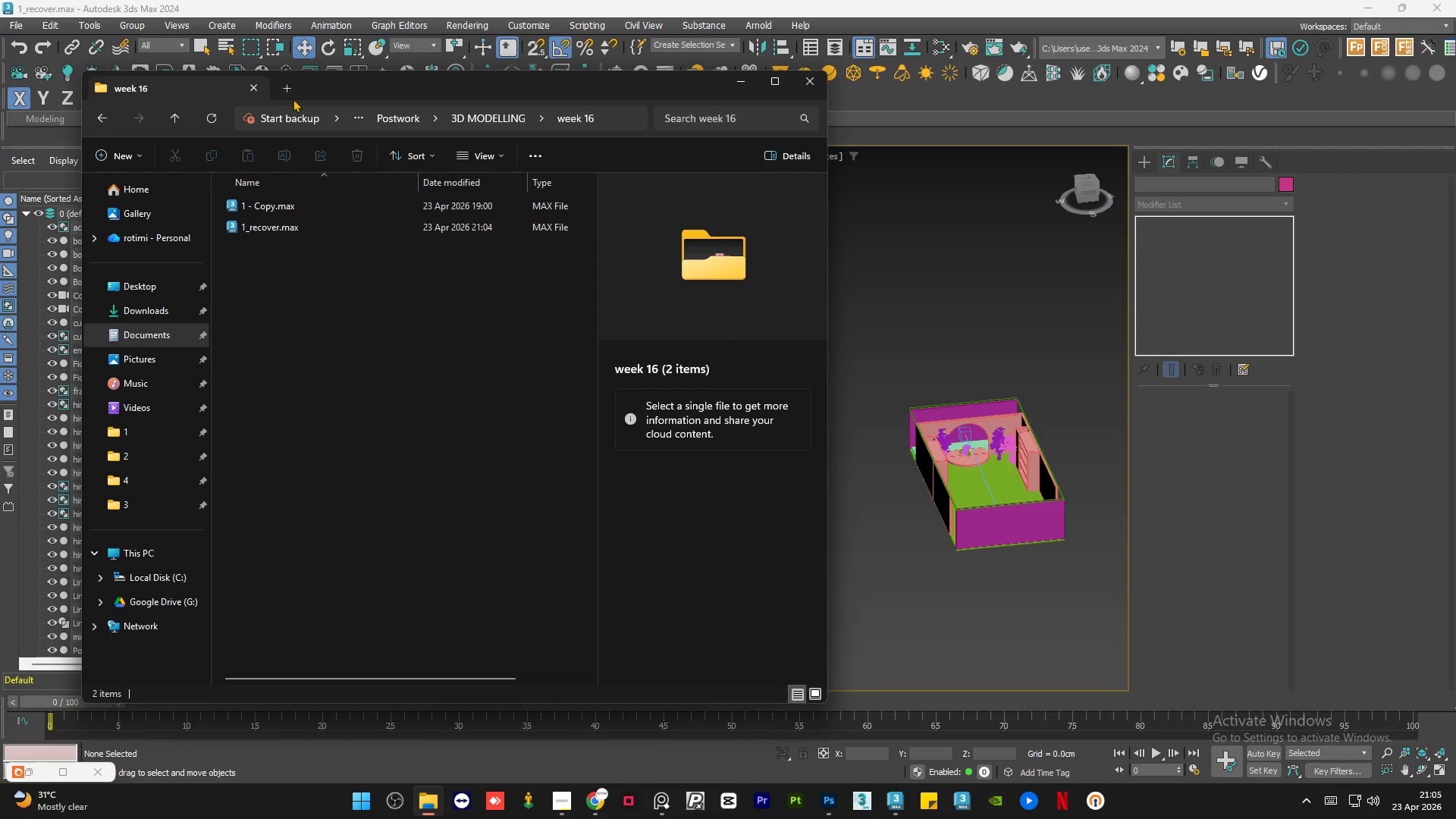 
left_click([293, 93])
 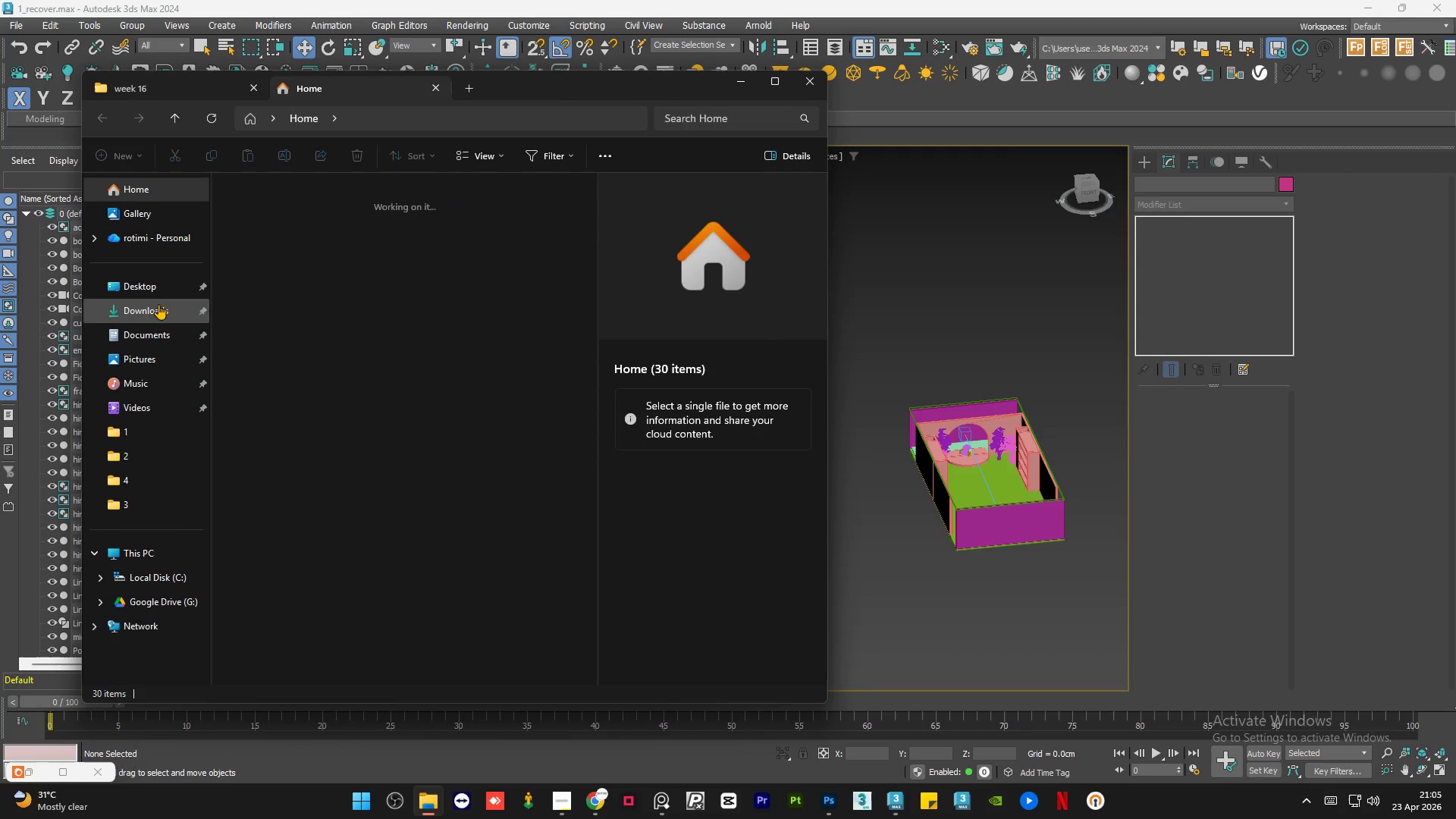 
left_click([152, 284])
 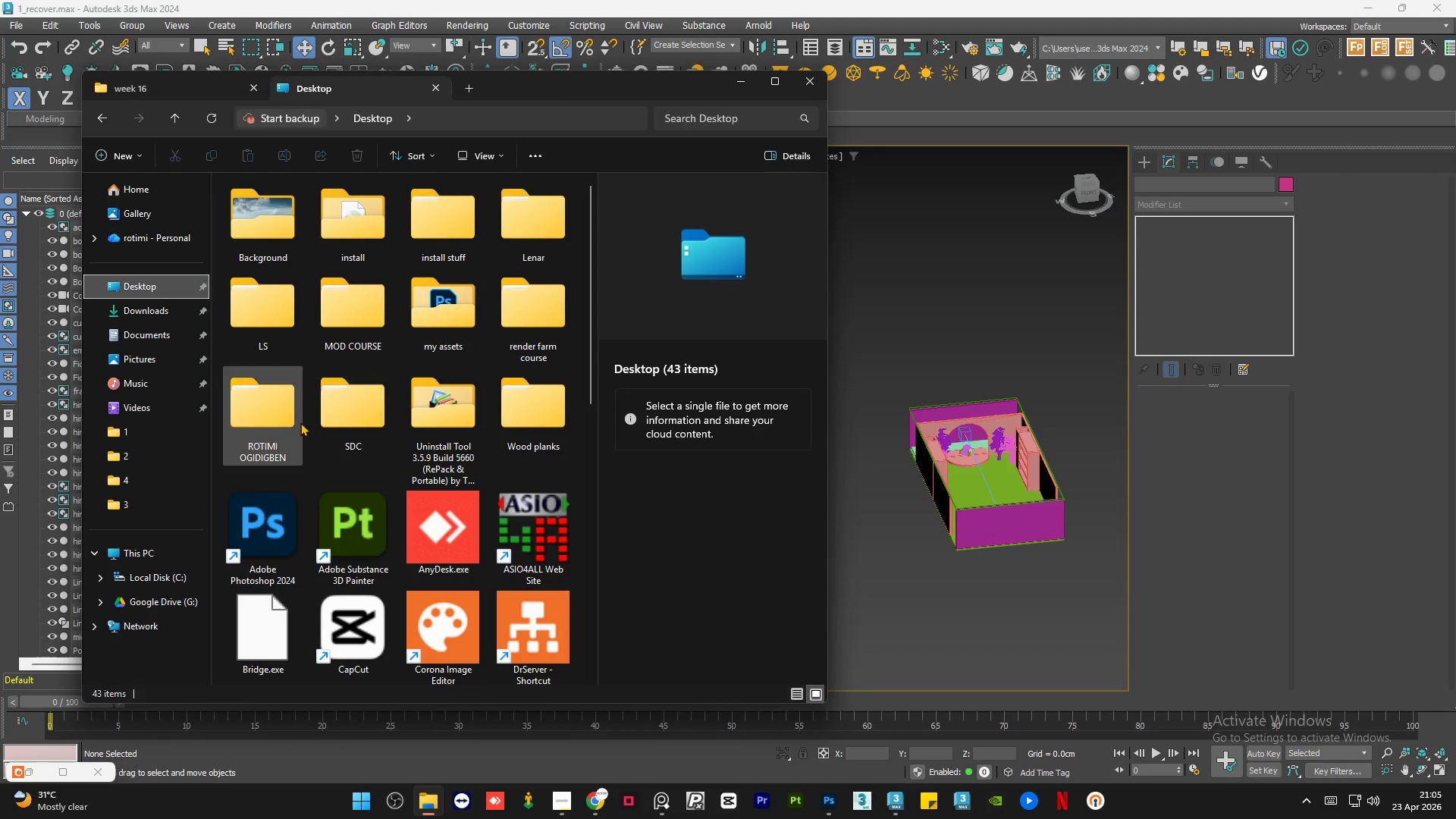 
double_click([300, 422])
 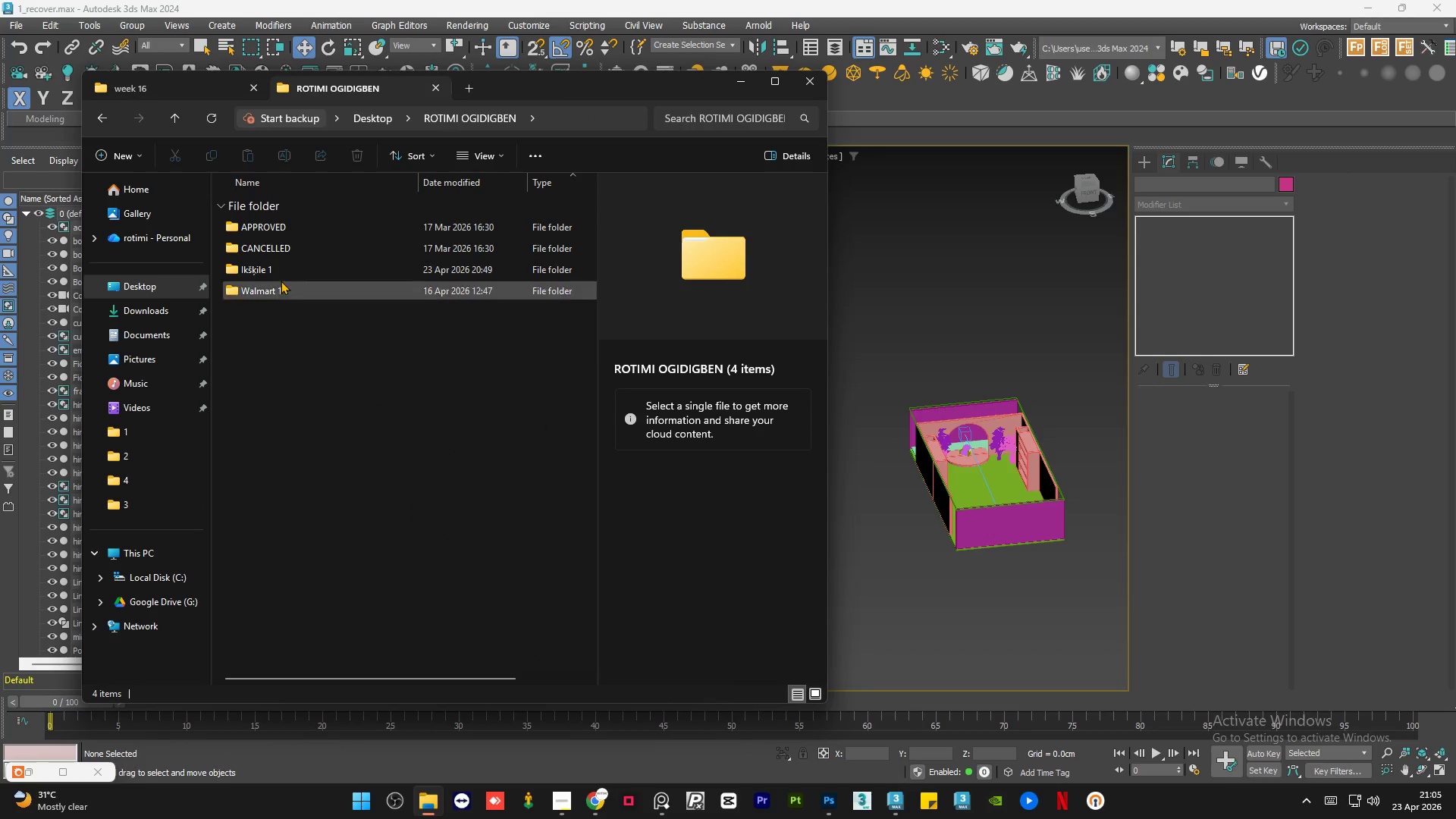 
double_click([284, 268])
 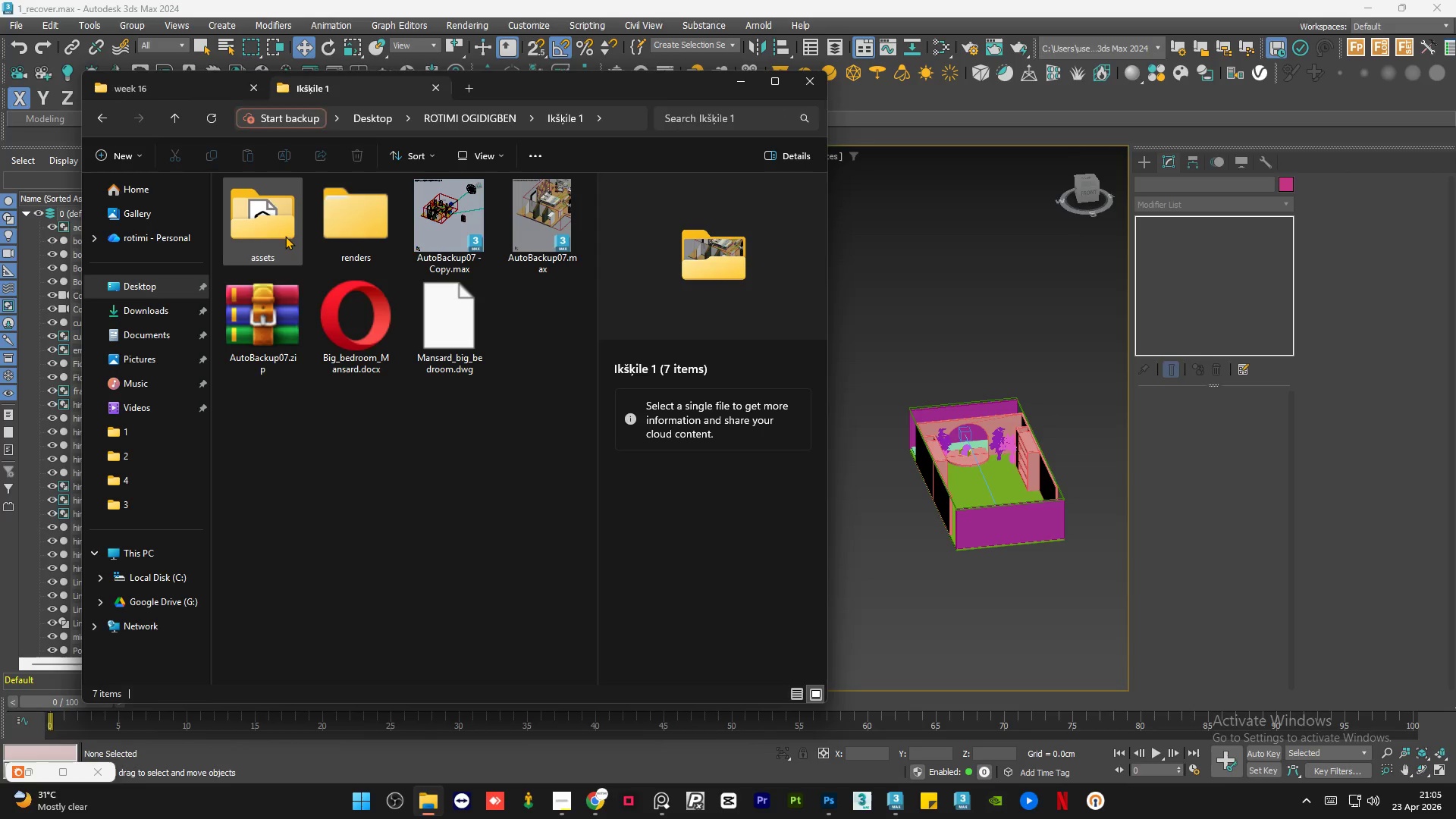 
double_click([285, 236])
 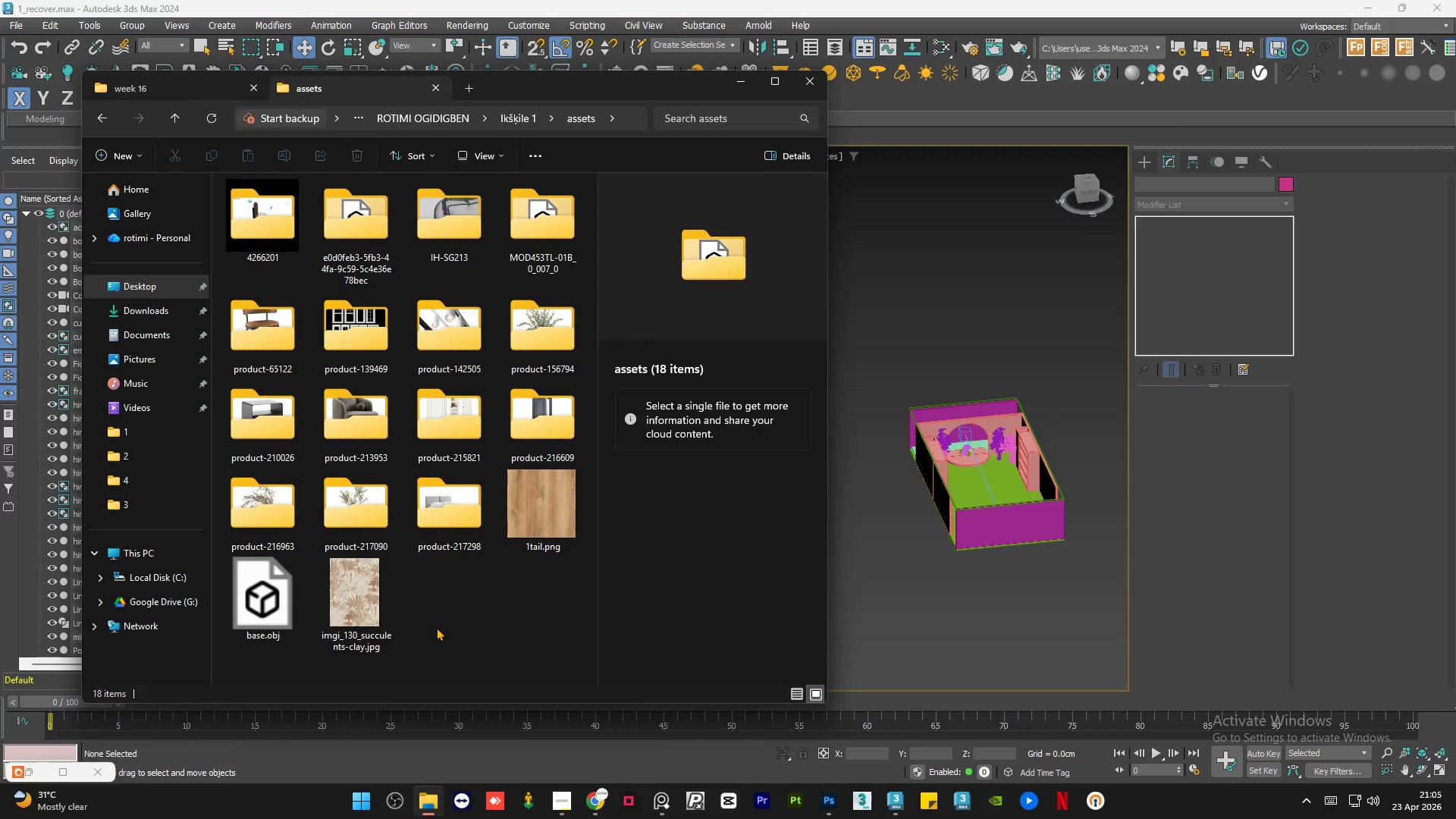 
left_click([437, 627])
 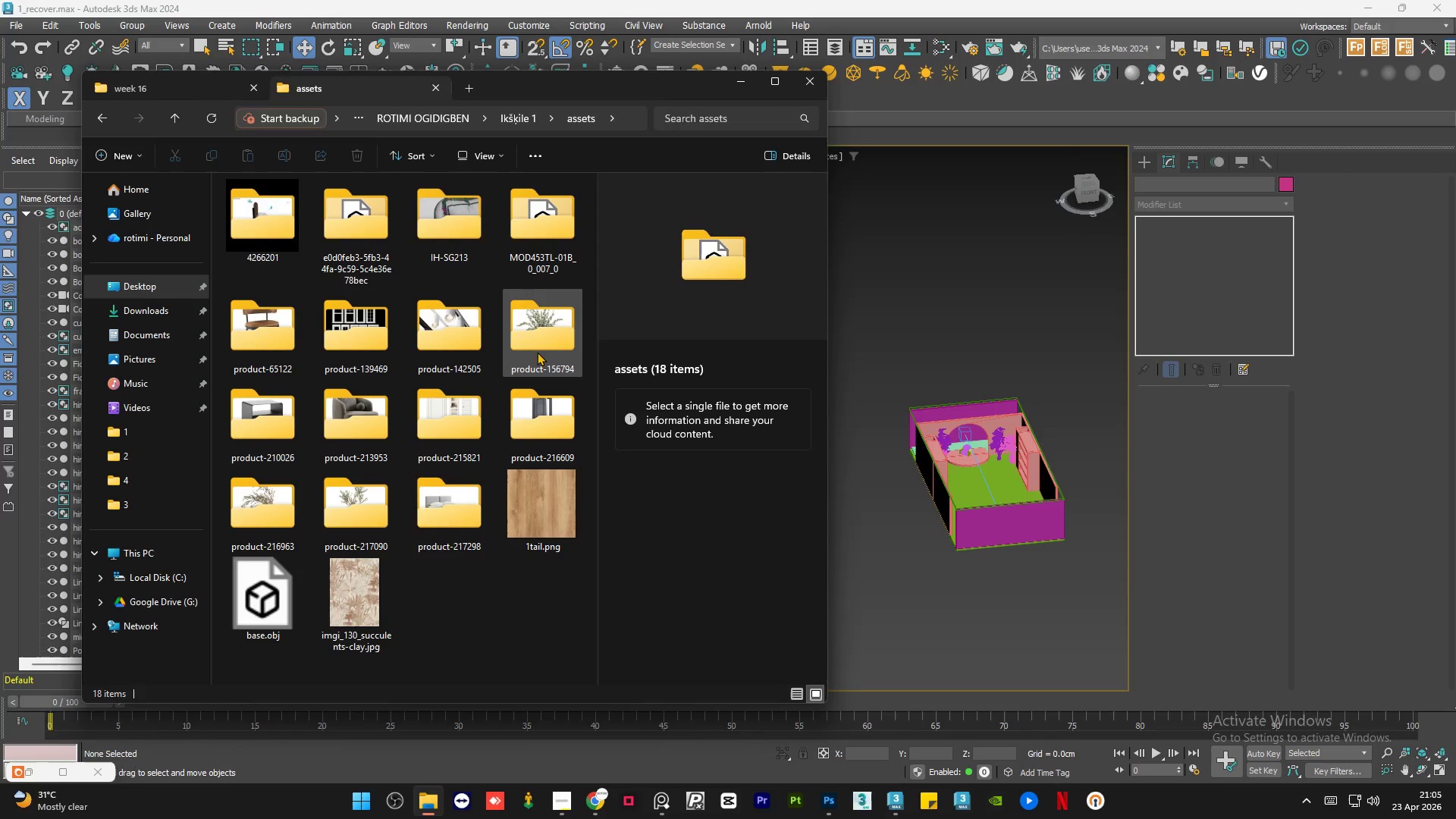 
double_click([537, 341])
 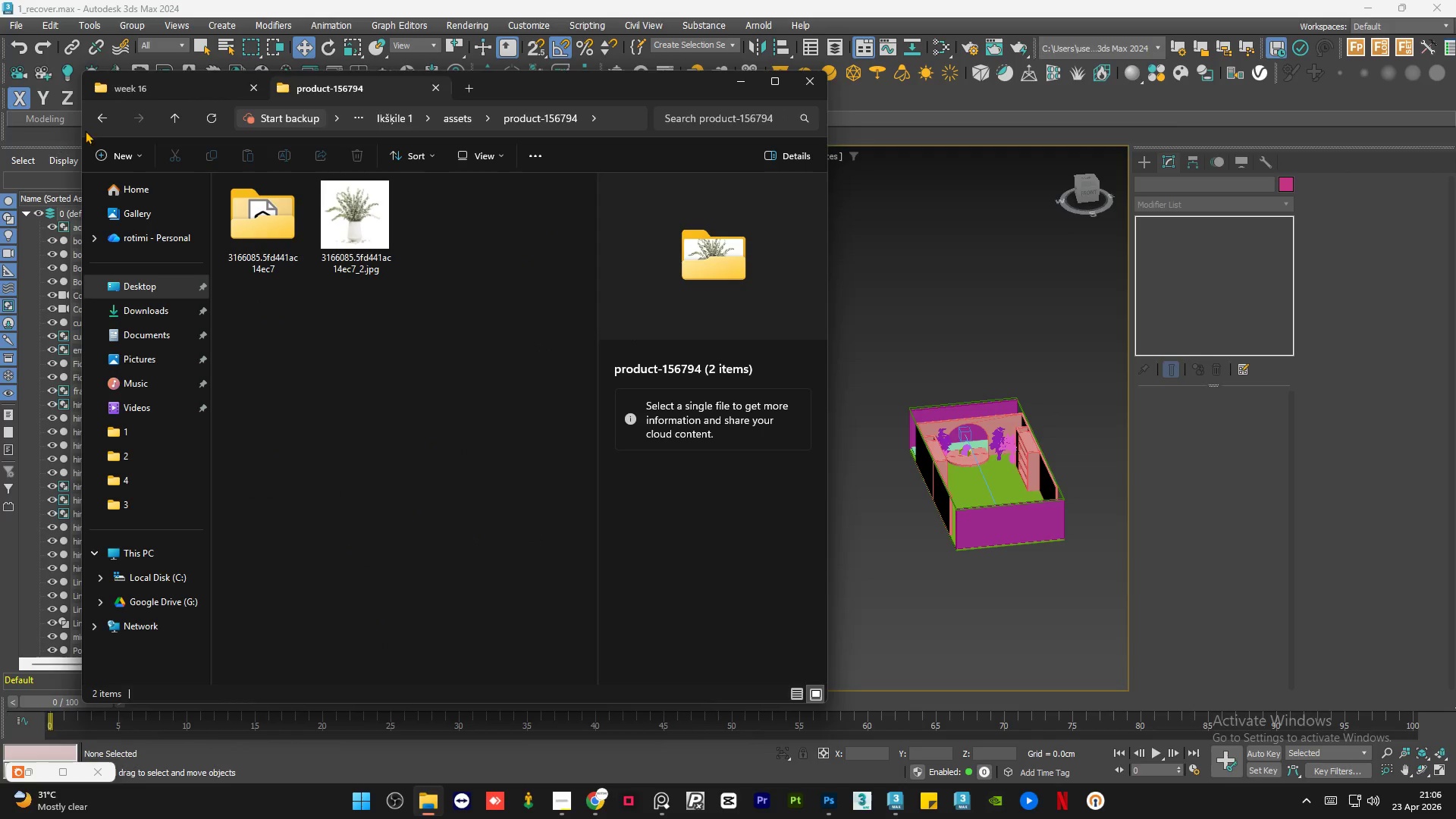 
left_click([99, 124])
 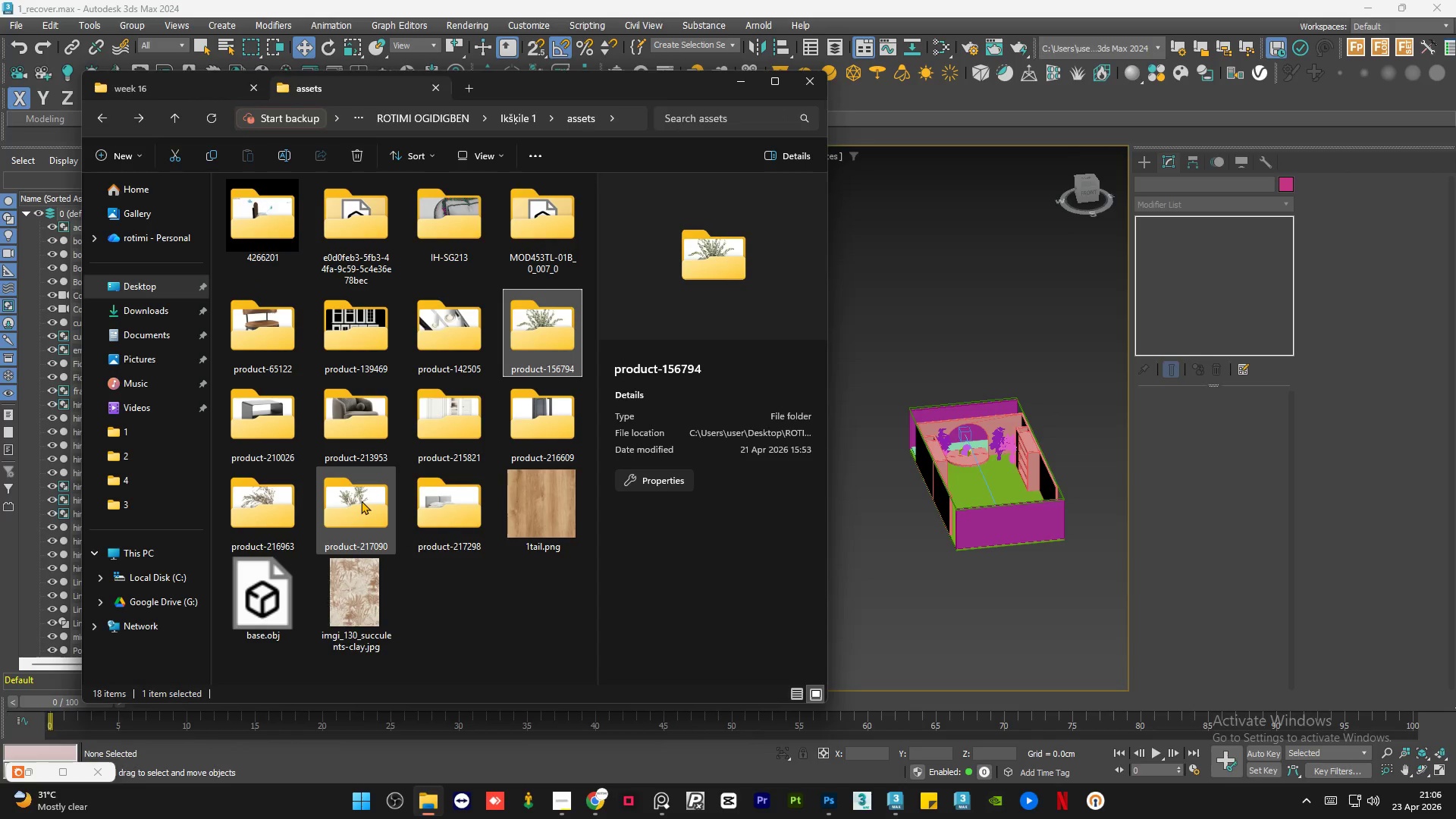 
double_click([361, 500])
 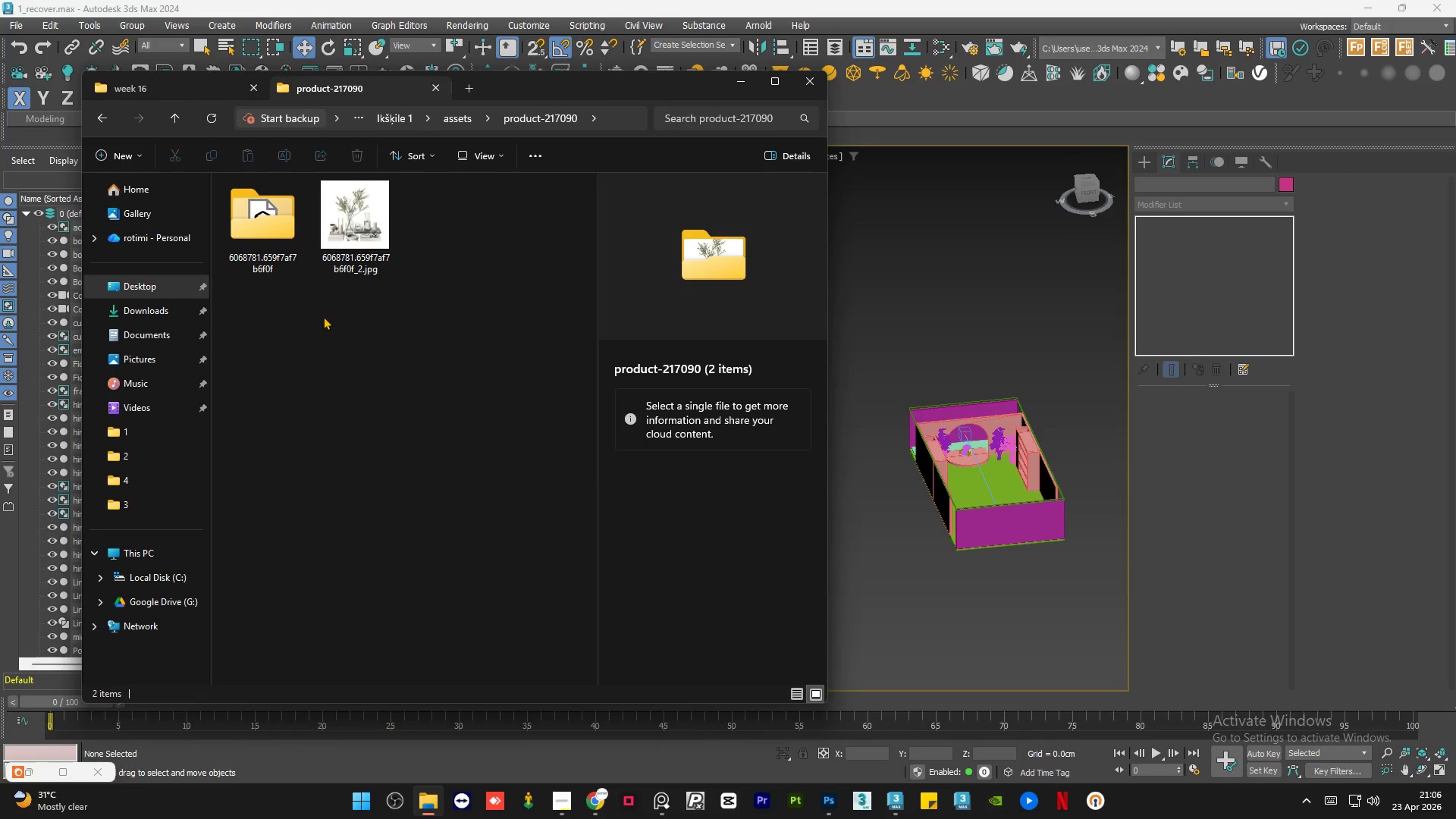 
left_click([344, 233])
 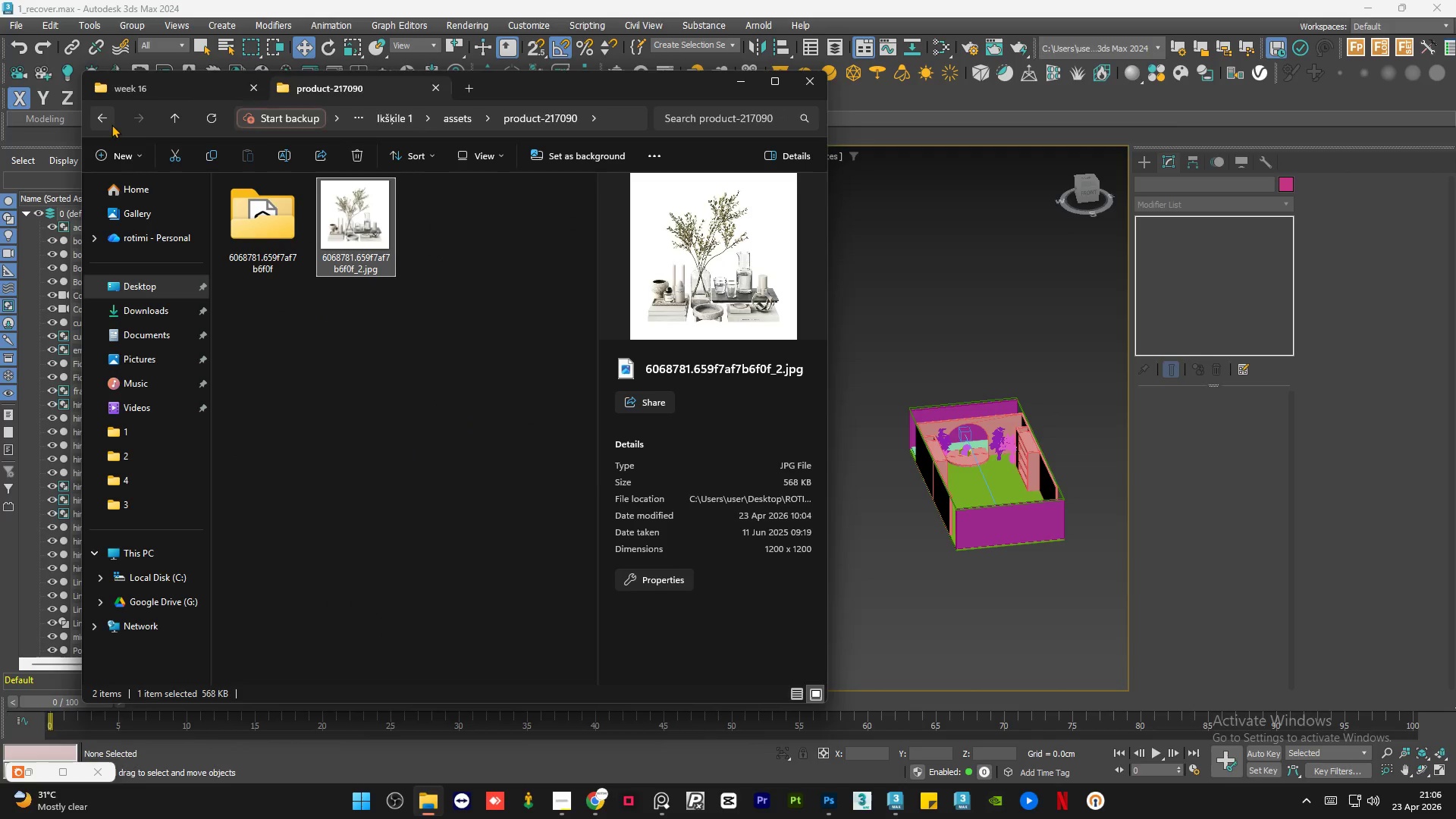 
left_click([107, 118])
 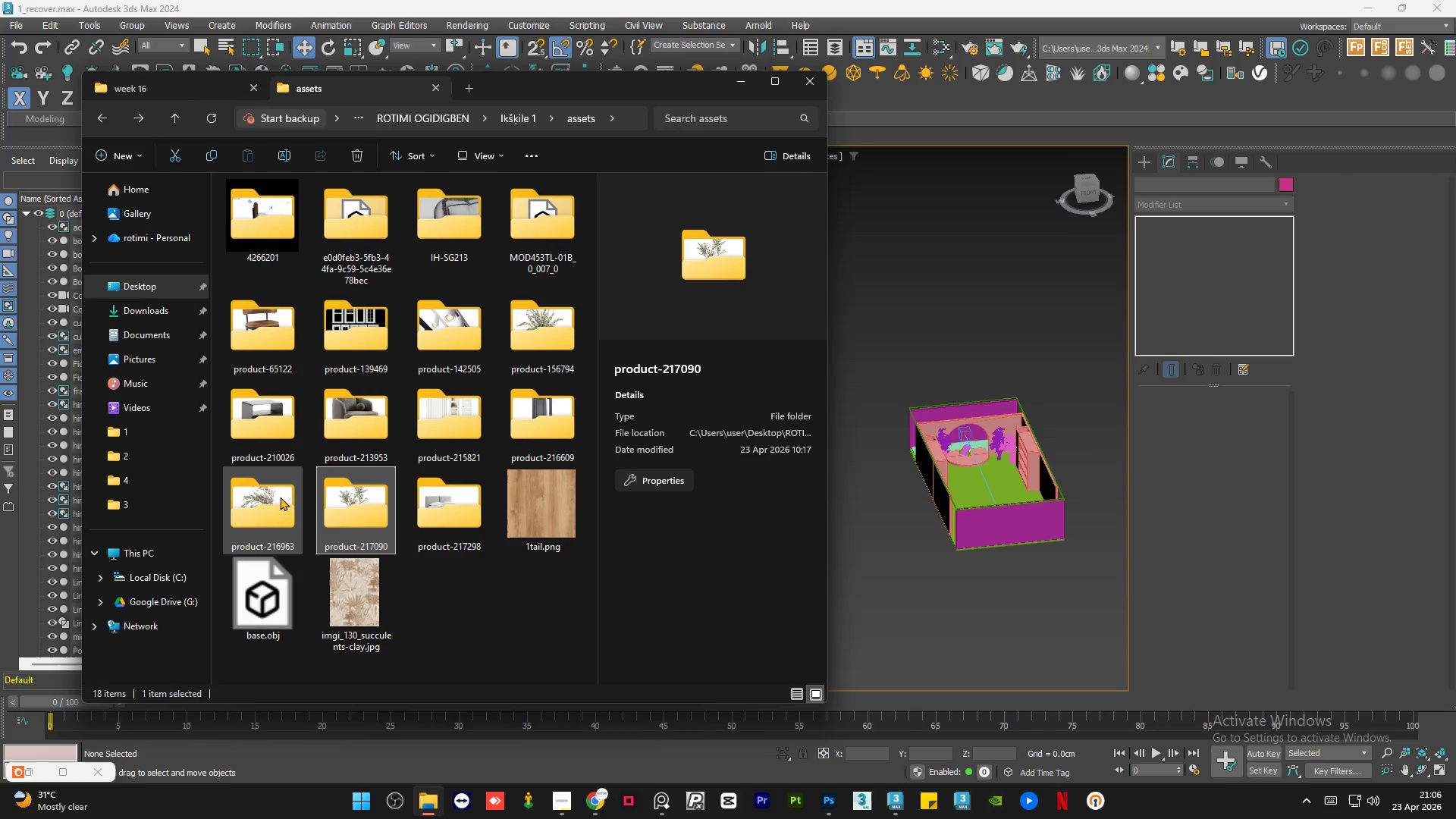 
double_click([279, 497])
 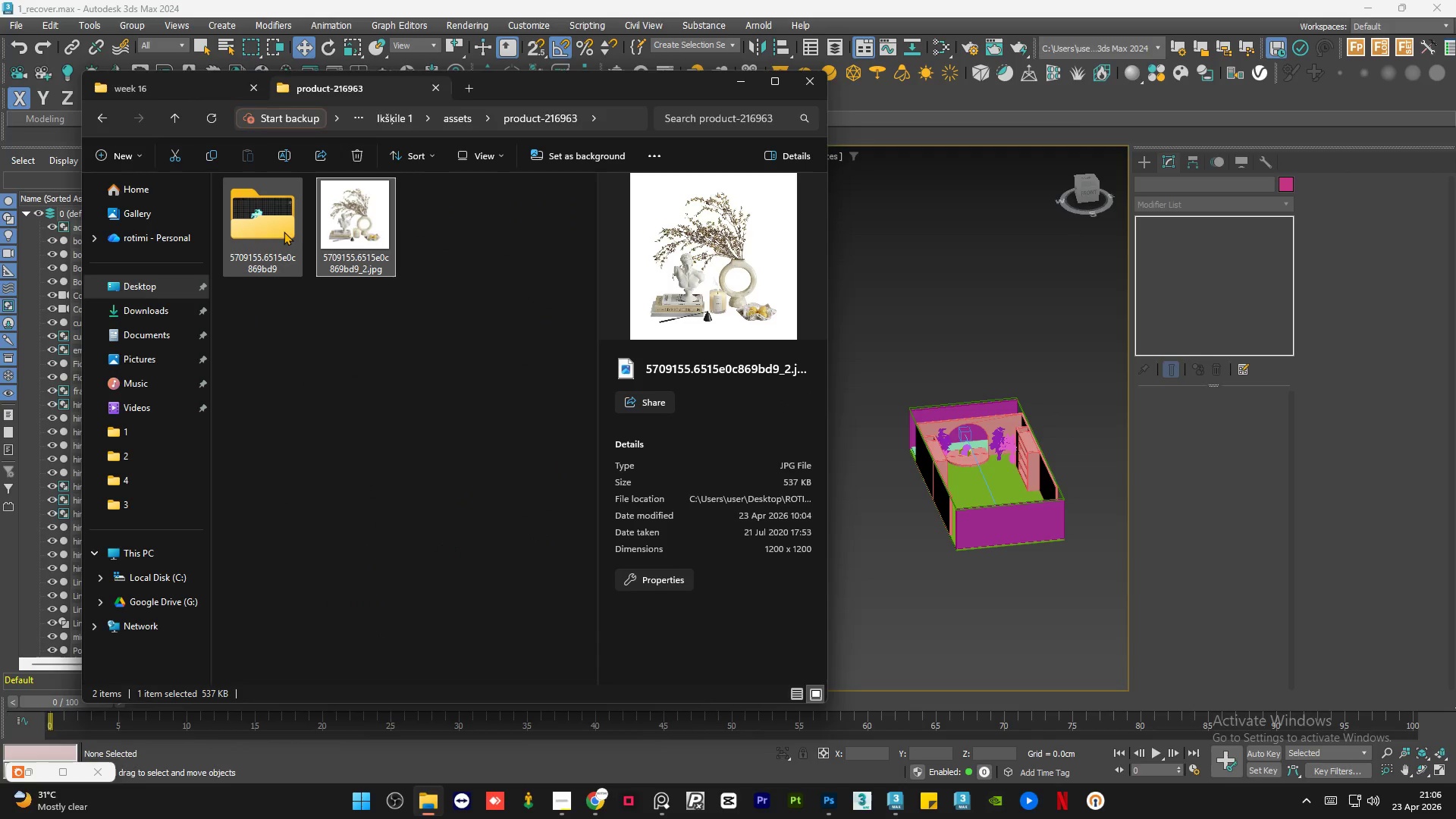 
wait(5.8)
 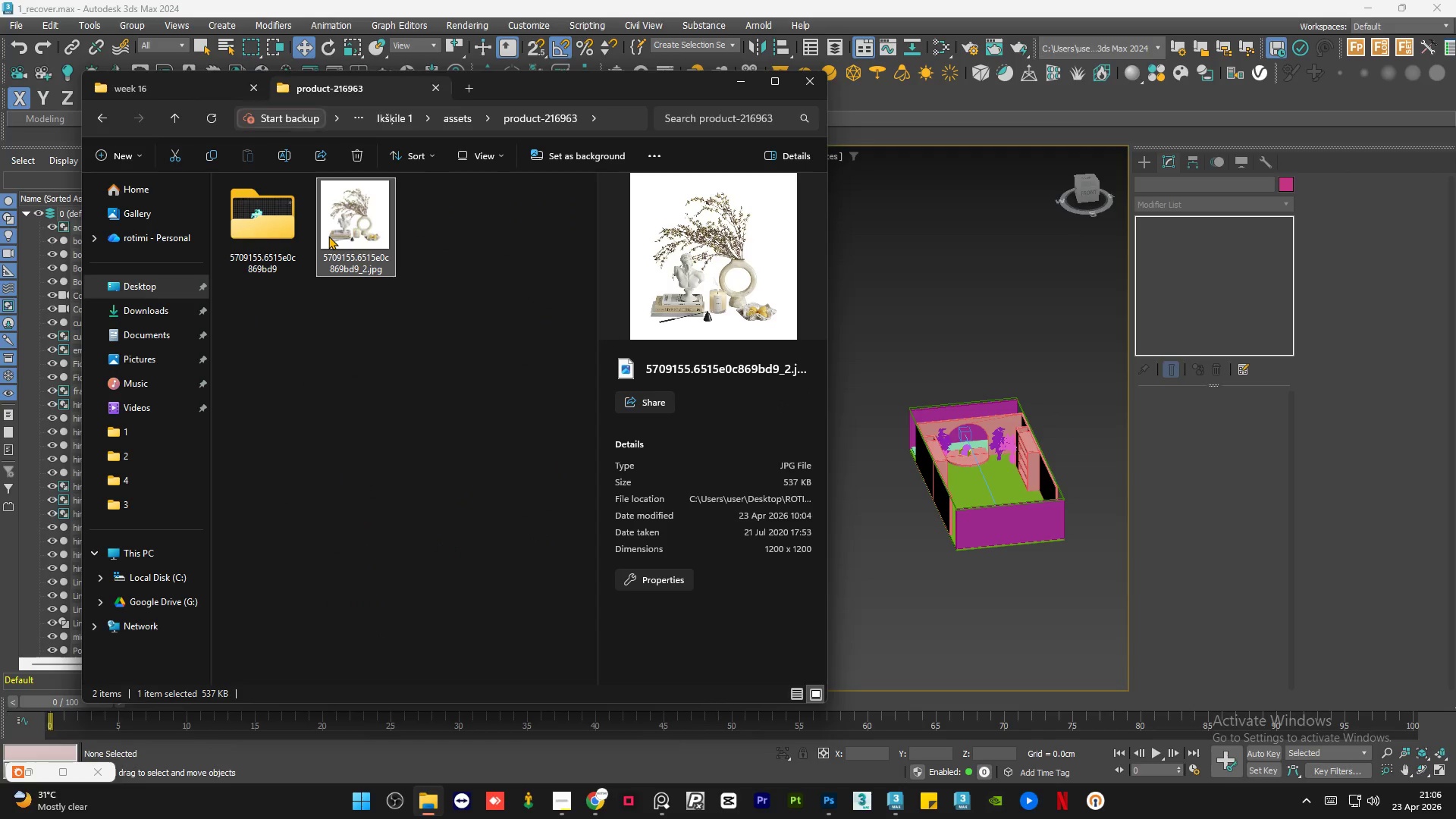 
double_click([284, 231])
 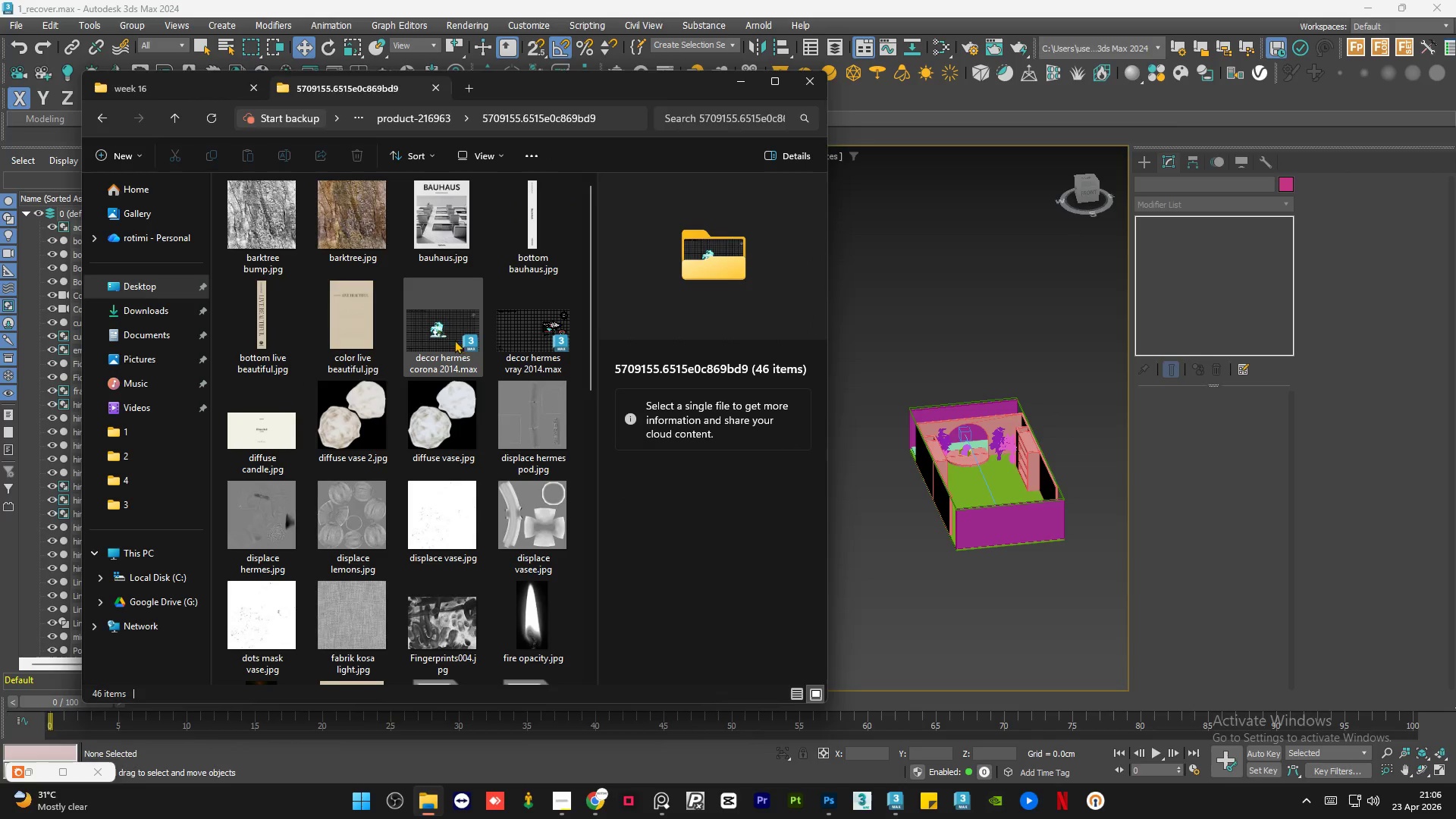 
left_click([450, 340])
 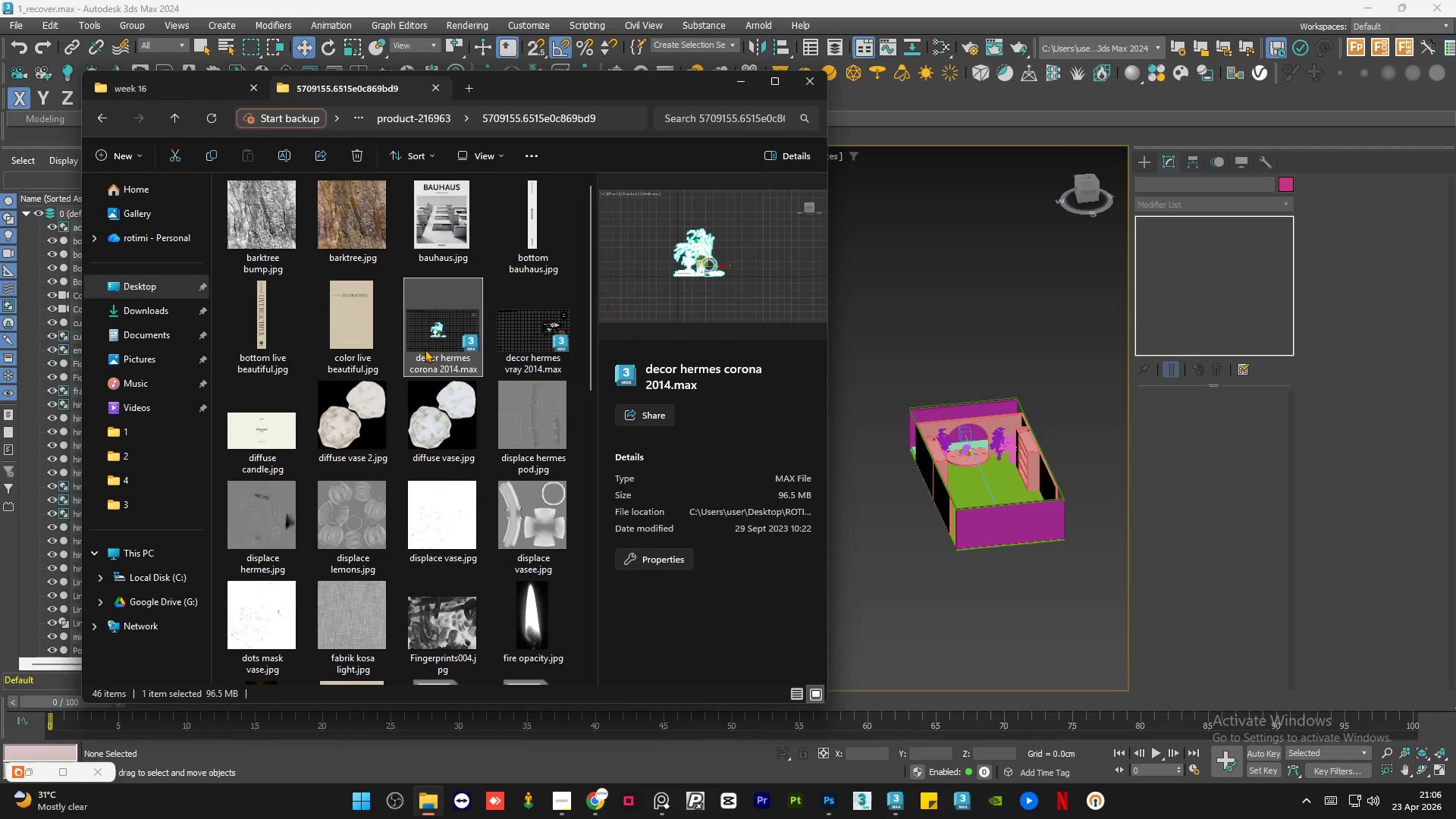 
left_click_drag(start_coordinate=[425, 343], to_coordinate=[935, 441])
 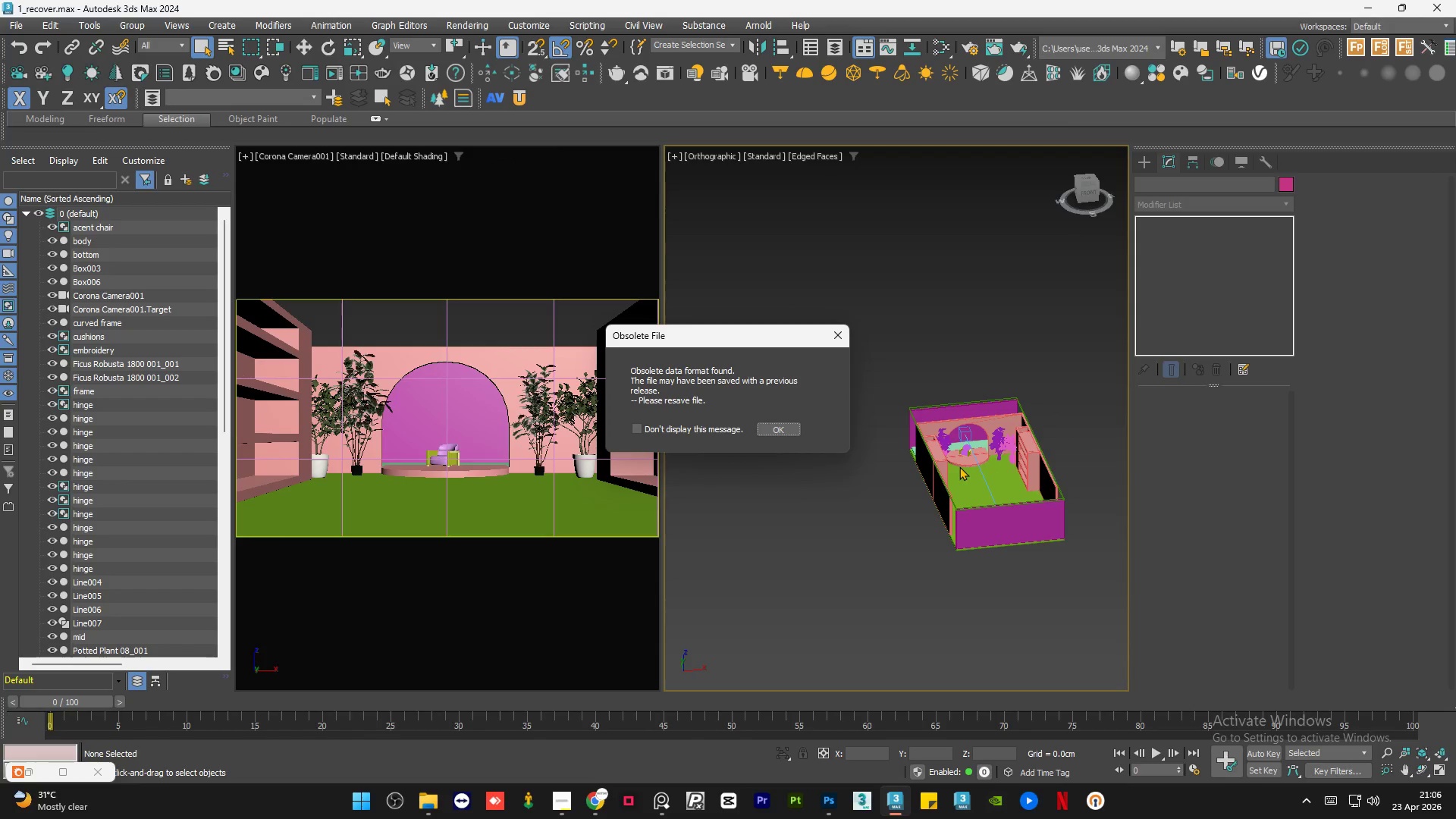 
left_click([783, 430])
 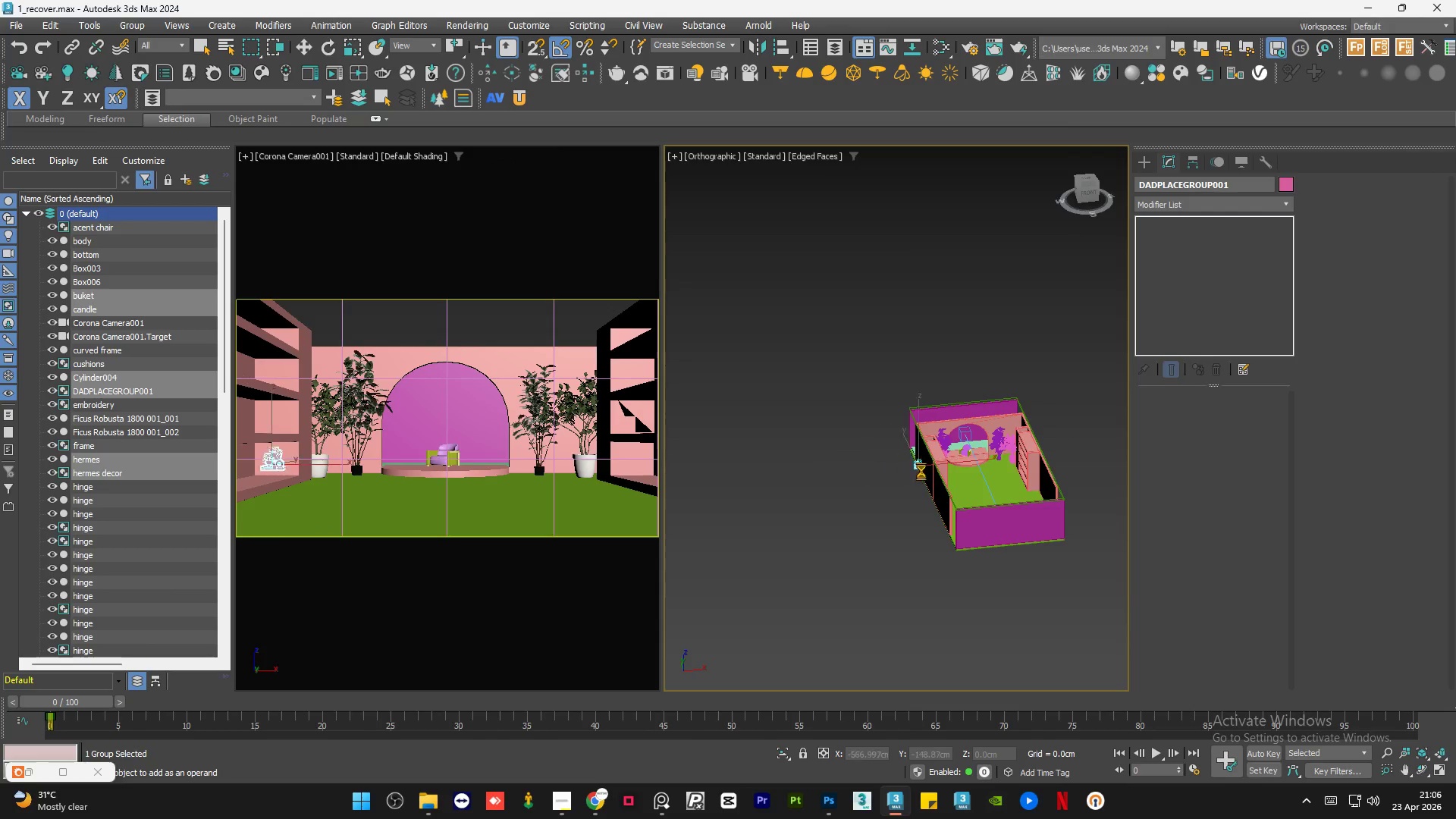 
left_click([968, 479])
 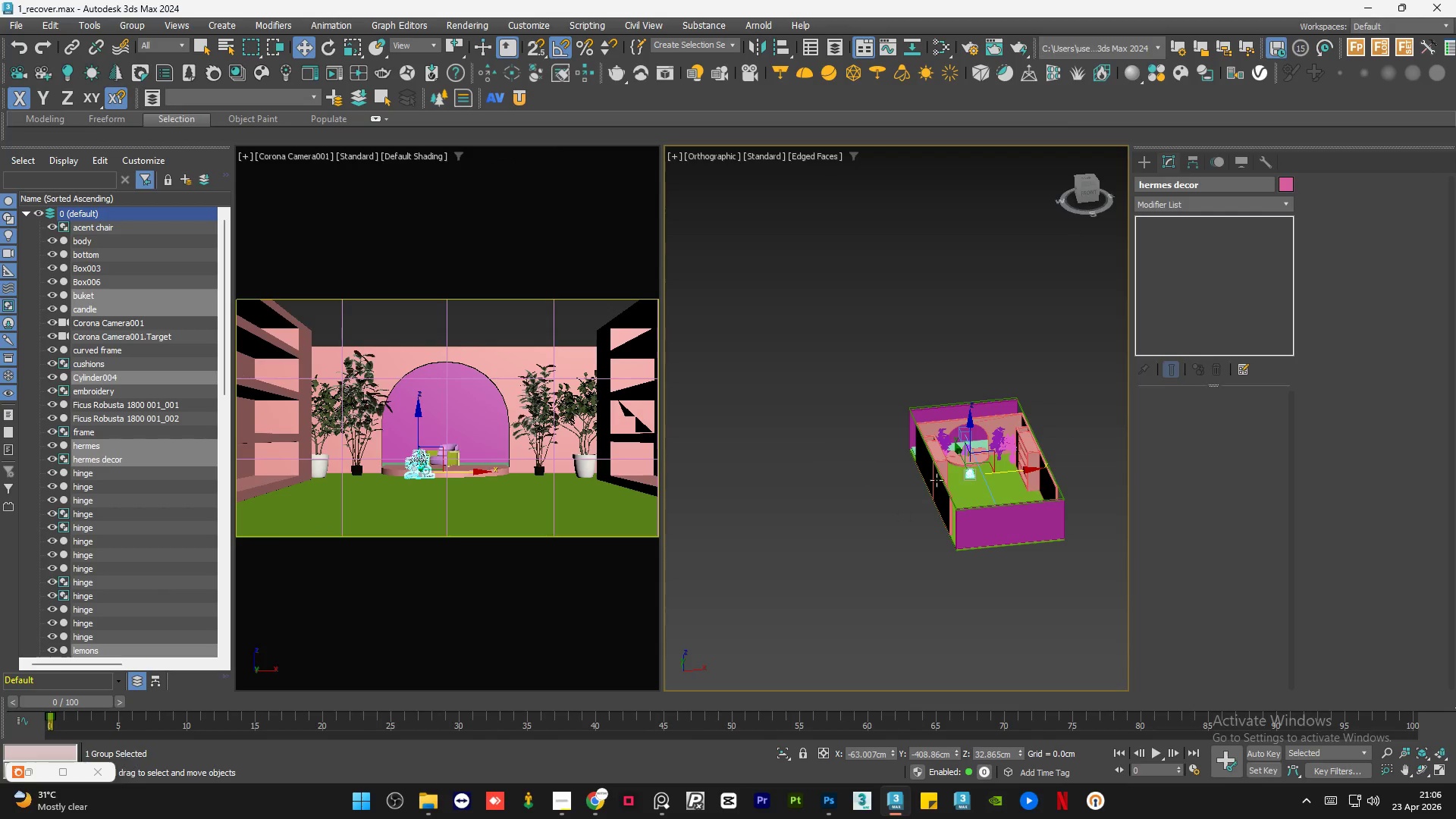 
left_click([825, 563])
 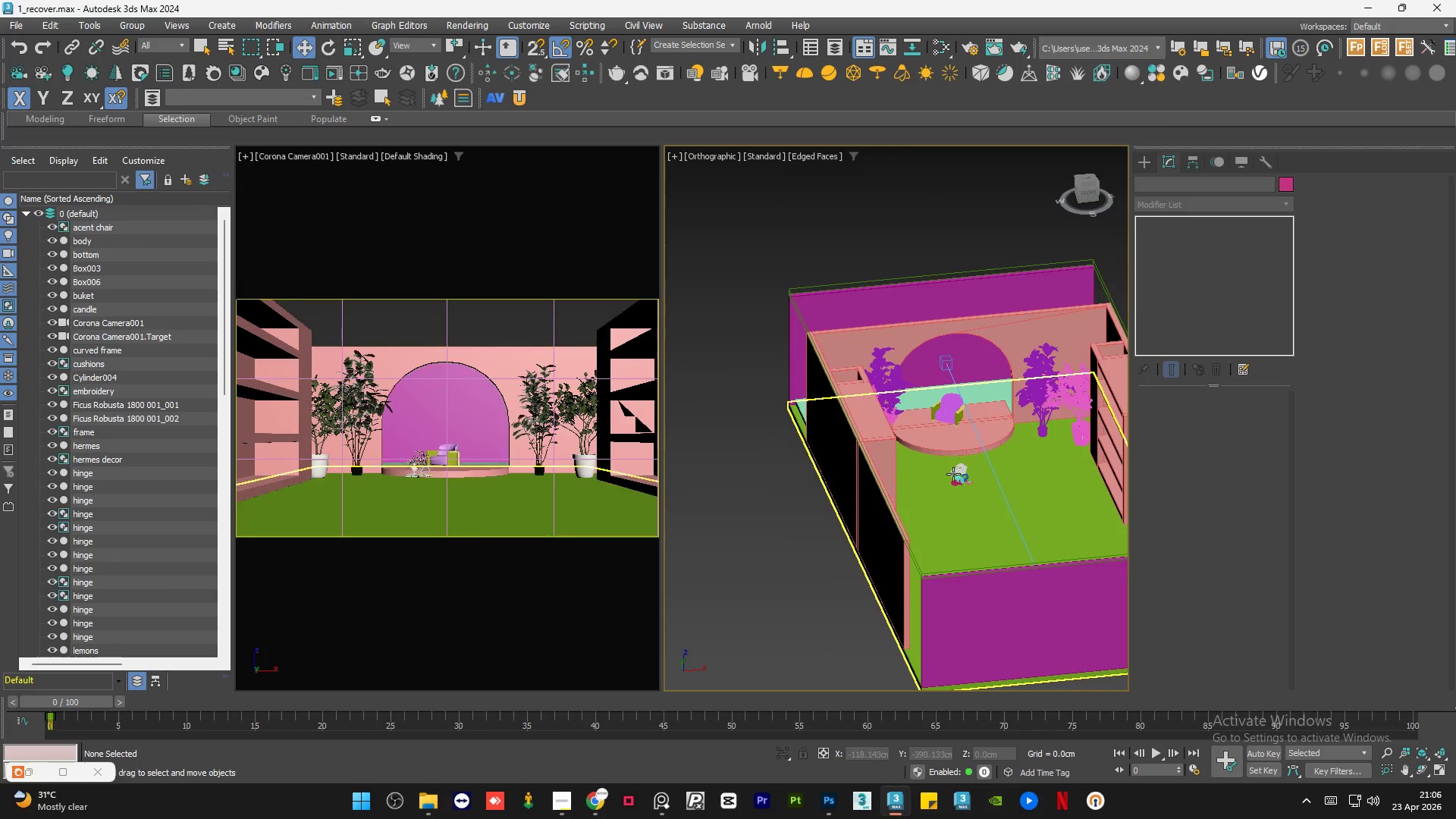 
scroll: coordinate [961, 475], scroll_direction: up, amount: 13.0
 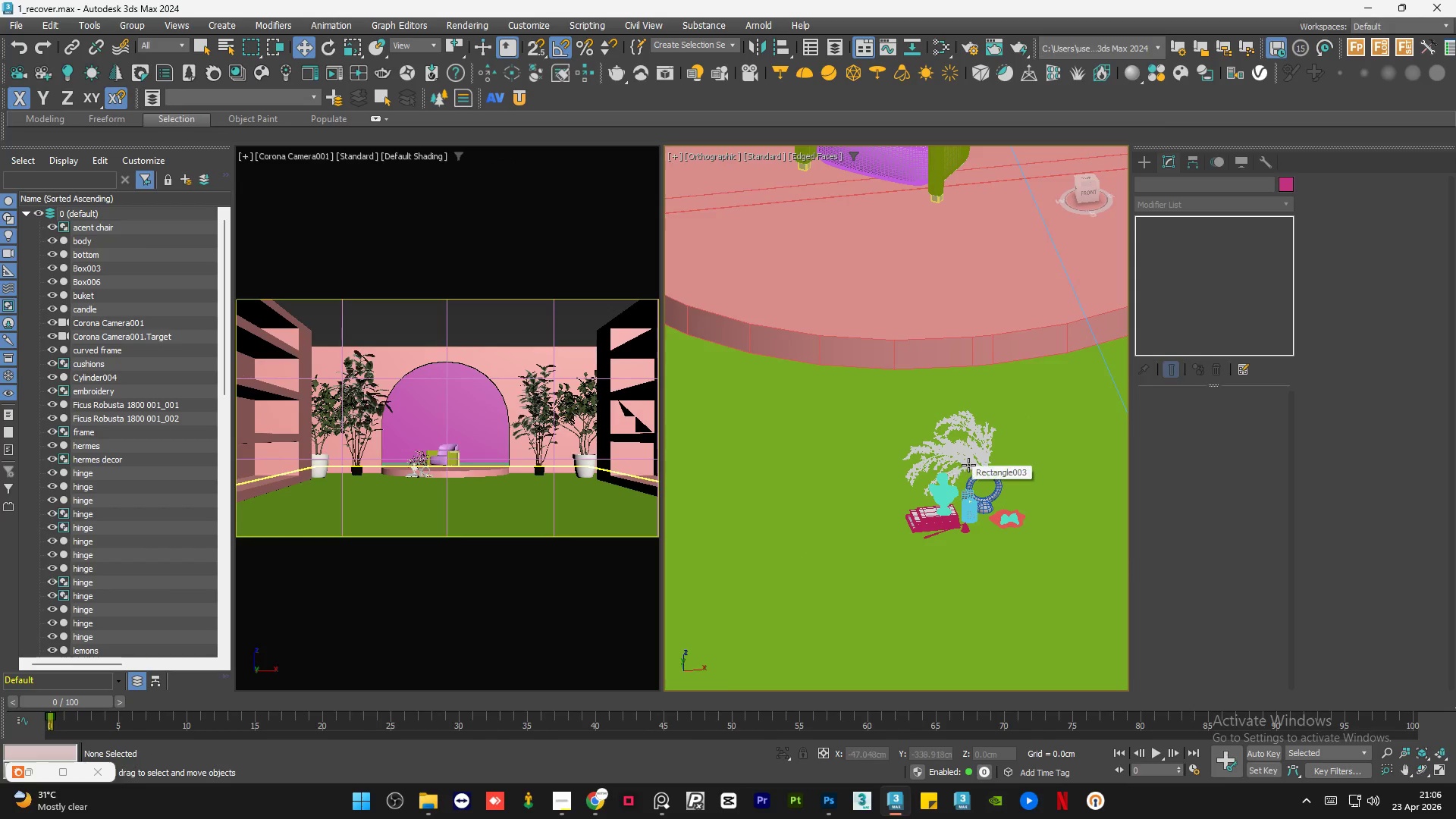 
left_click([969, 464])
 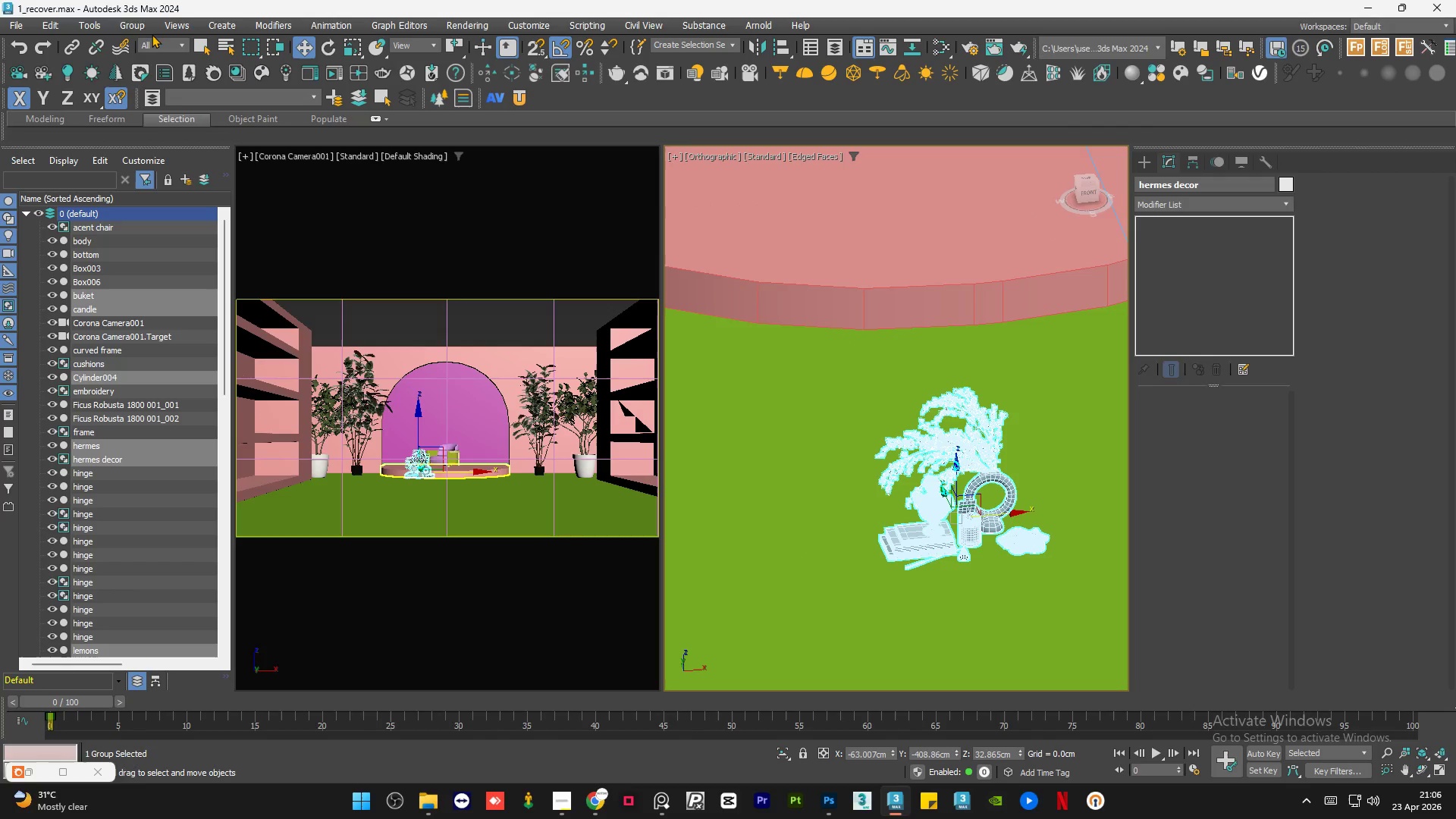 
scroll: coordinate [969, 465], scroll_direction: up, amount: 1.0
 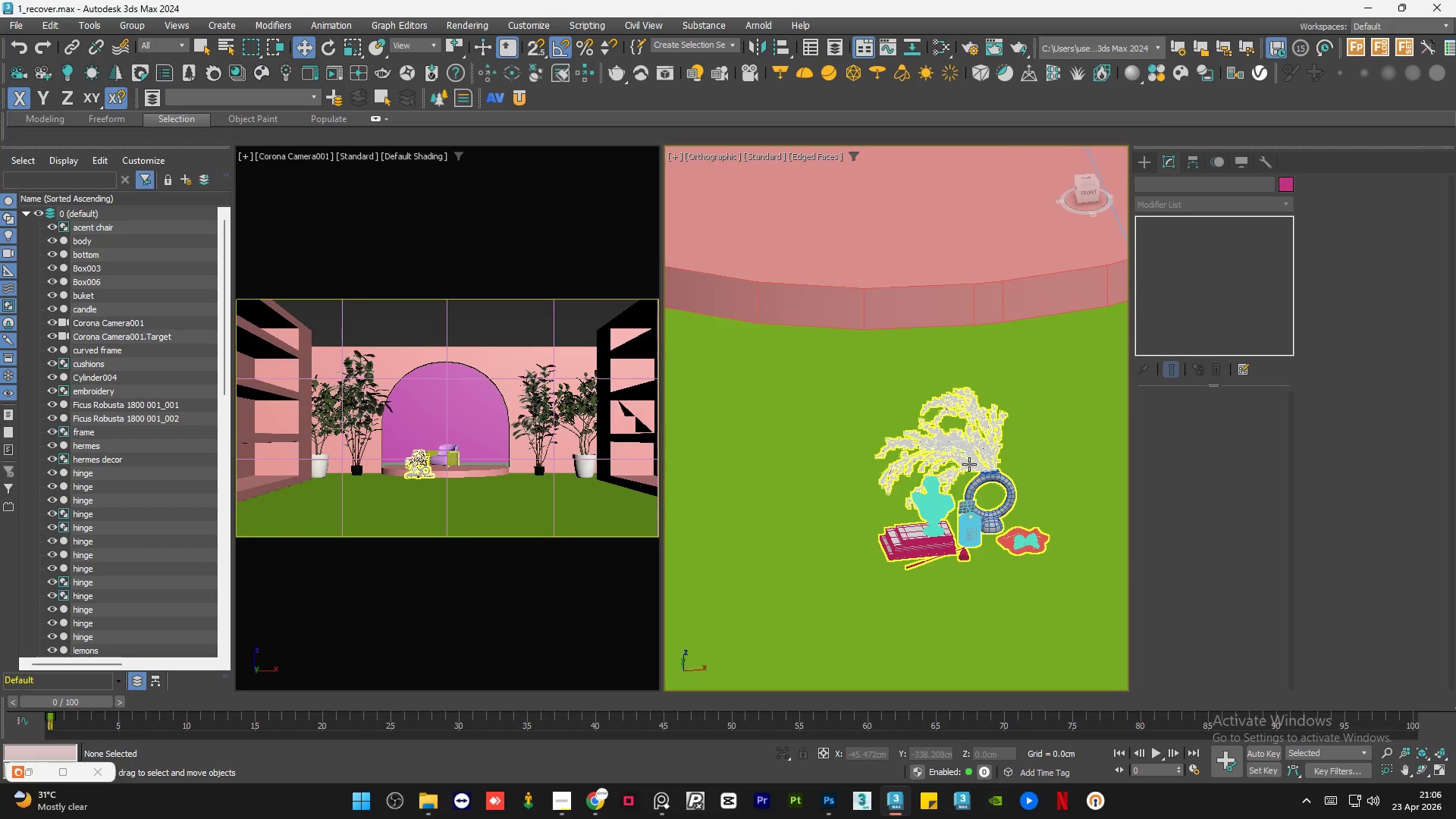 
left_click([145, 29])
 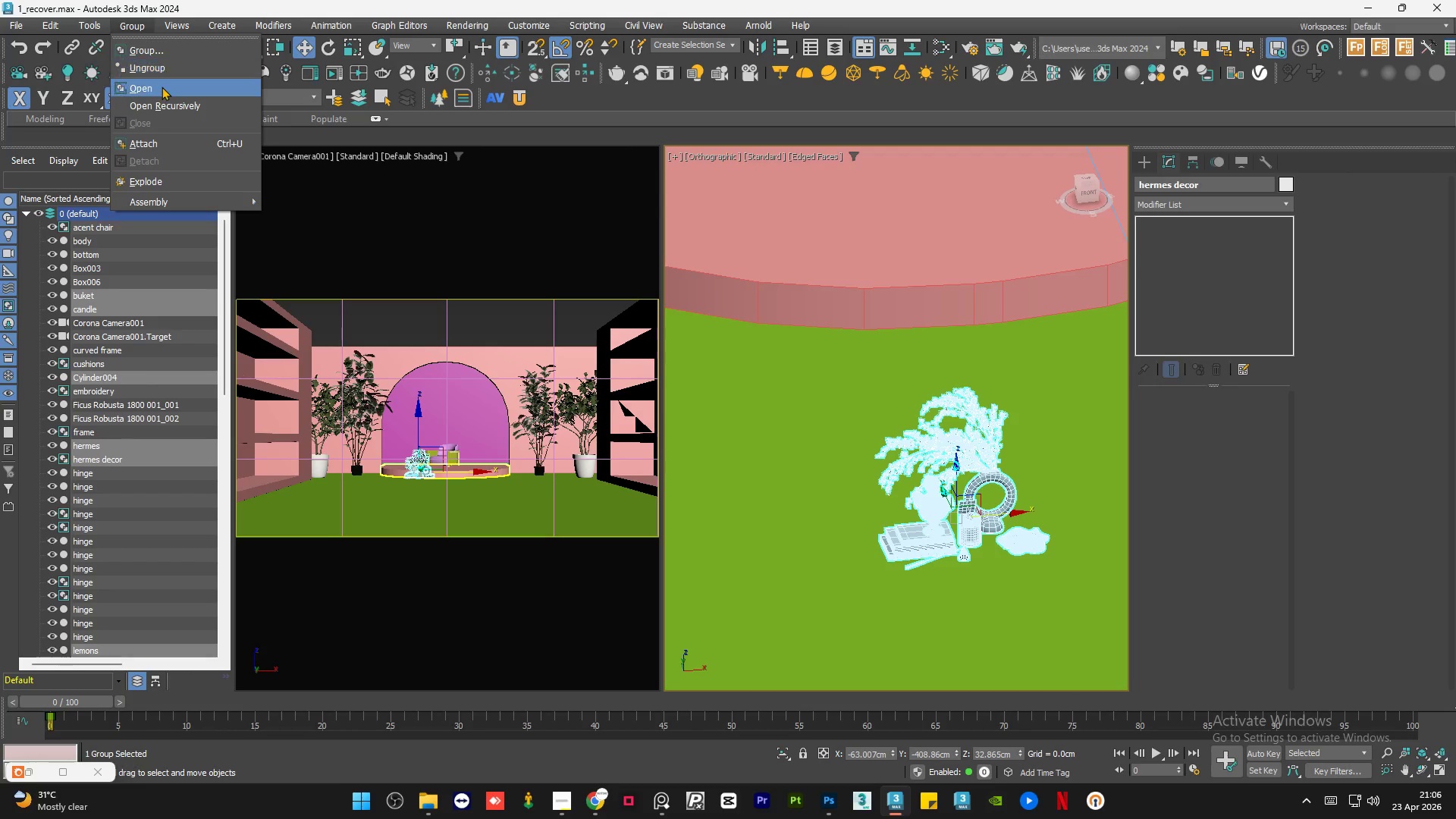 
left_click([162, 86])
 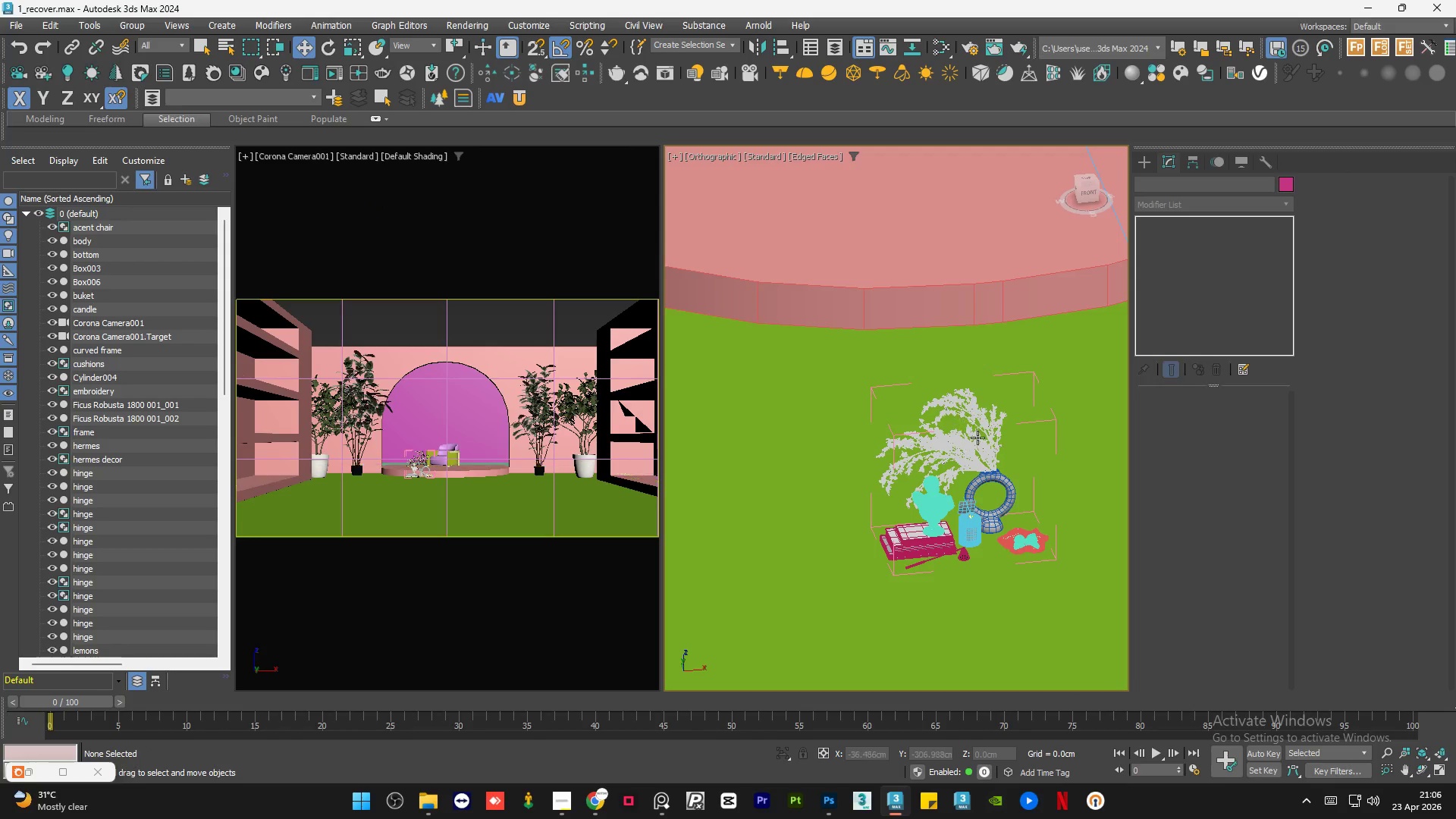 
left_click([984, 445])
 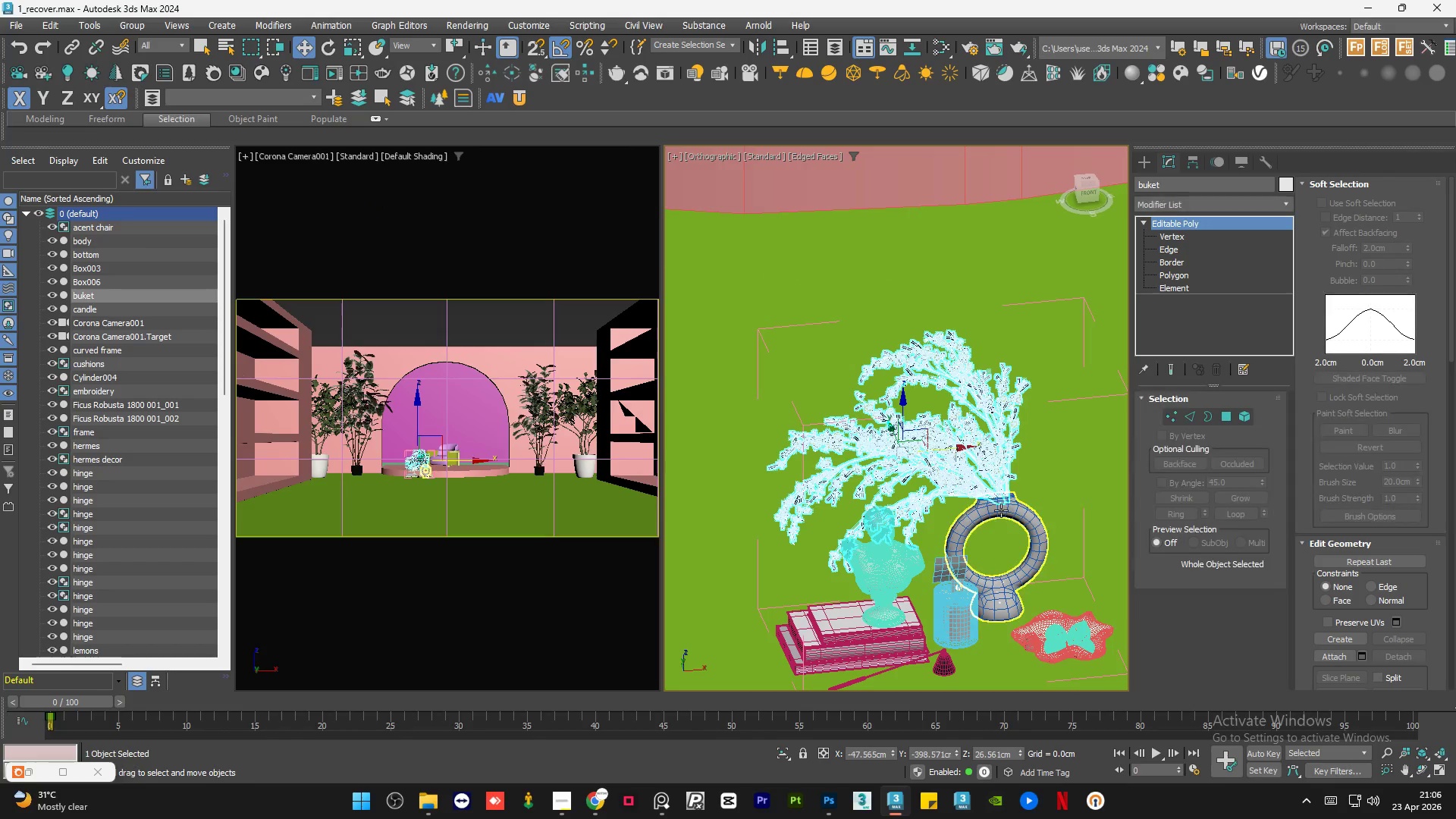 
scroll: coordinate [984, 445], scroll_direction: up, amount: 2.0
 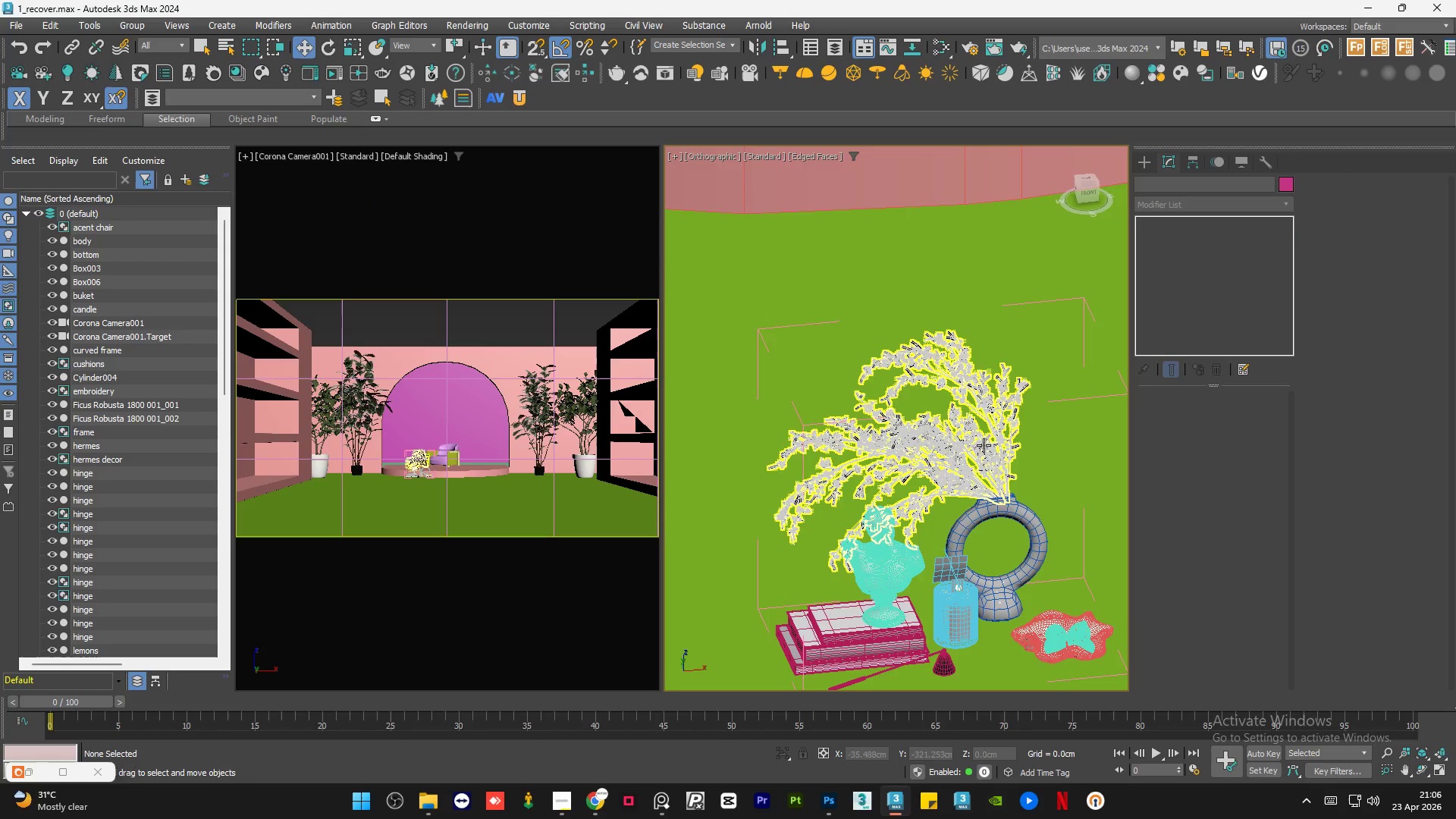 
hold_key(key=ControlLeft, duration=0.73)
left_click([997, 513])
 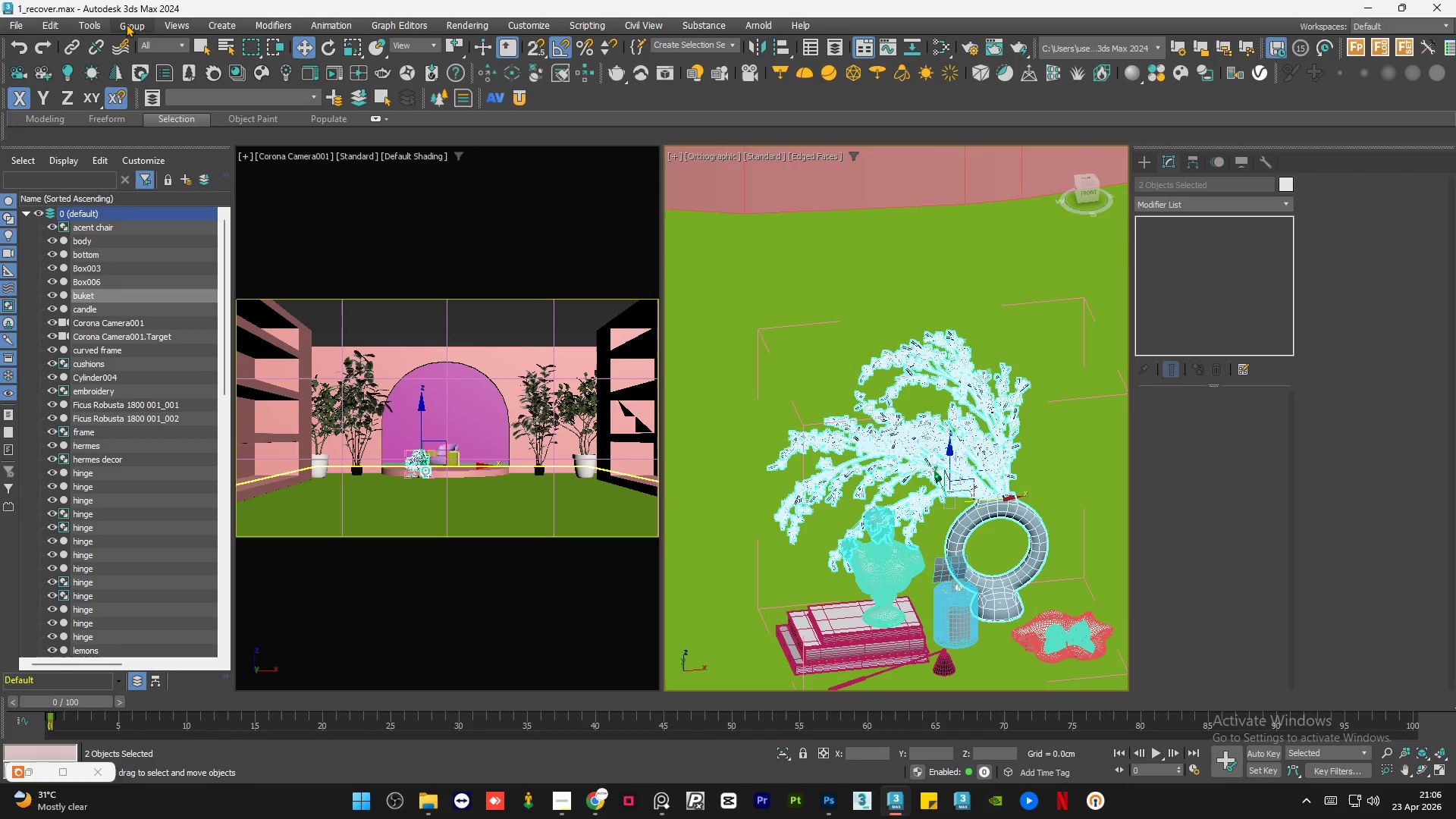 
left_click([126, 24])
 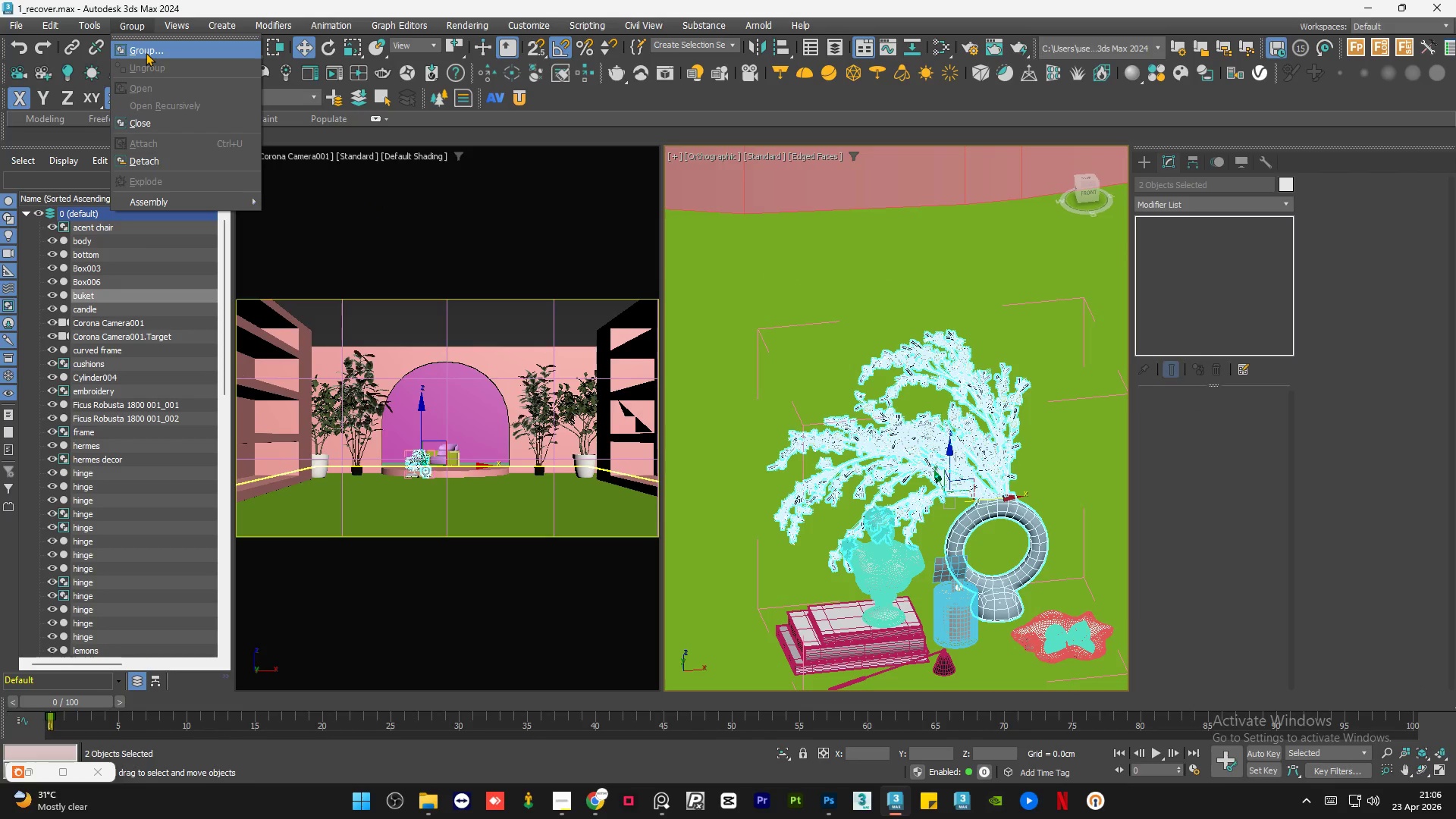 
left_click([147, 52])
 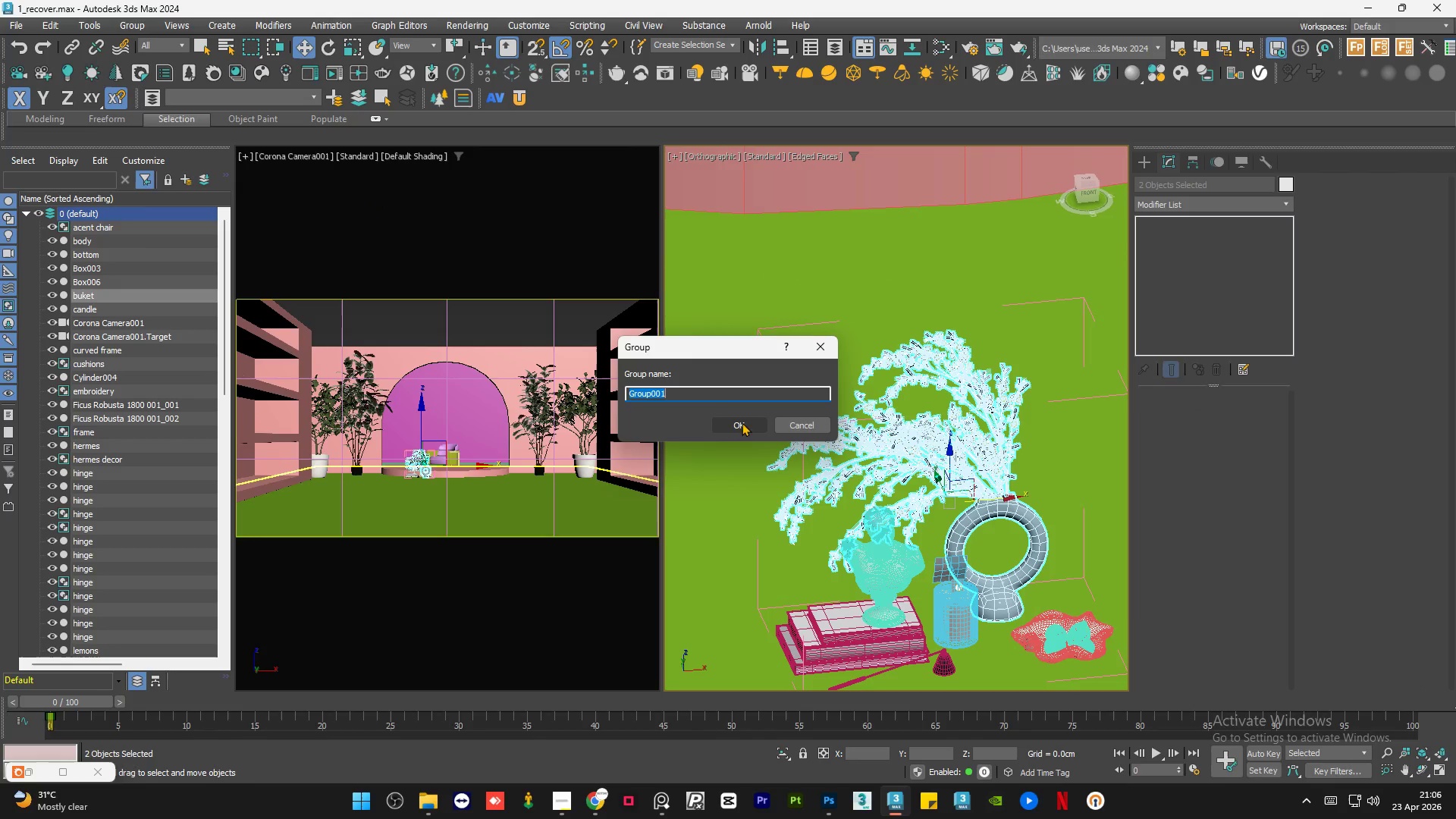 
left_click([748, 426])
 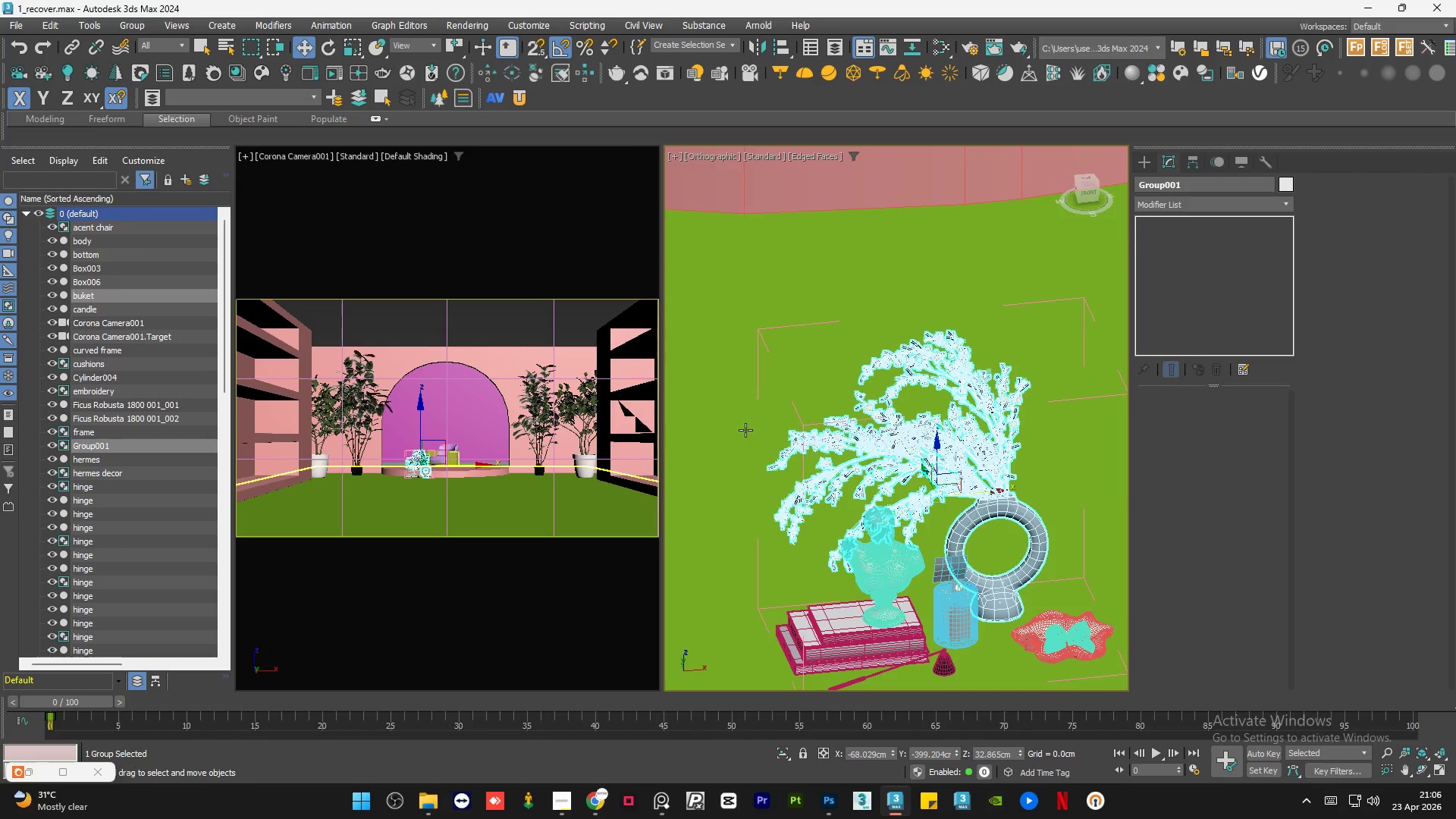 
scroll: coordinate [745, 431], scroll_direction: down, amount: 4.0
 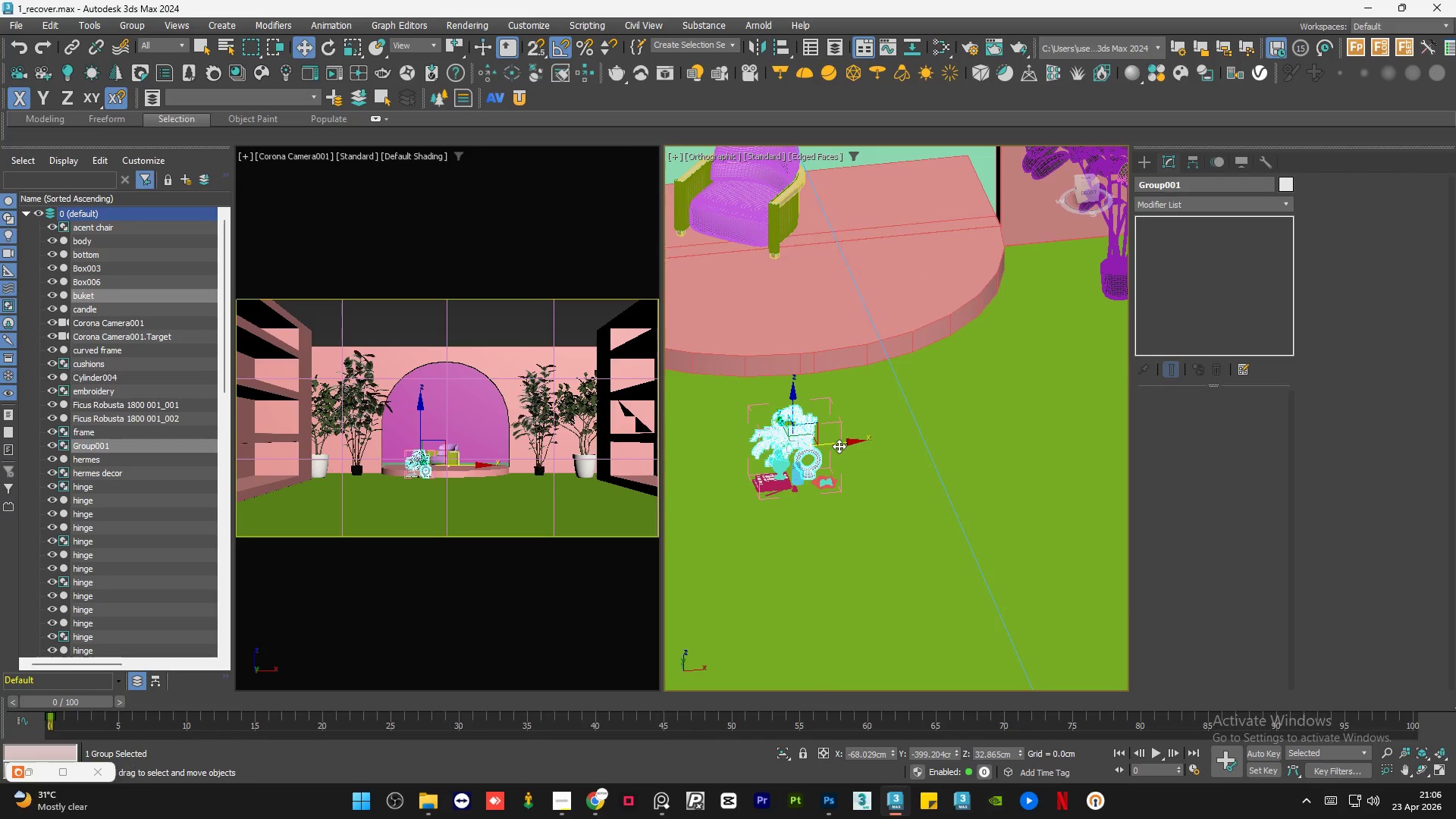 
left_click_drag(start_coordinate=[839, 445], to_coordinate=[1057, 430])
 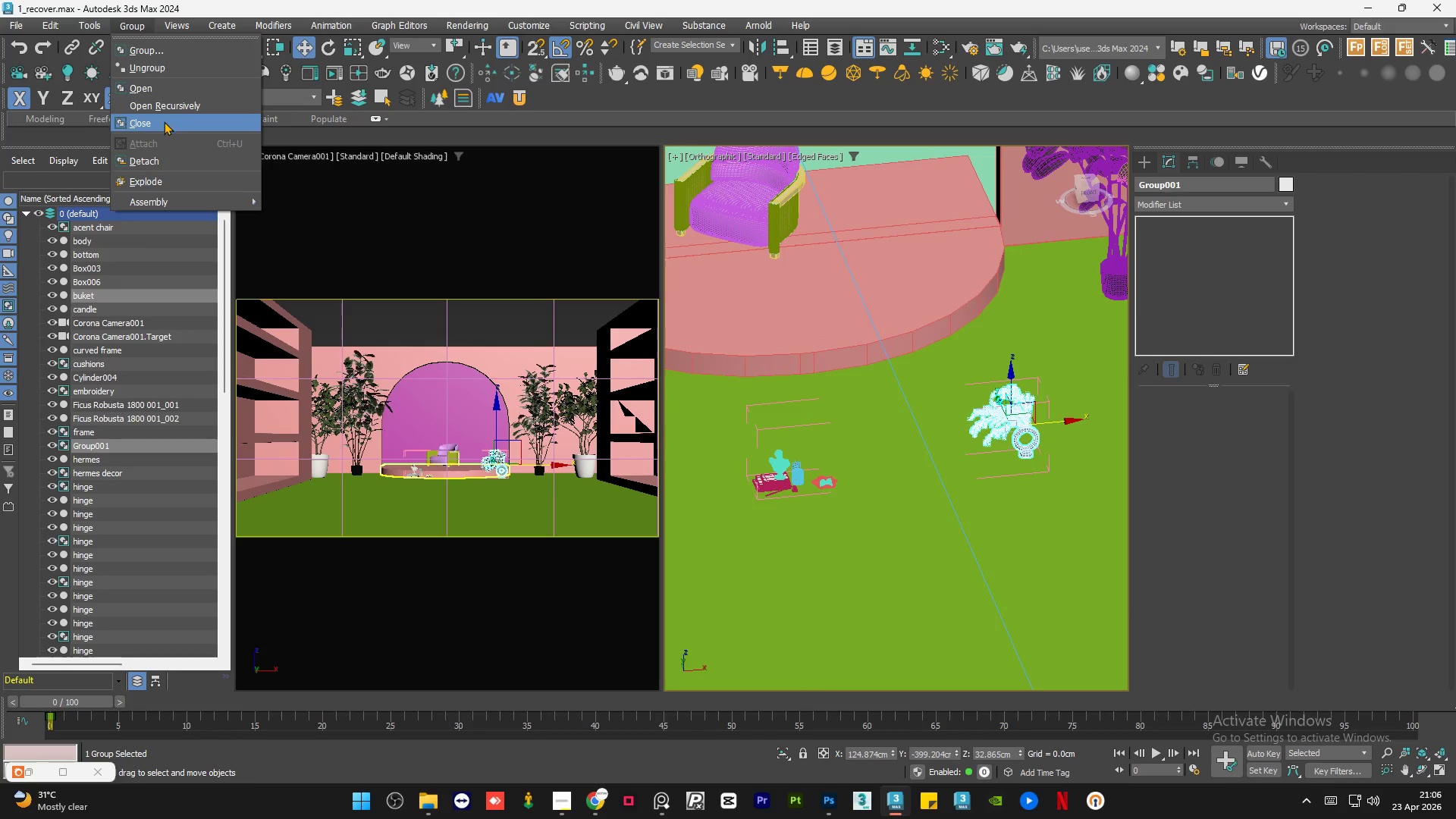 
left_click([168, 158])
 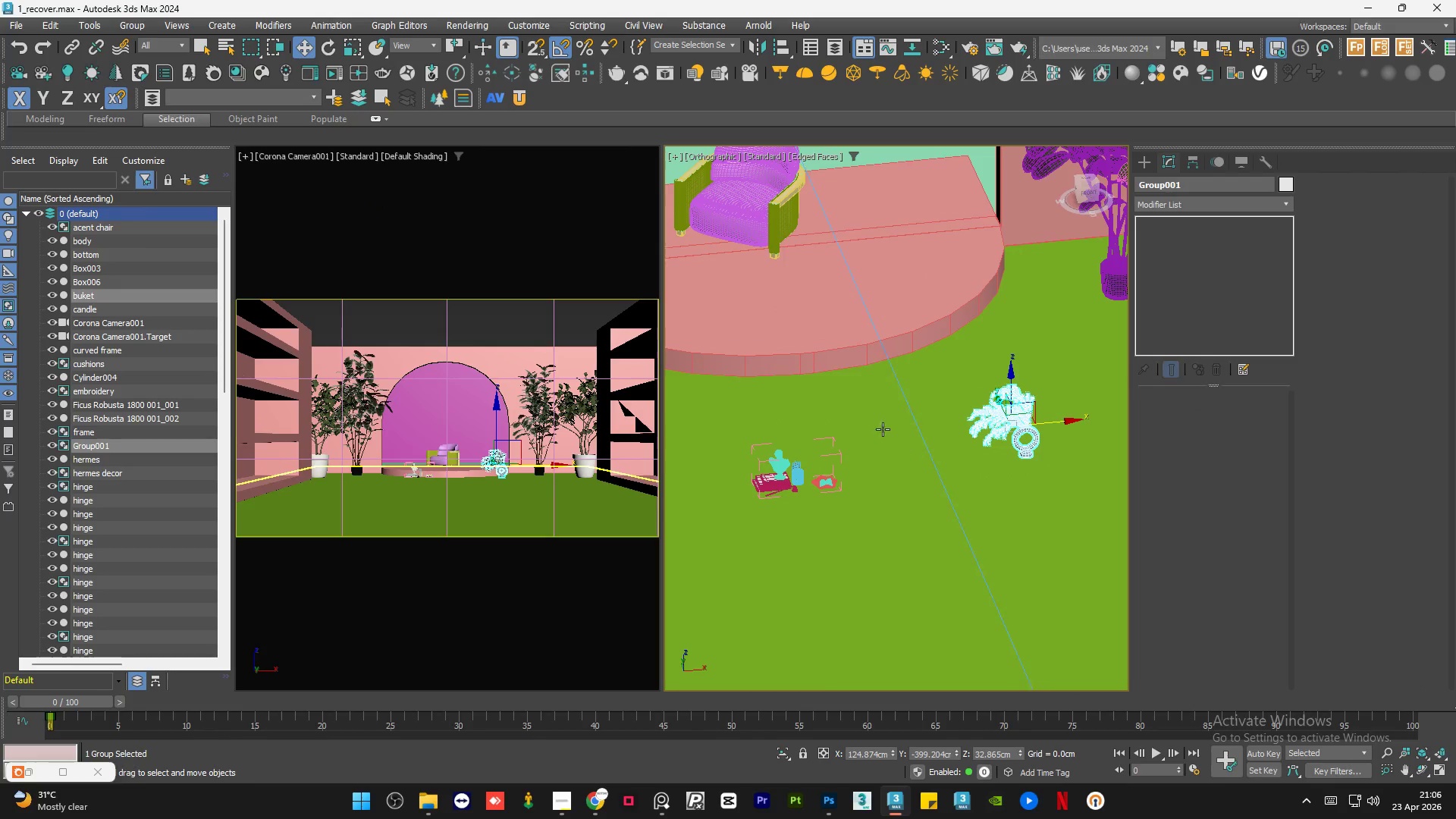 
hold_key(key=AltLeft, duration=1.06)
 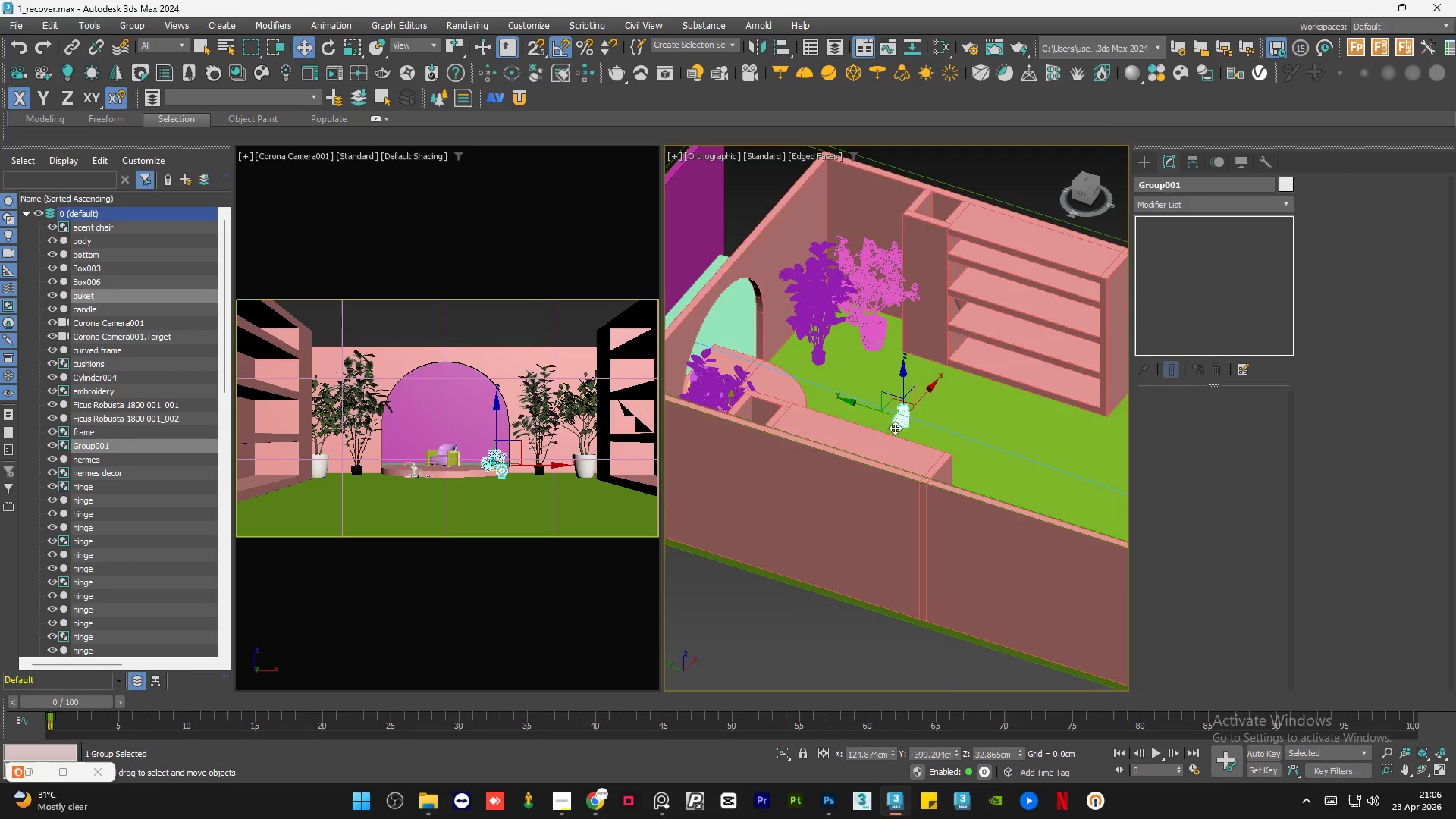 
scroll: coordinate [844, 414], scroll_direction: down, amount: 3.0
 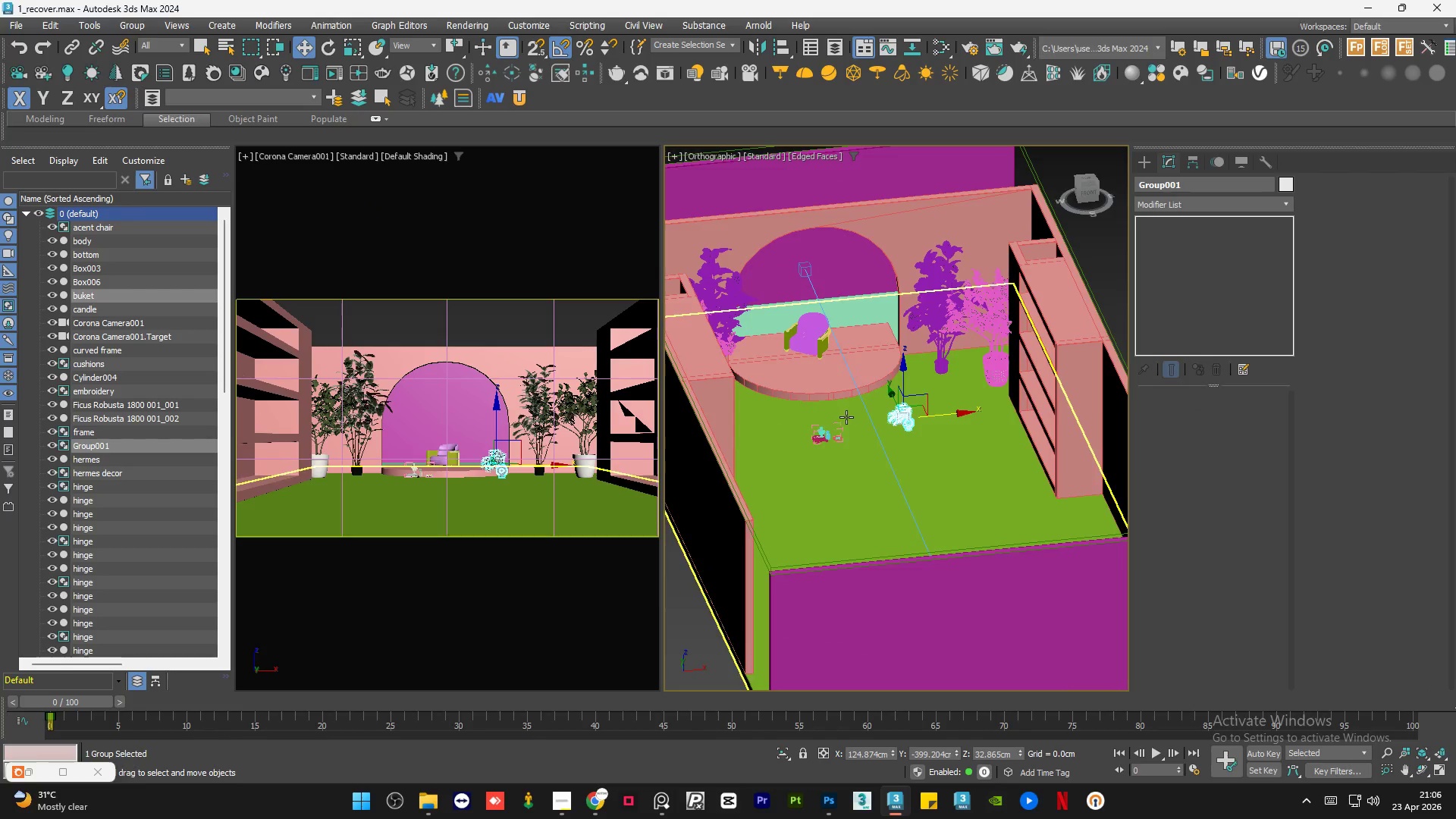 
hold_key(key=AltLeft, duration=1.19)
 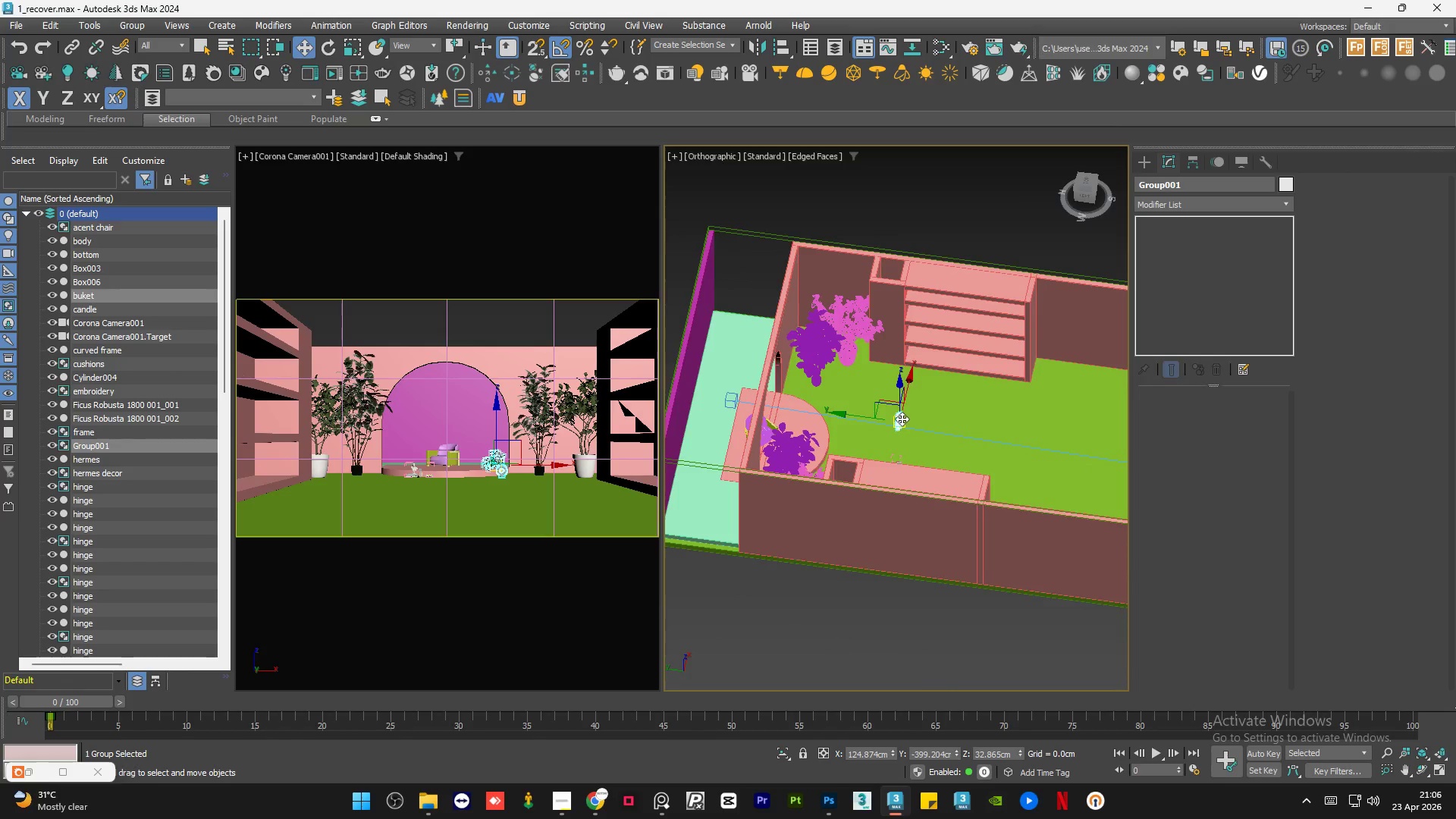 
scroll: coordinate [891, 428], scroll_direction: down, amount: 1.0
 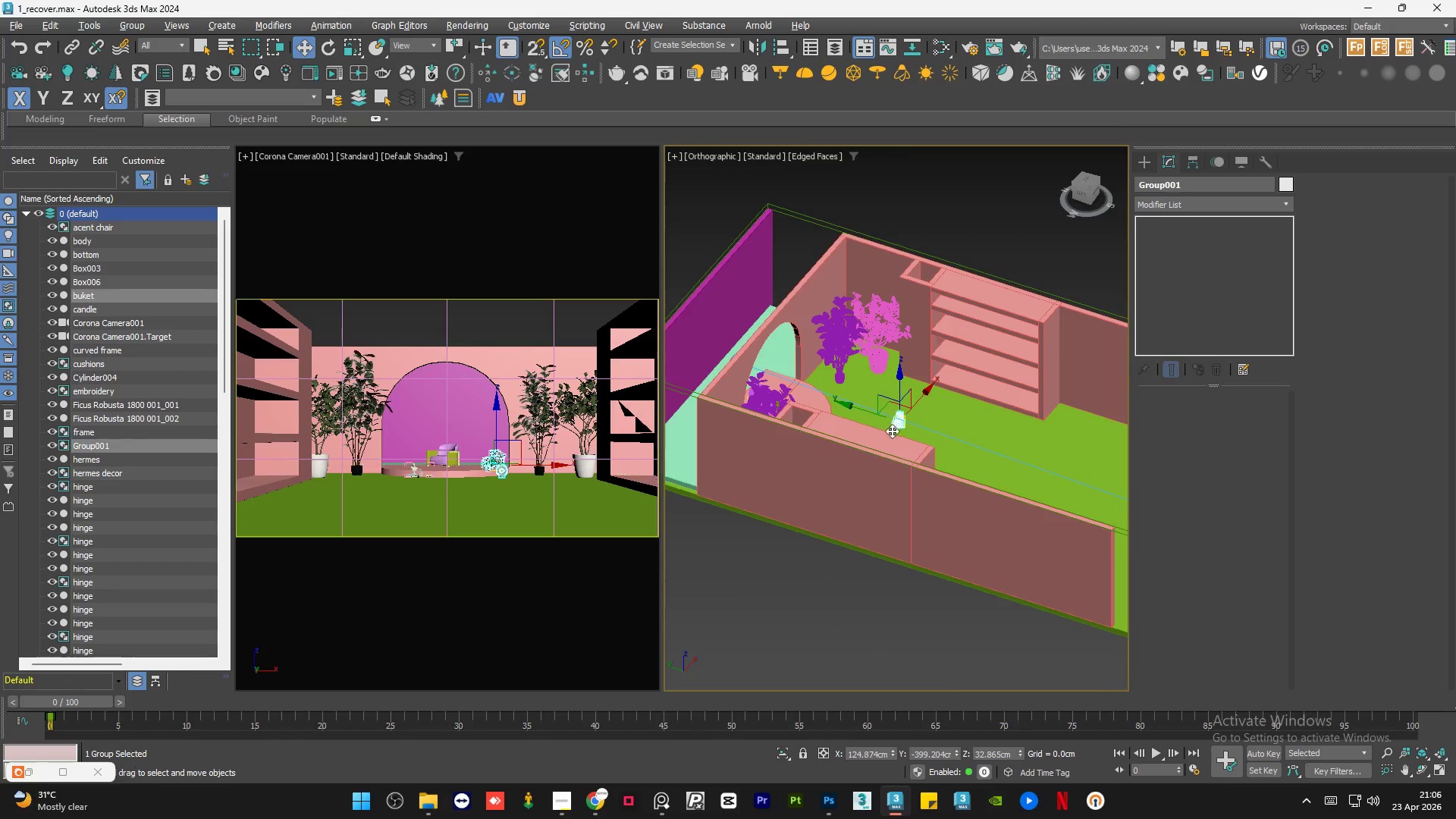 
scroll: coordinate [900, 427], scroll_direction: up, amount: 4.0
 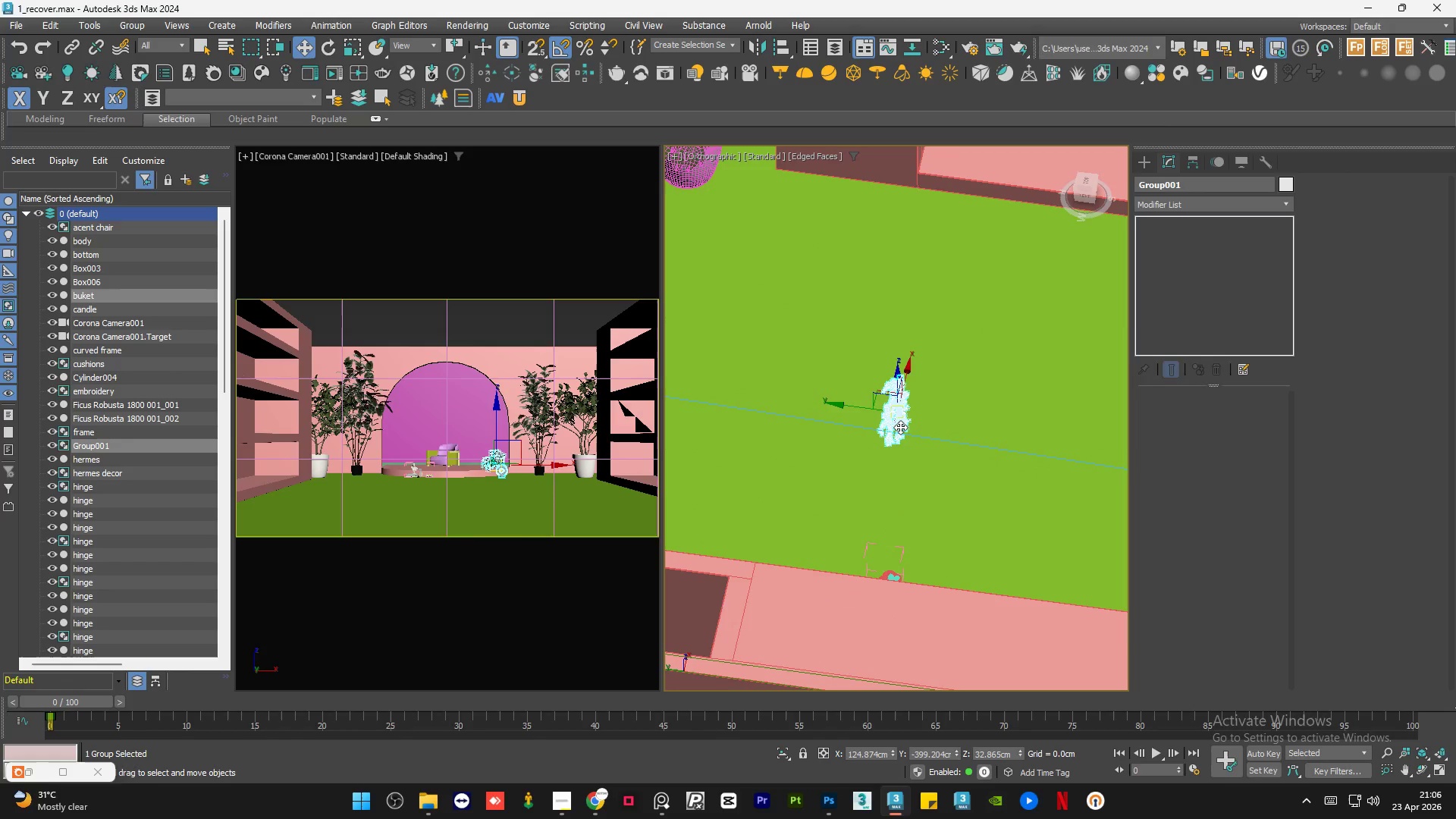 
key(E)
 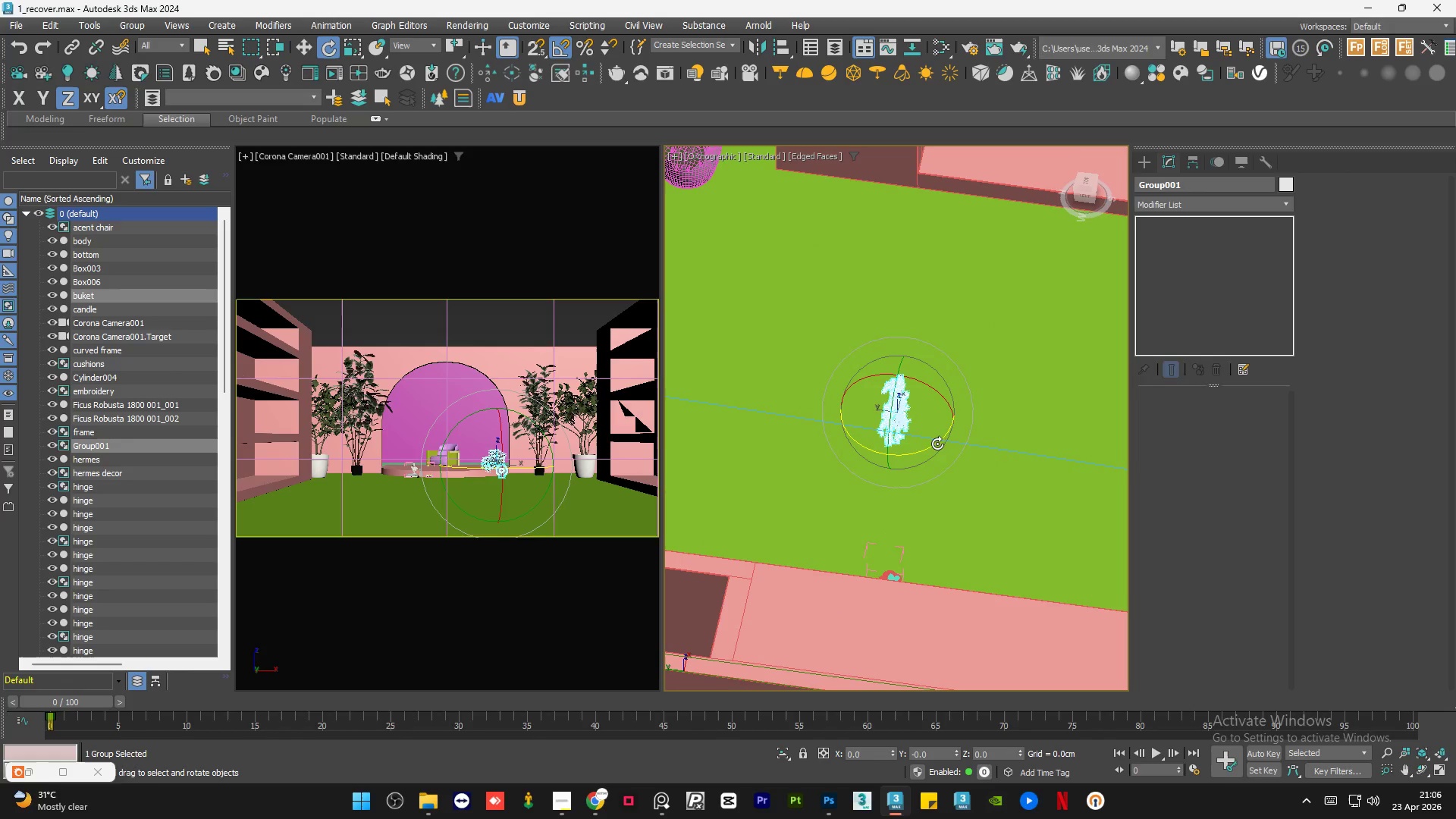 
left_click_drag(start_coordinate=[936, 445], to_coordinate=[851, 447])
 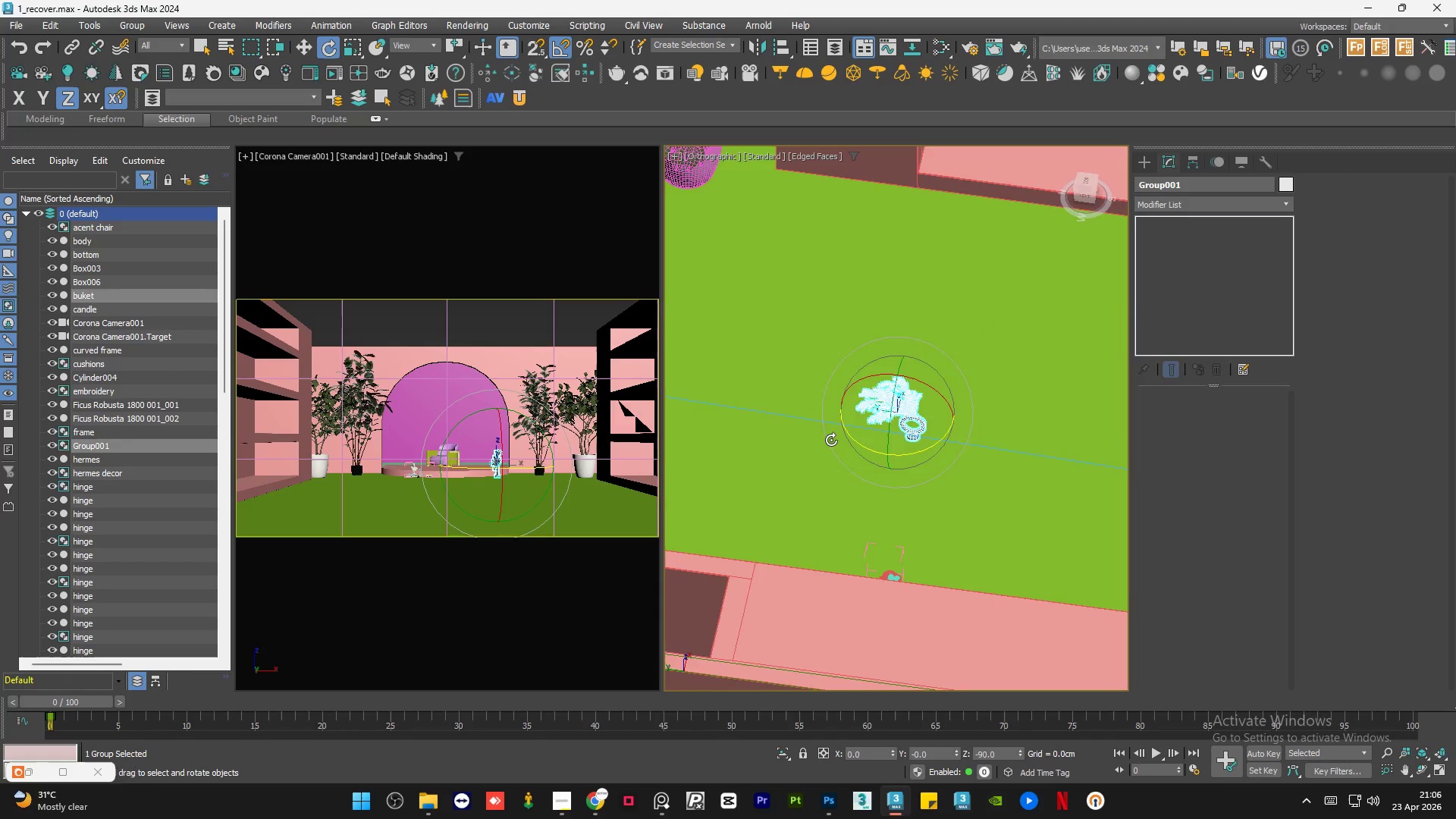 
hold_key(key=AltLeft, duration=0.84)
 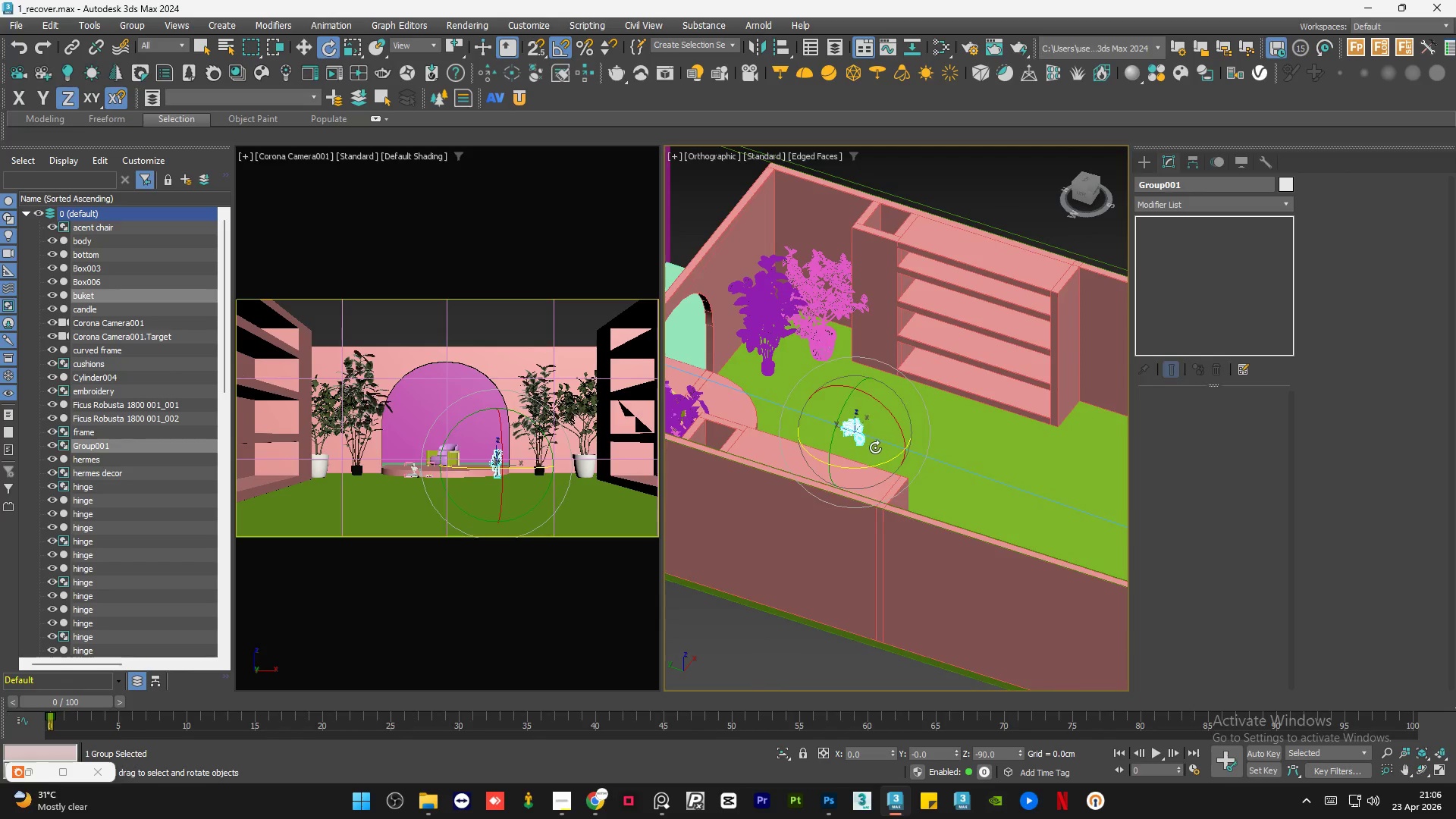 
scroll: coordinate [833, 445], scroll_direction: down, amount: 3.0
 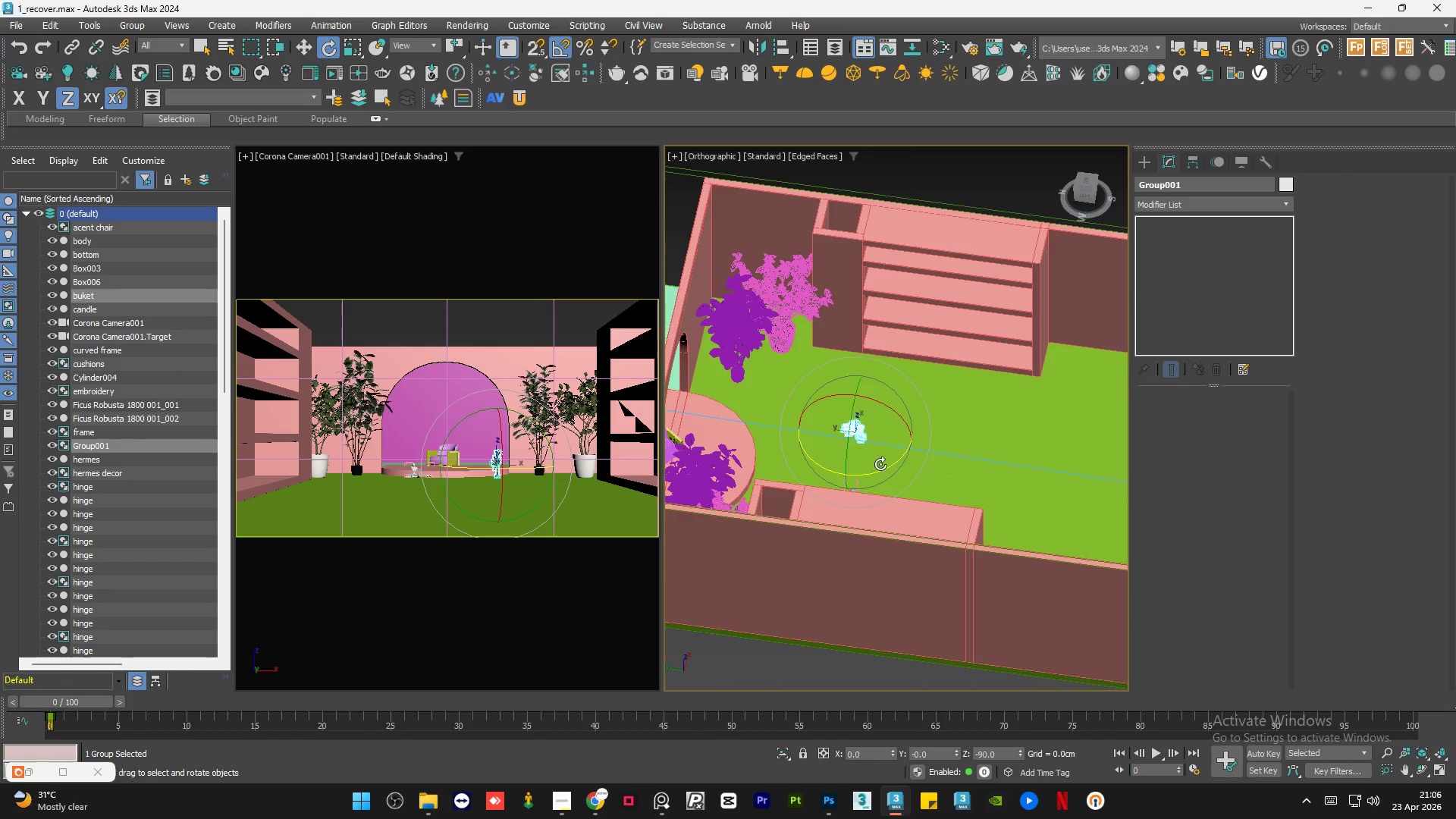 
key(W)
 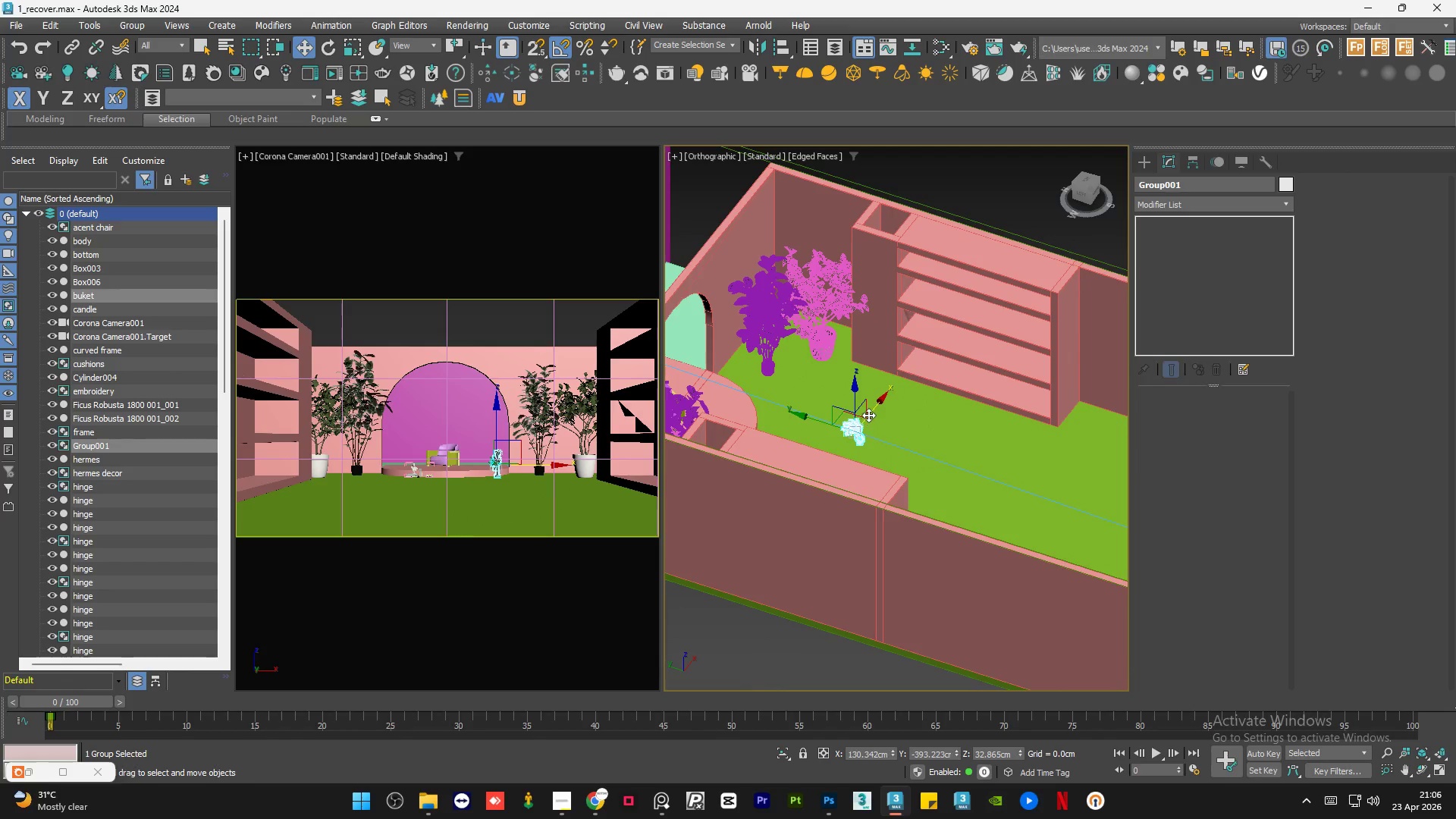 
left_click_drag(start_coordinate=[869, 413], to_coordinate=[978, 348])
 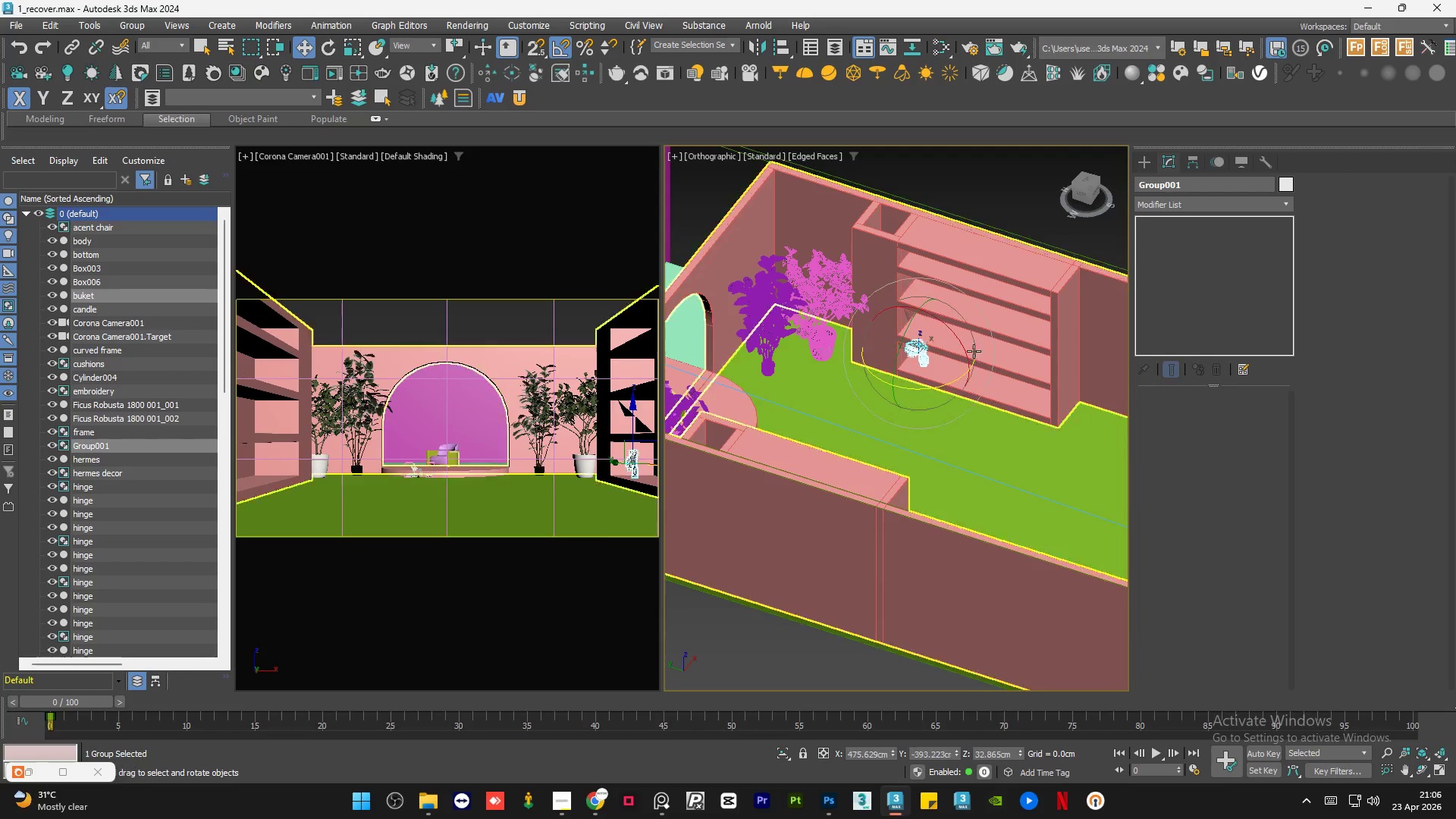 
key(E)
 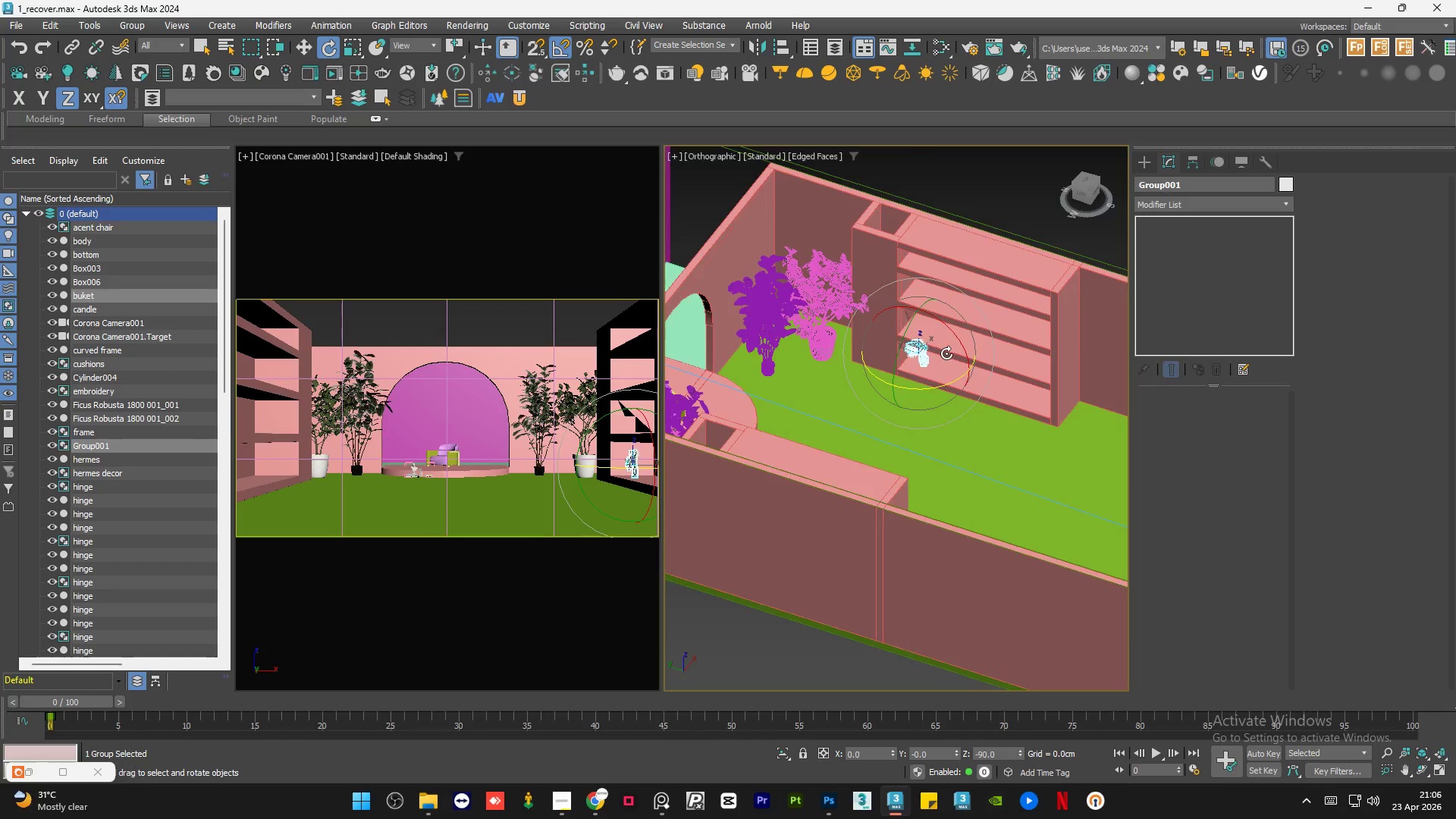 
scroll: coordinate [943, 353], scroll_direction: up, amount: 3.0
 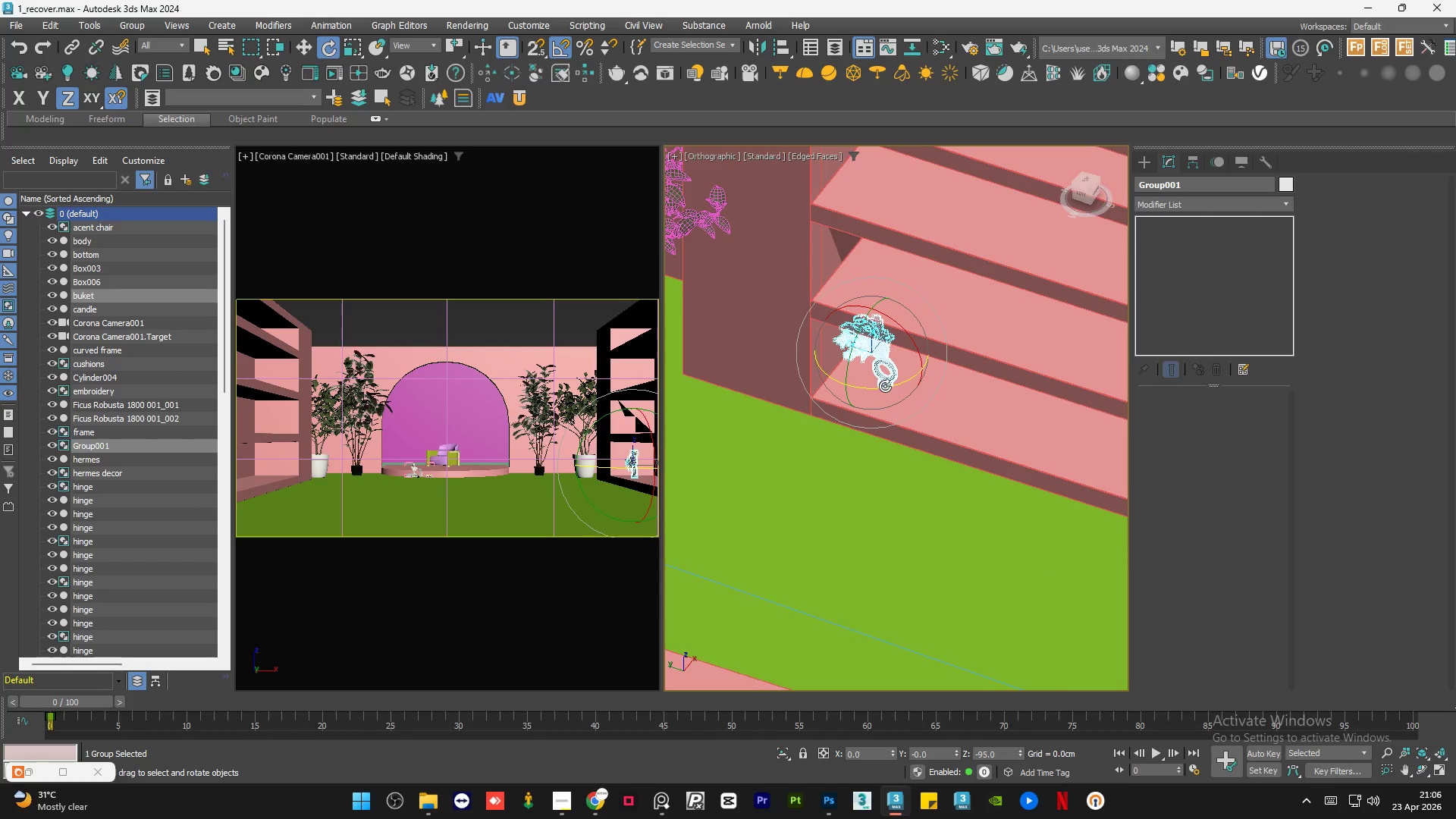 
key(MediaTrackNext)
 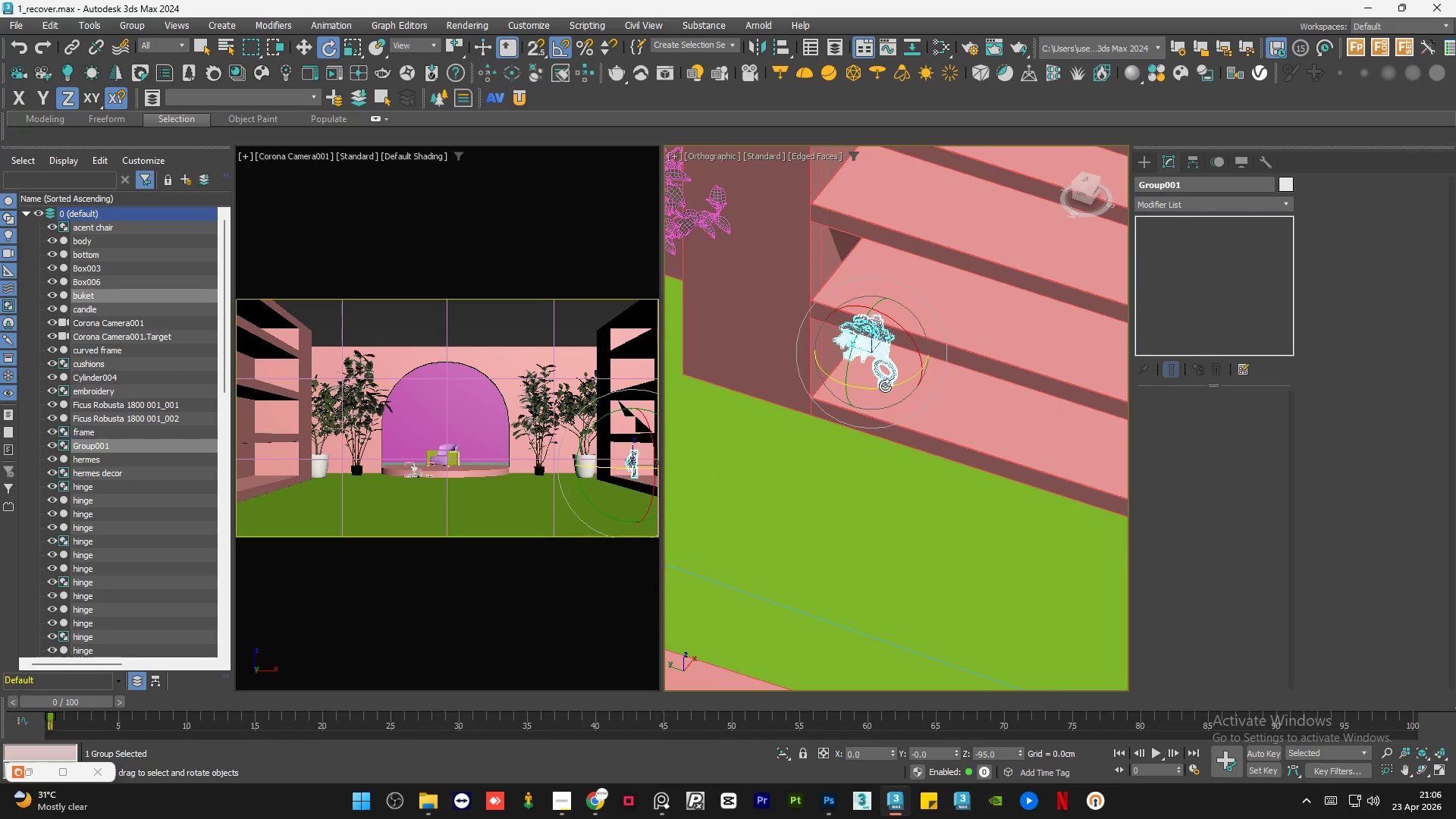 
key(MediaTrackNext)
 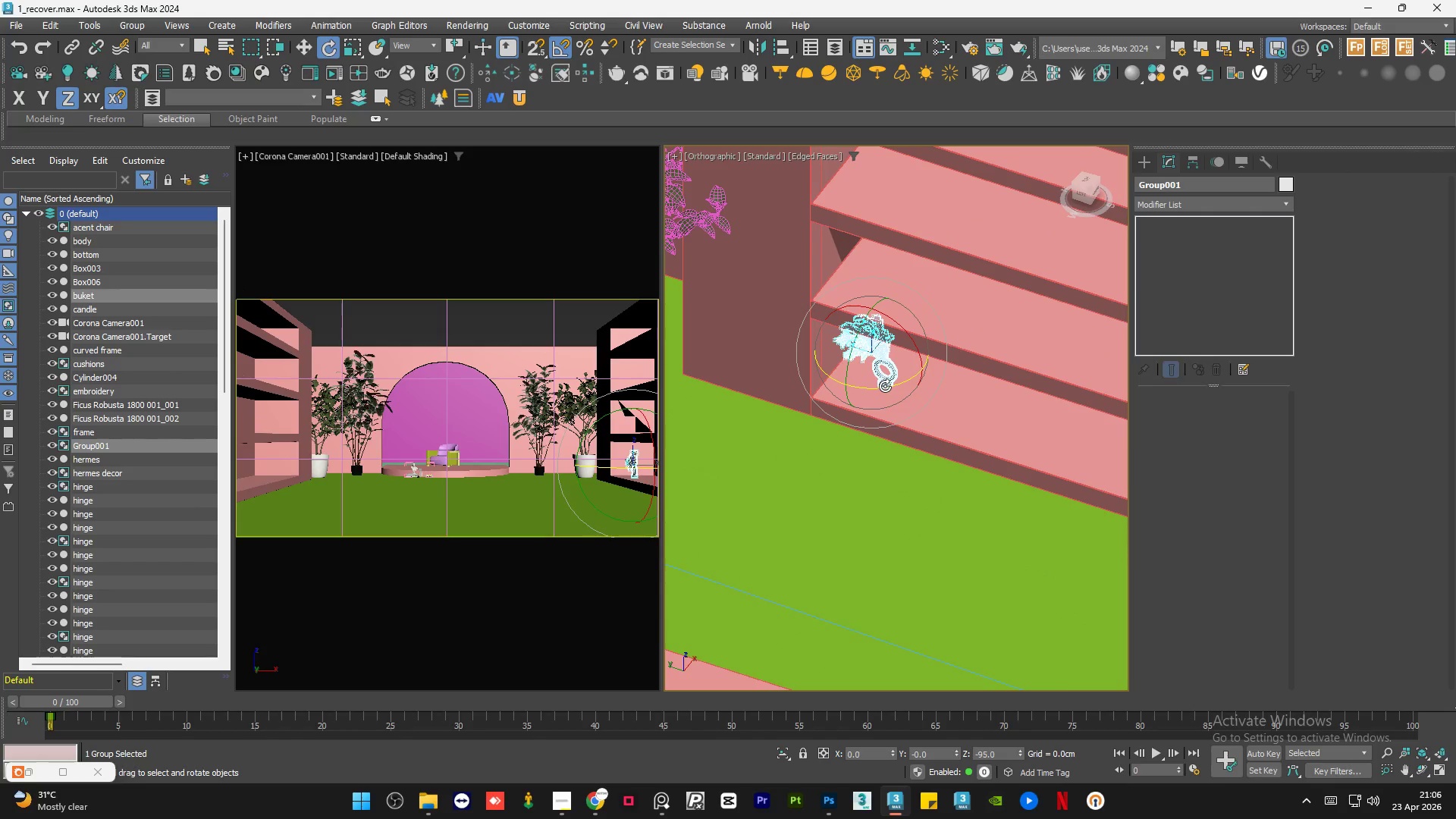 
key(MediaTrackNext)
 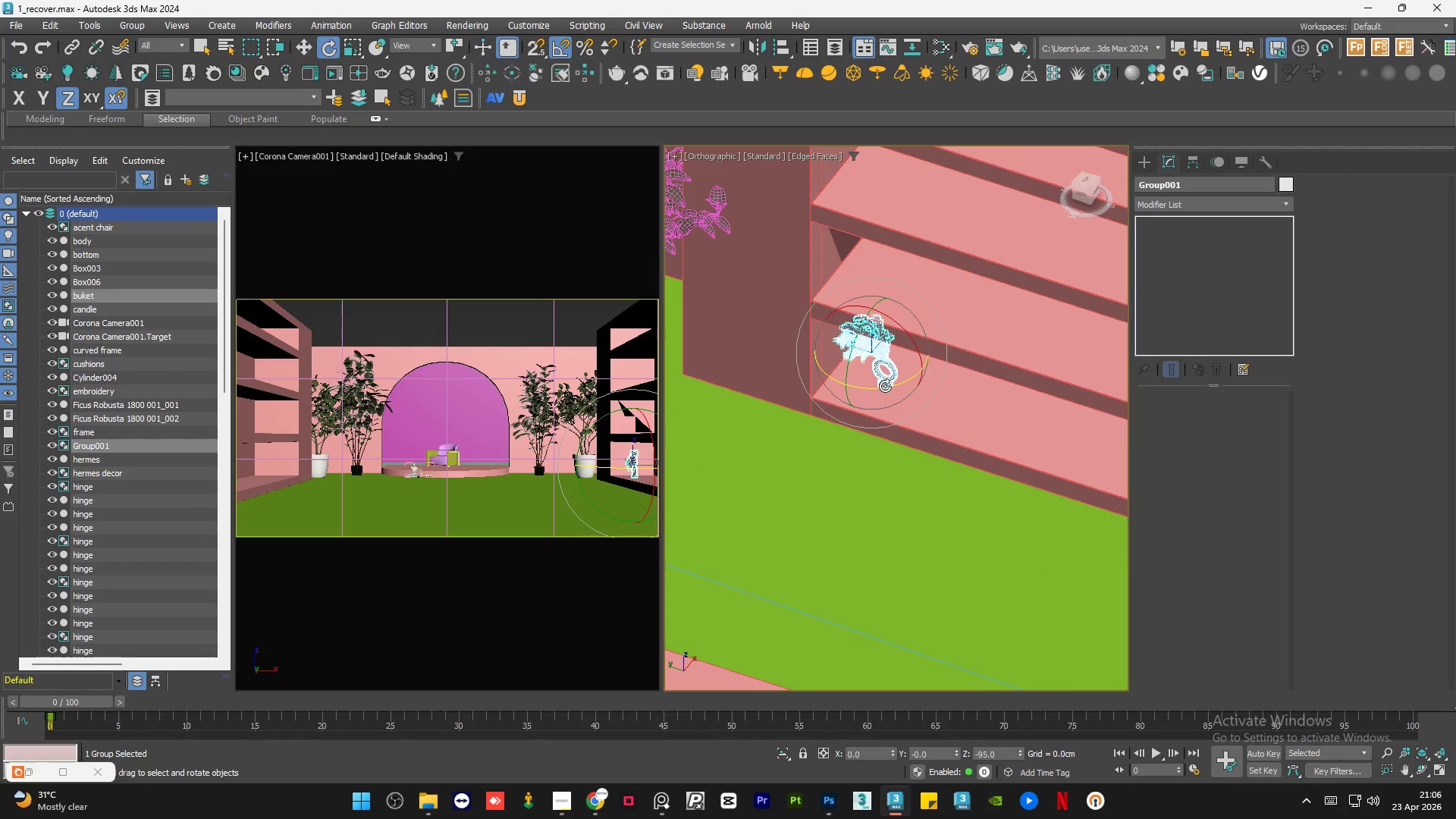 
key(MediaTrackNext)
 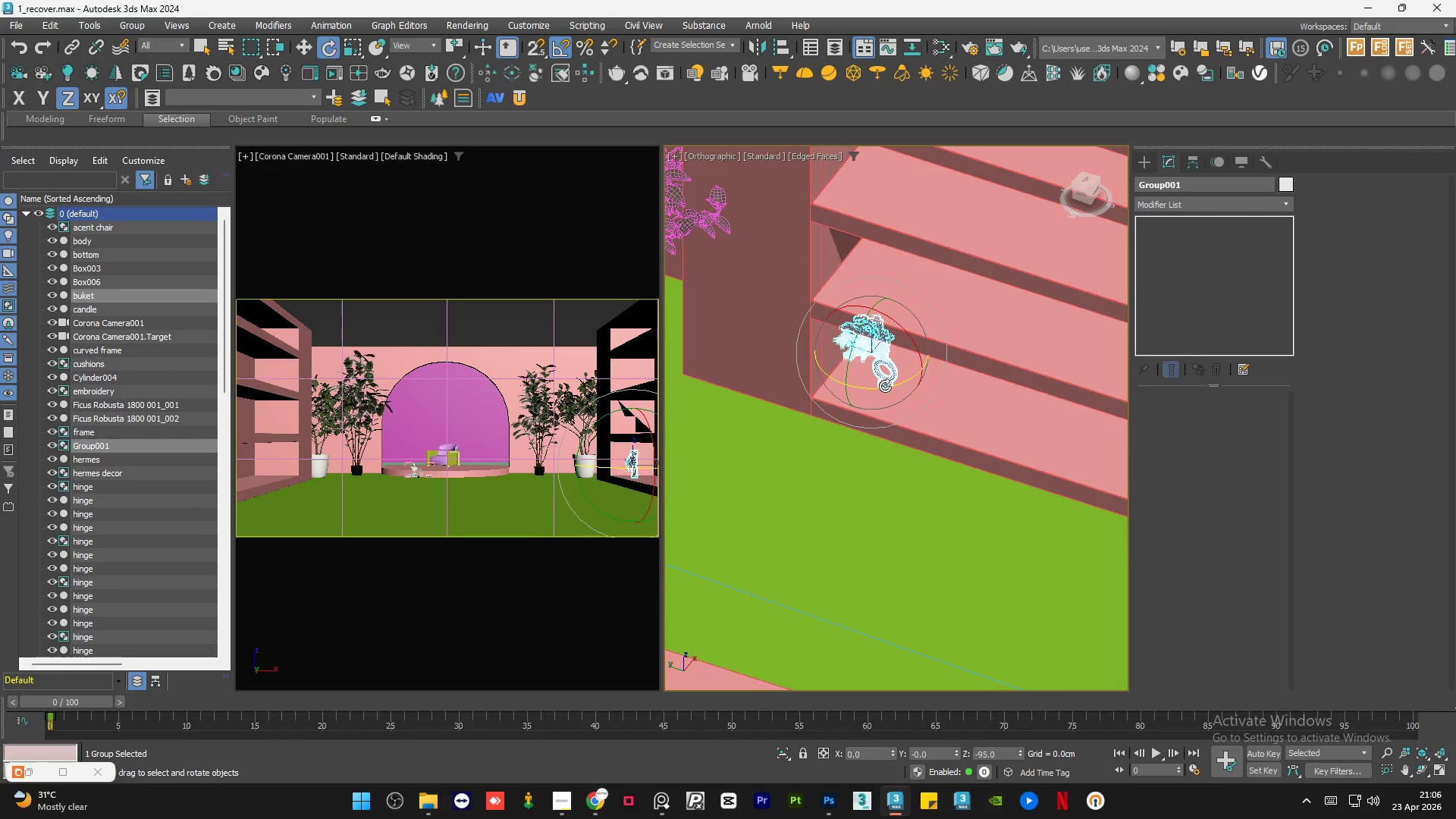 
key(MediaTrackNext)
 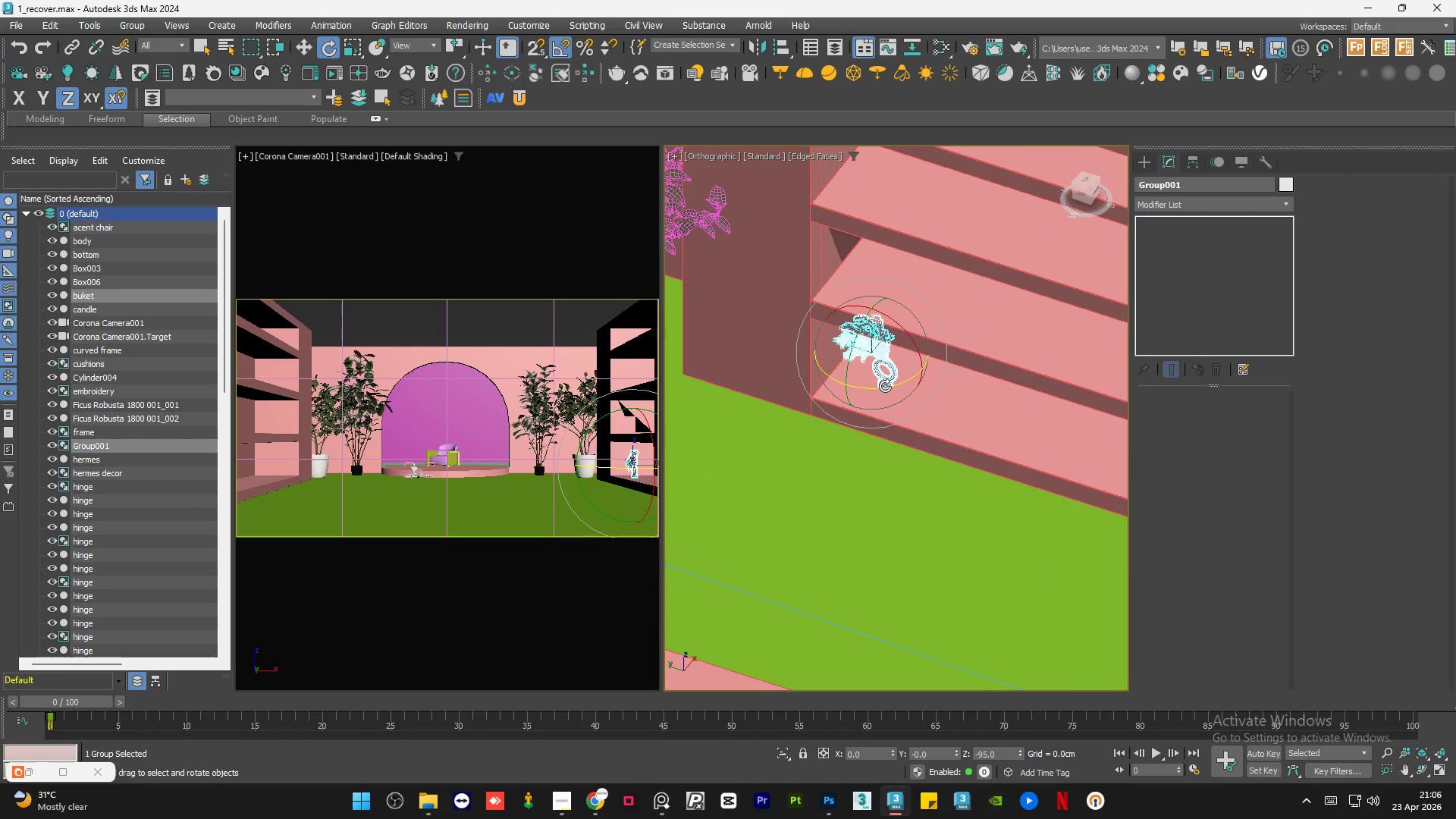 
scroll: coordinate [885, 386], scroll_direction: down, amount: 1.0
 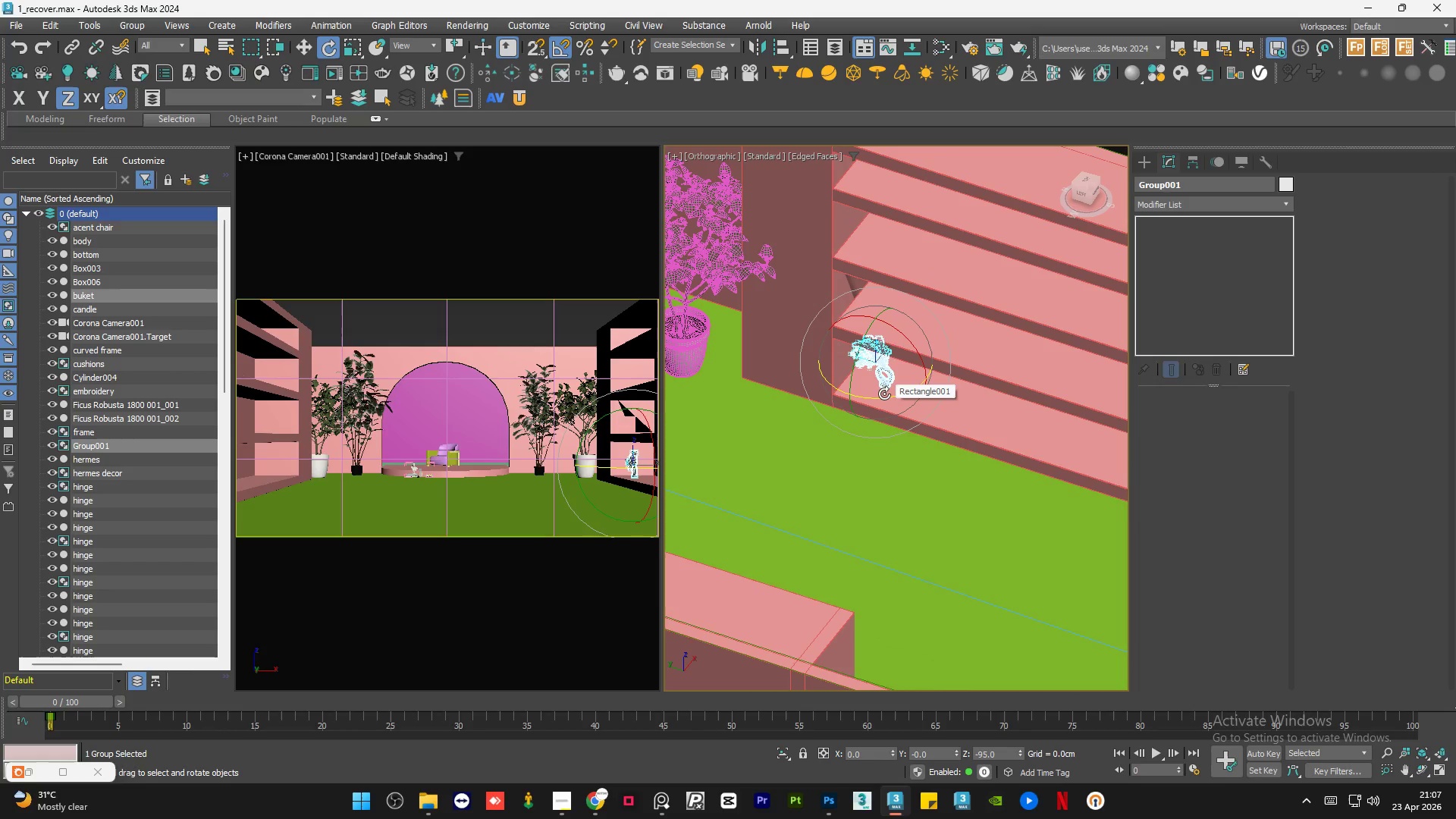 
key(MediaTrackNext)
 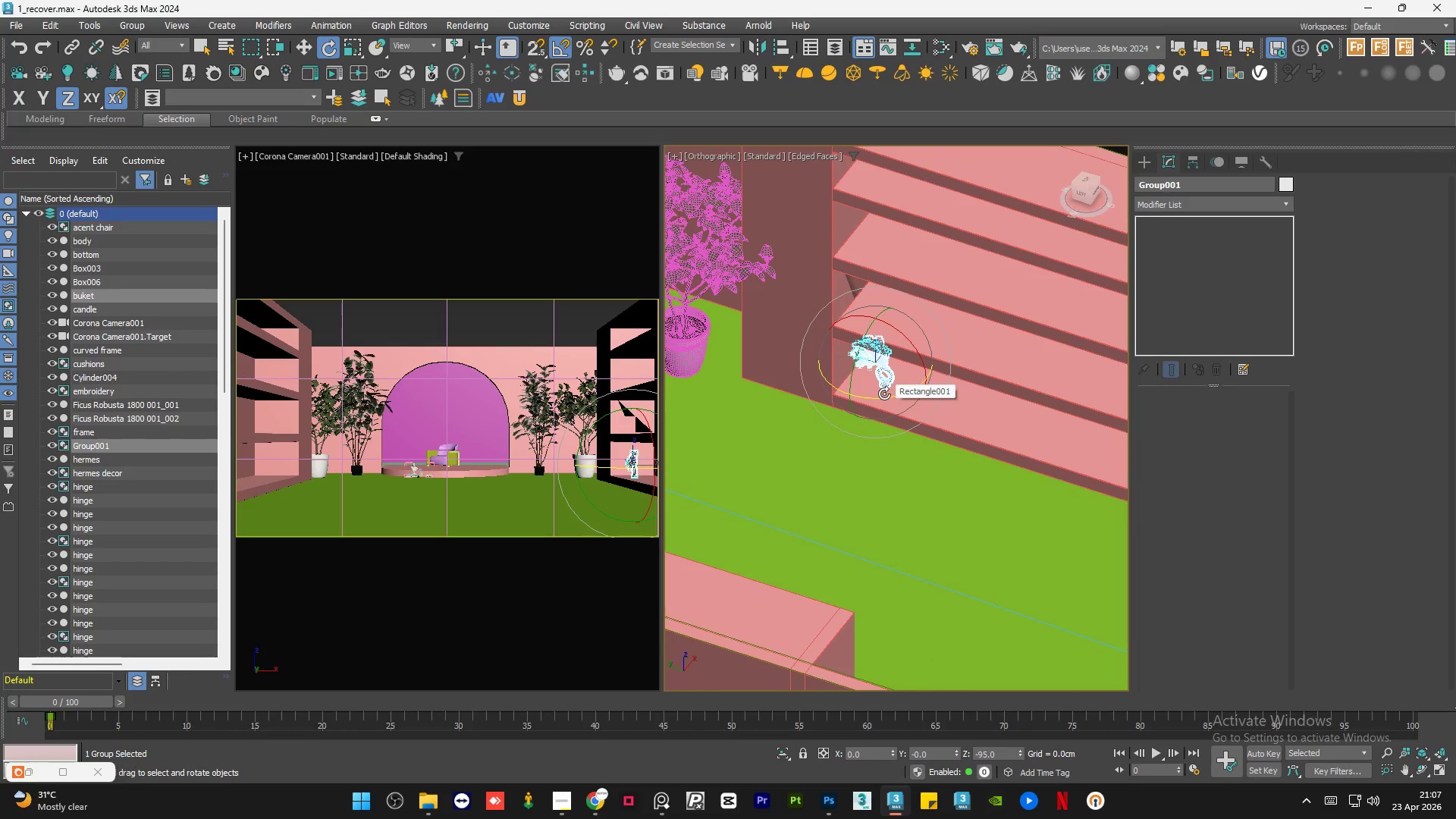 
key(MediaTrackNext)
 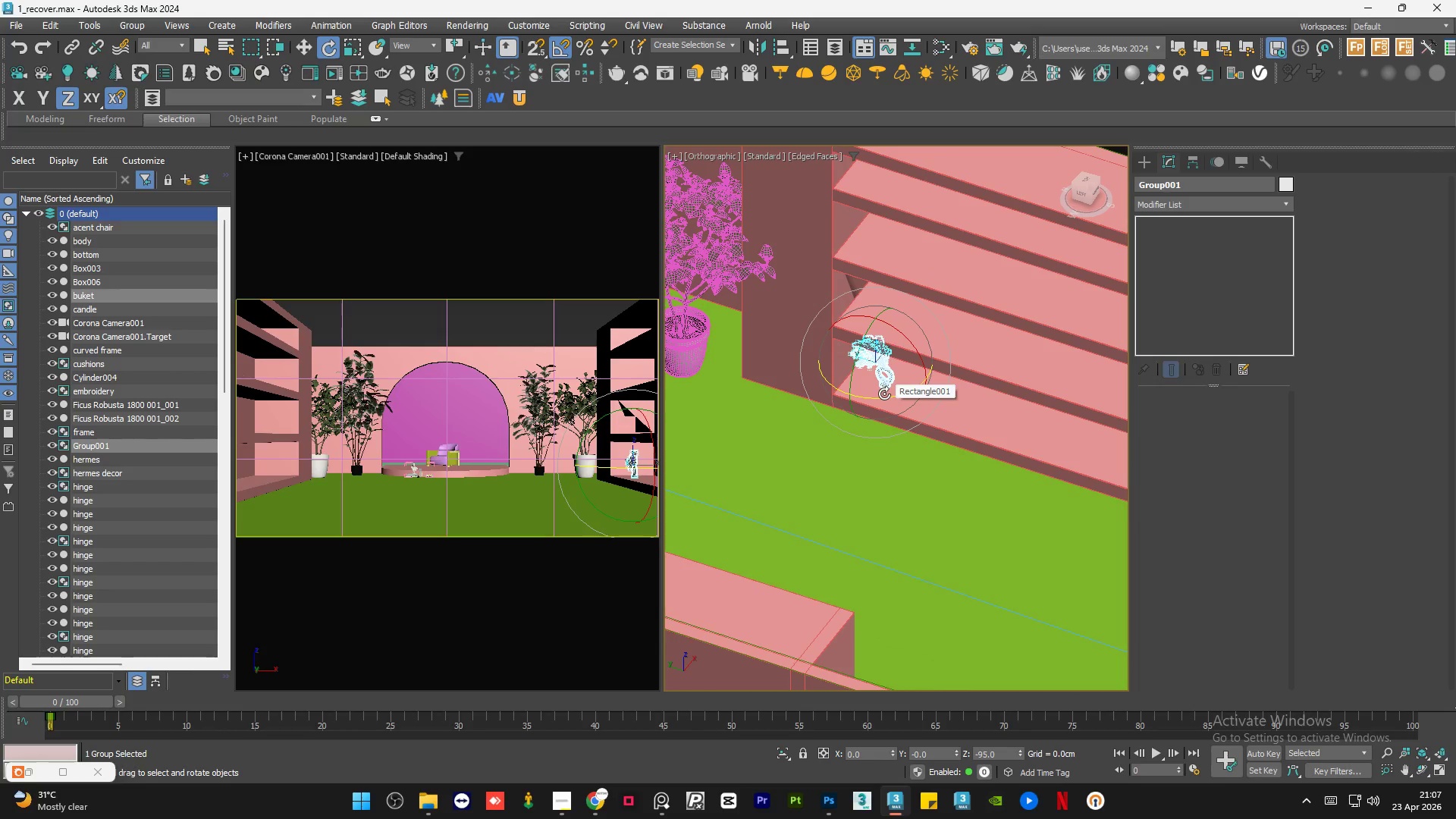 
key(MediaTrackNext)
 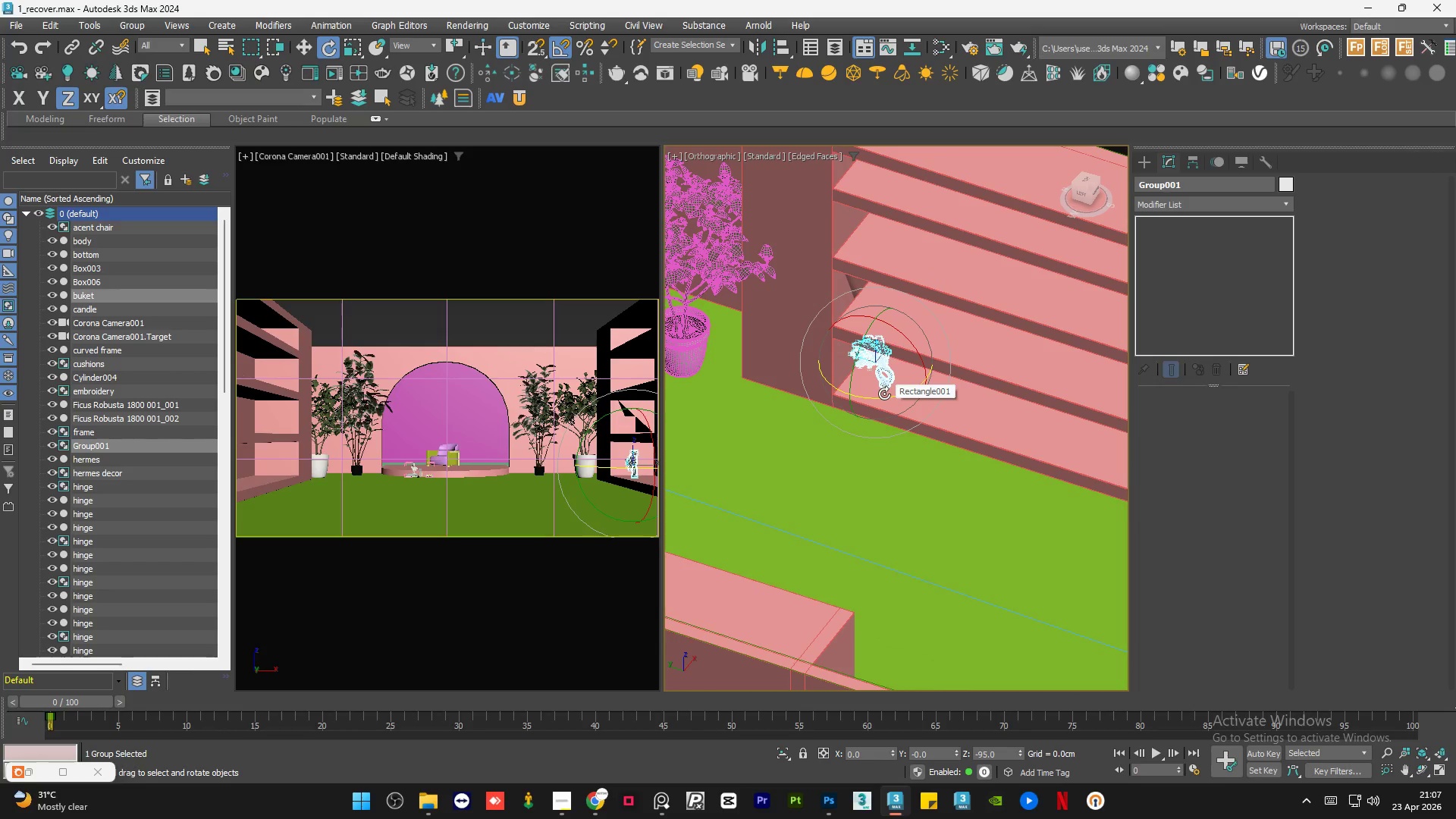 
key(MediaTrackNext)
 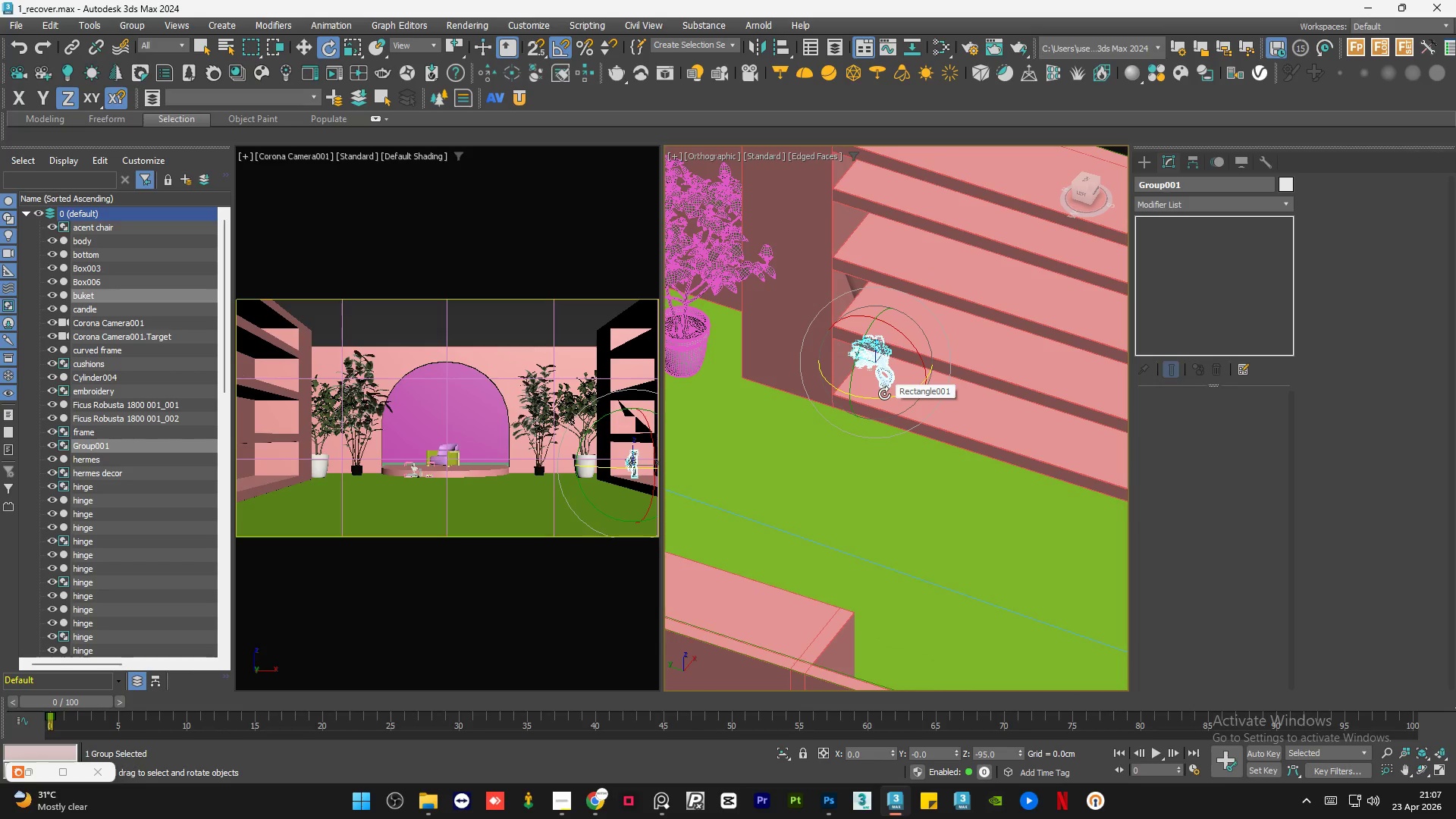 
key(MediaTrackNext)
 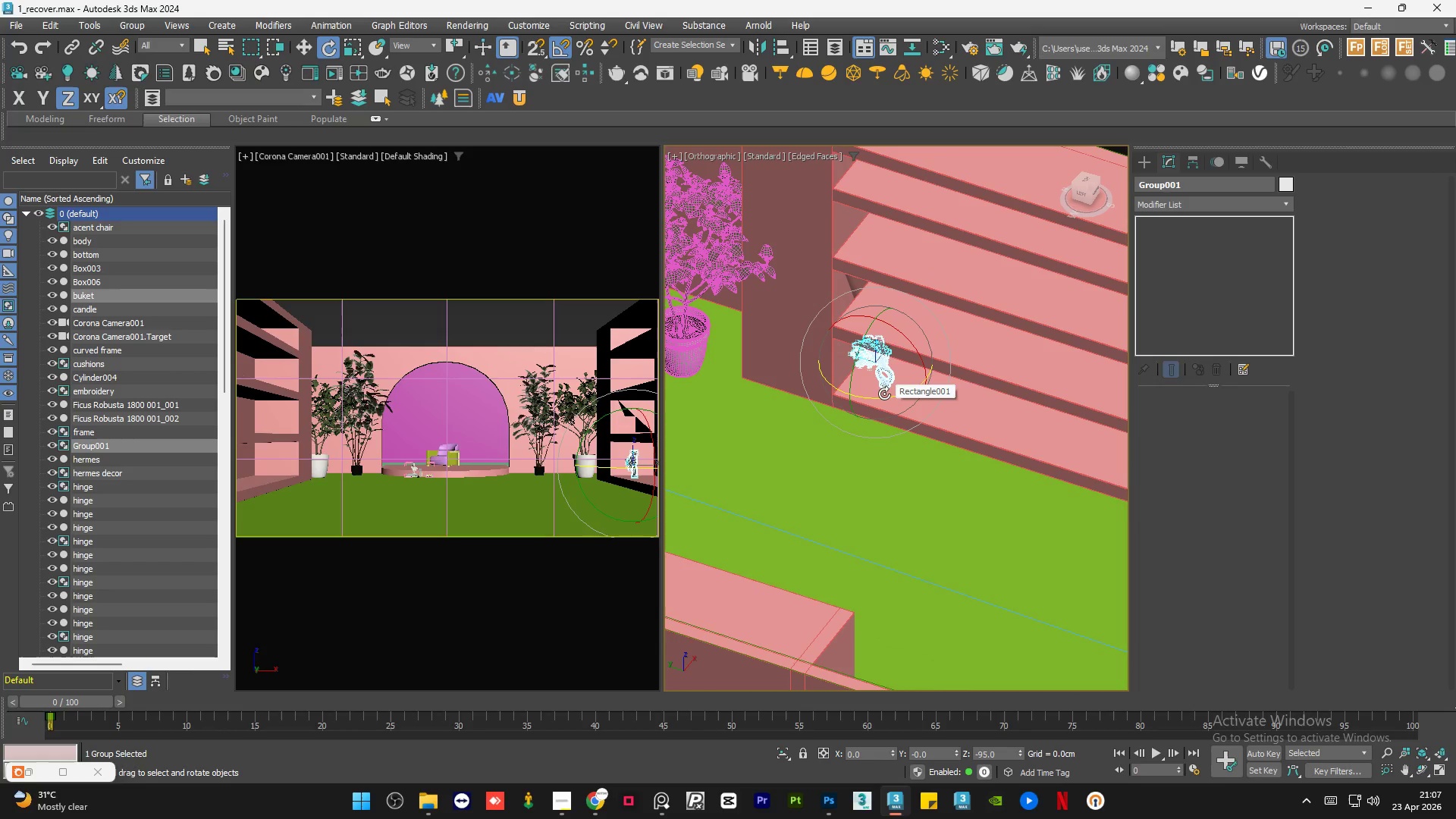 
key(MediaTrackNext)
 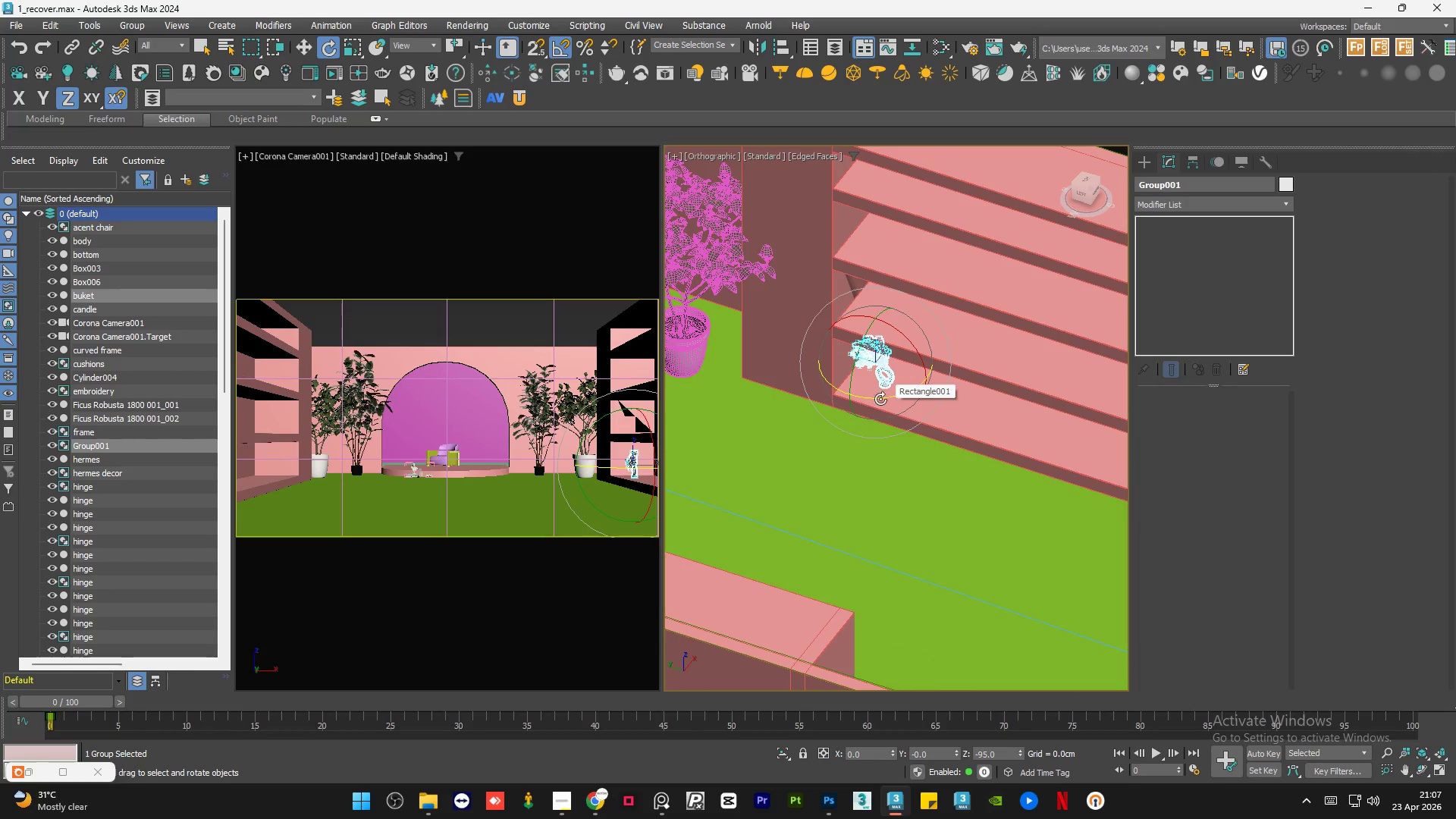 
hold_key(key=AltLeft, duration=1.14)
 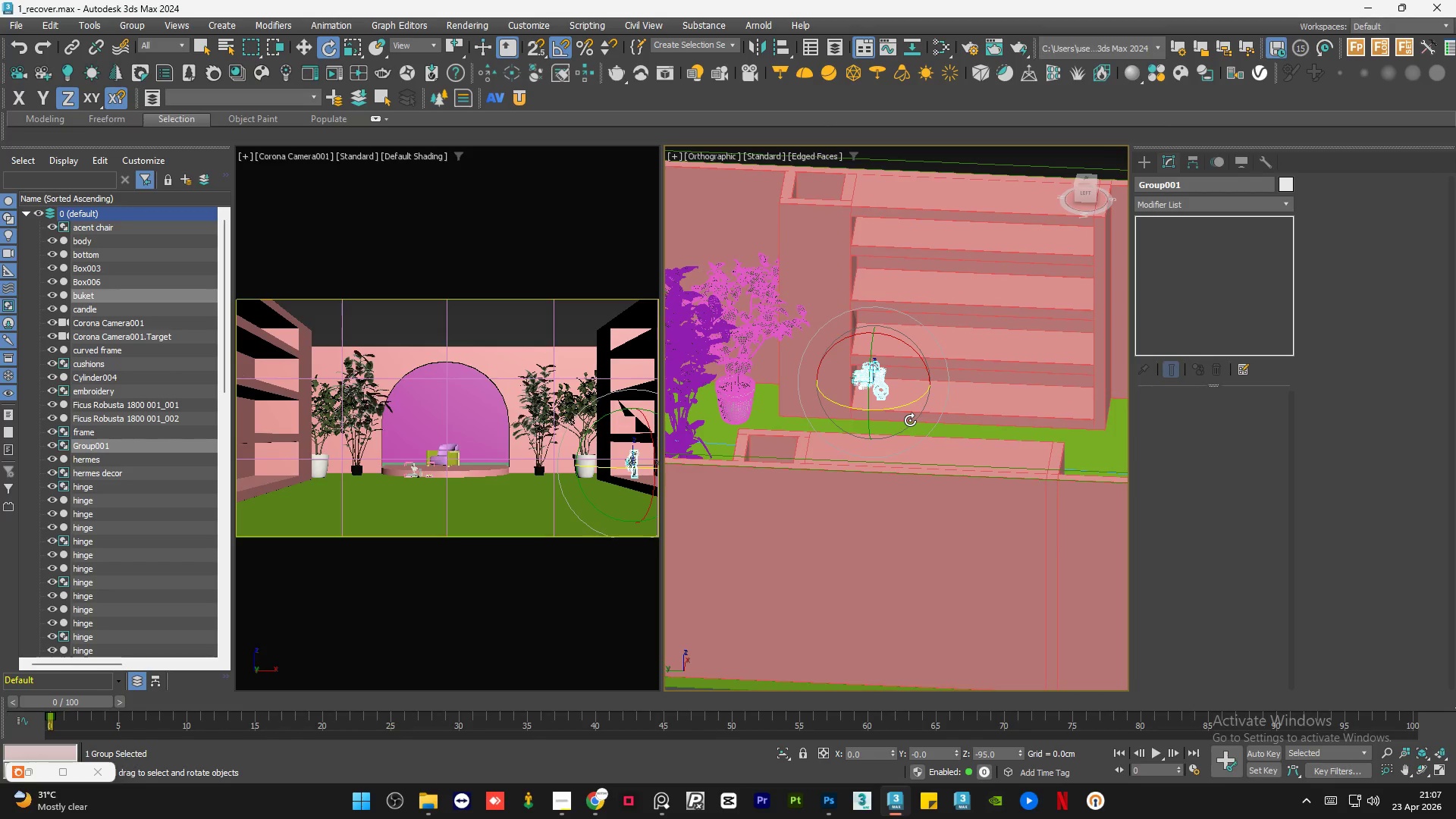 
scroll: coordinate [868, 430], scroll_direction: down, amount: 1.0
 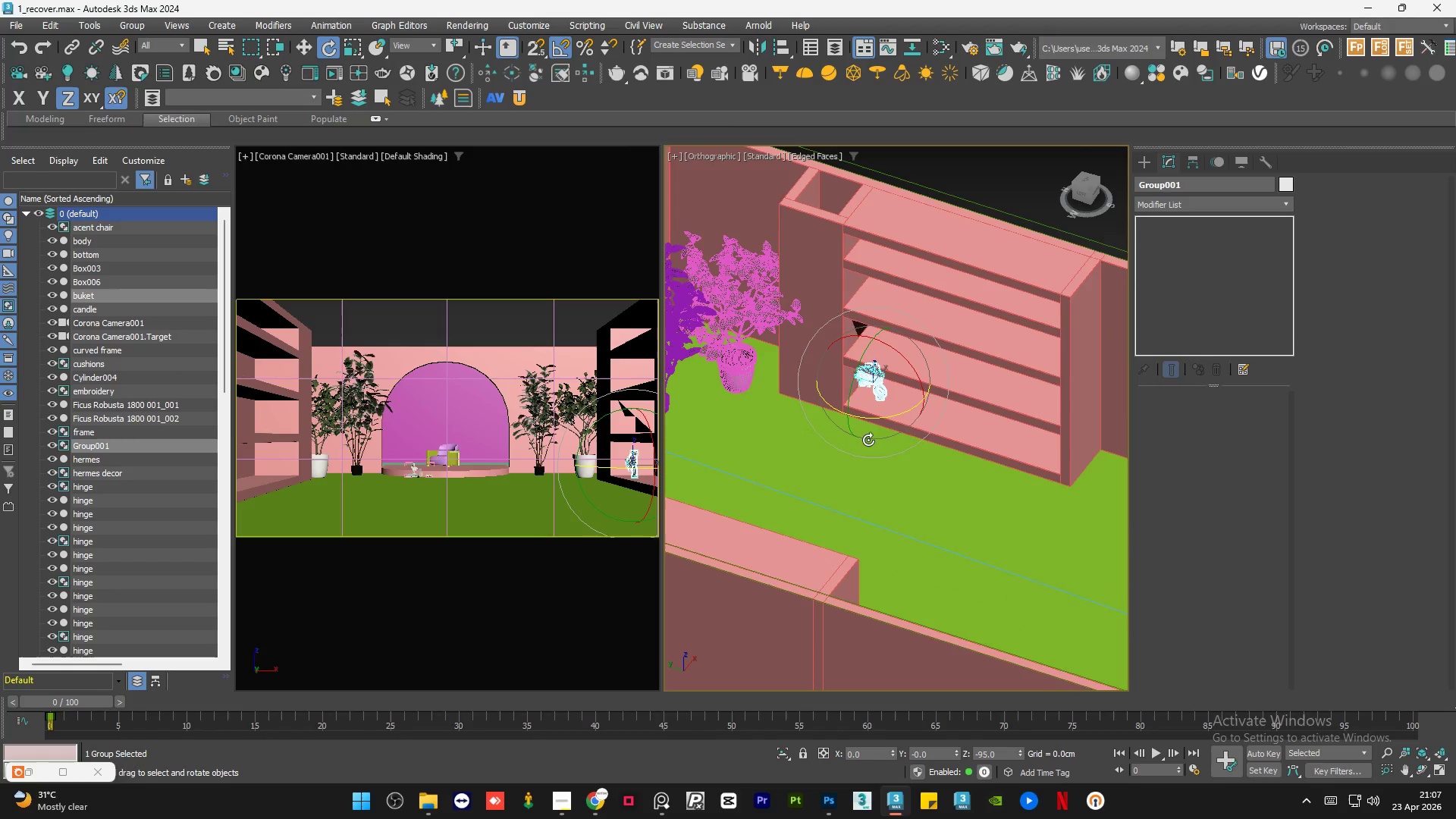 
key(MediaTrackNext)
 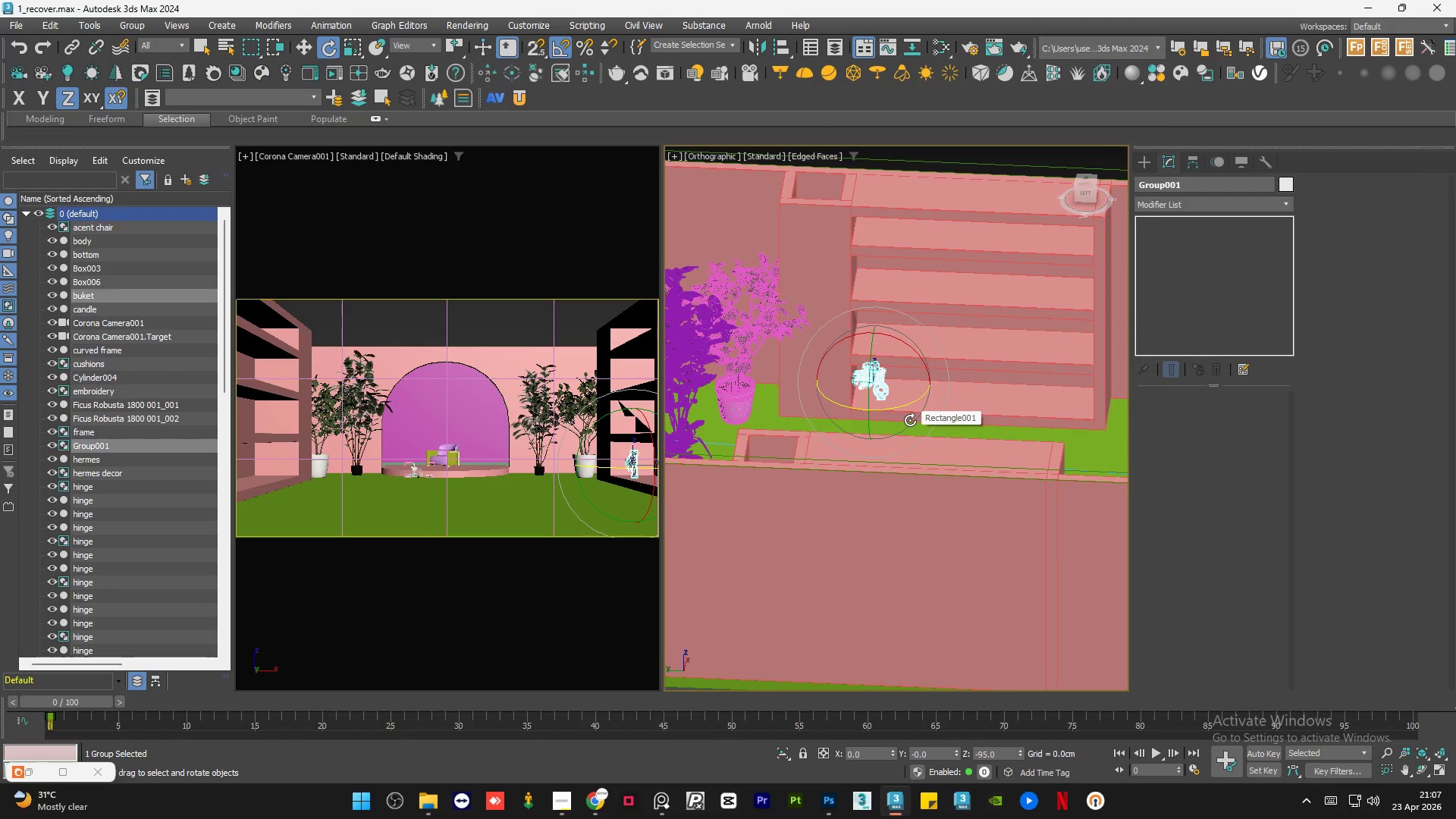 
key(MediaTrackNext)
 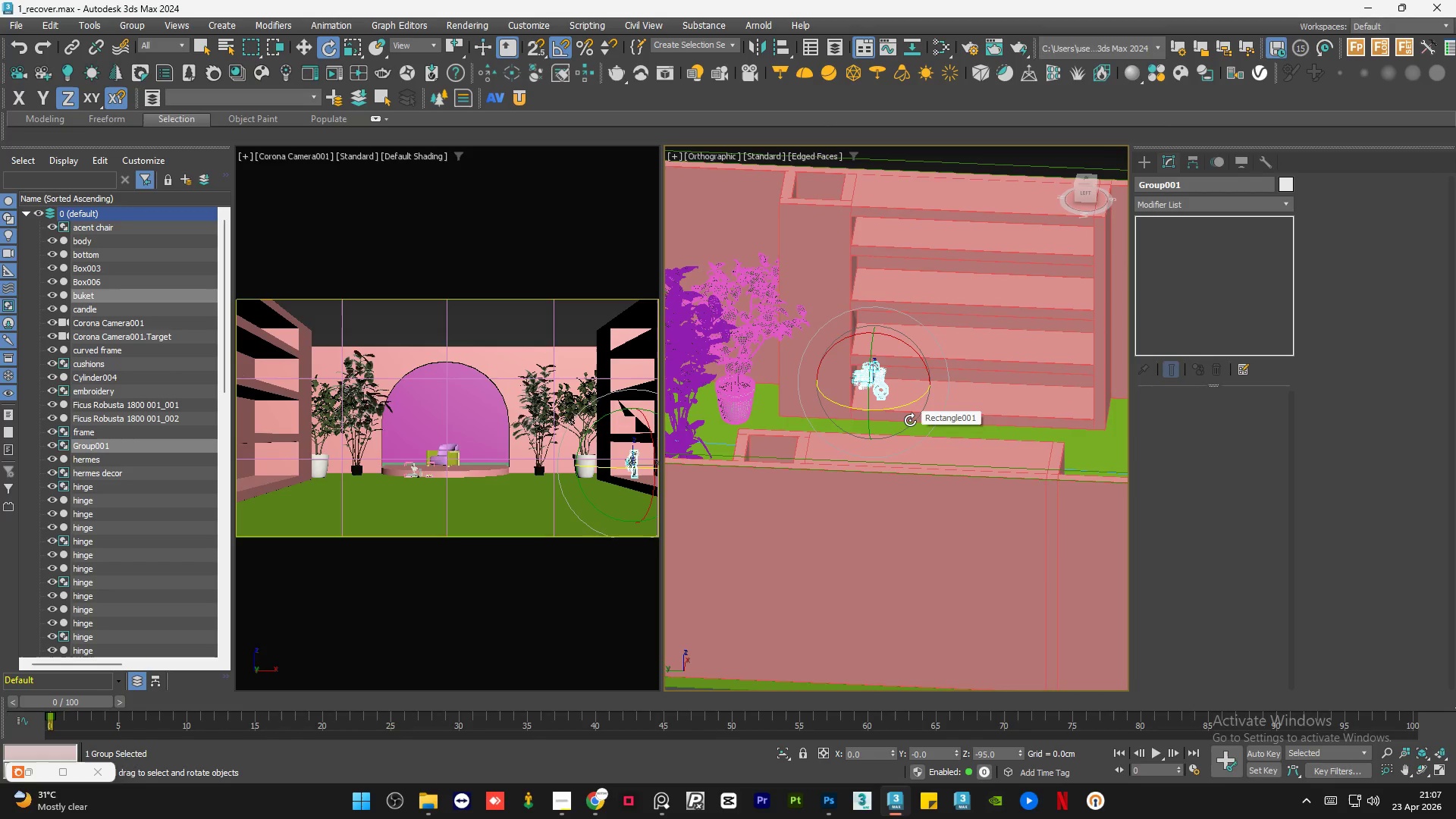 
key(MediaTrackNext)
 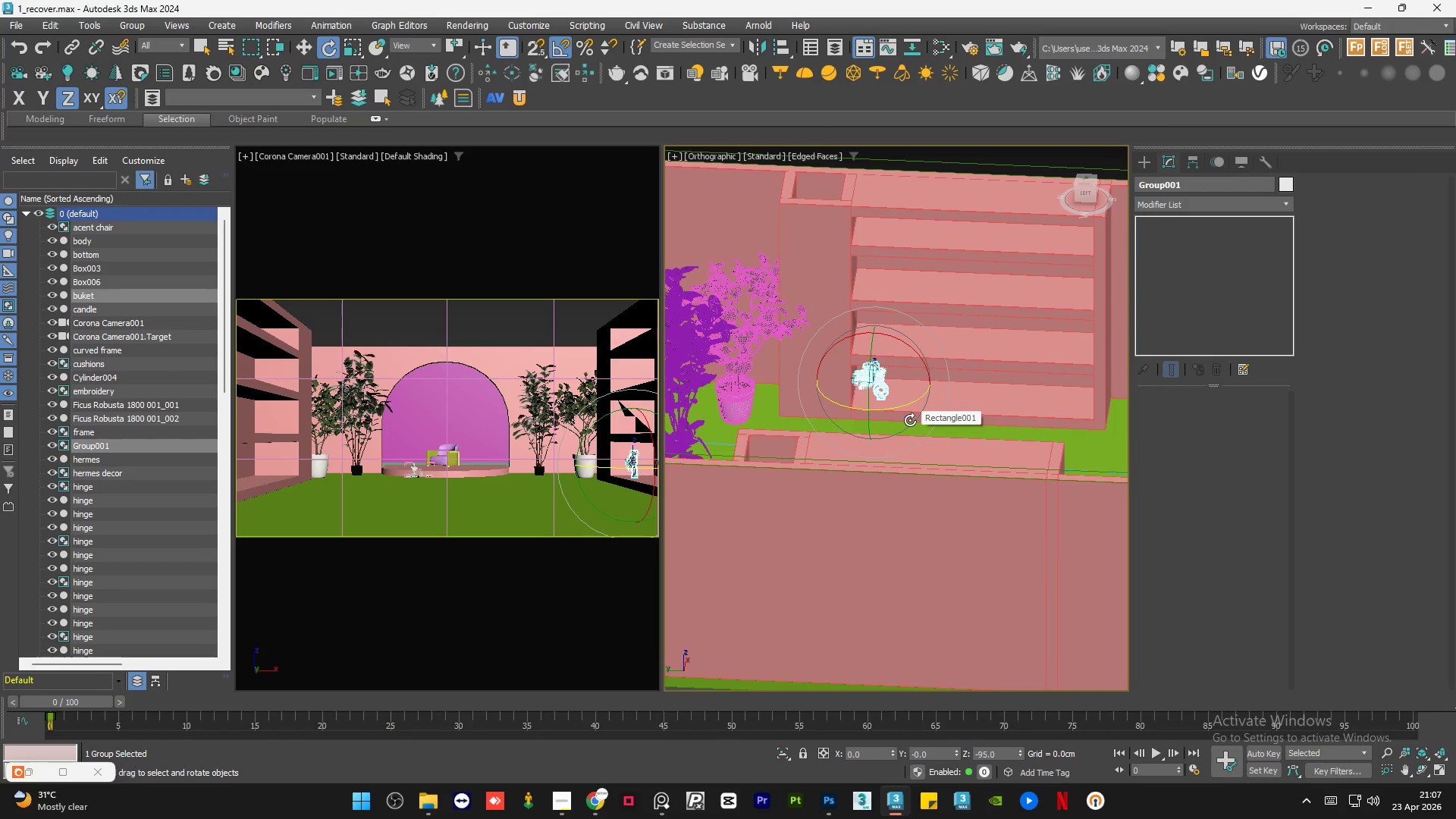 
key(MediaTrackNext)
 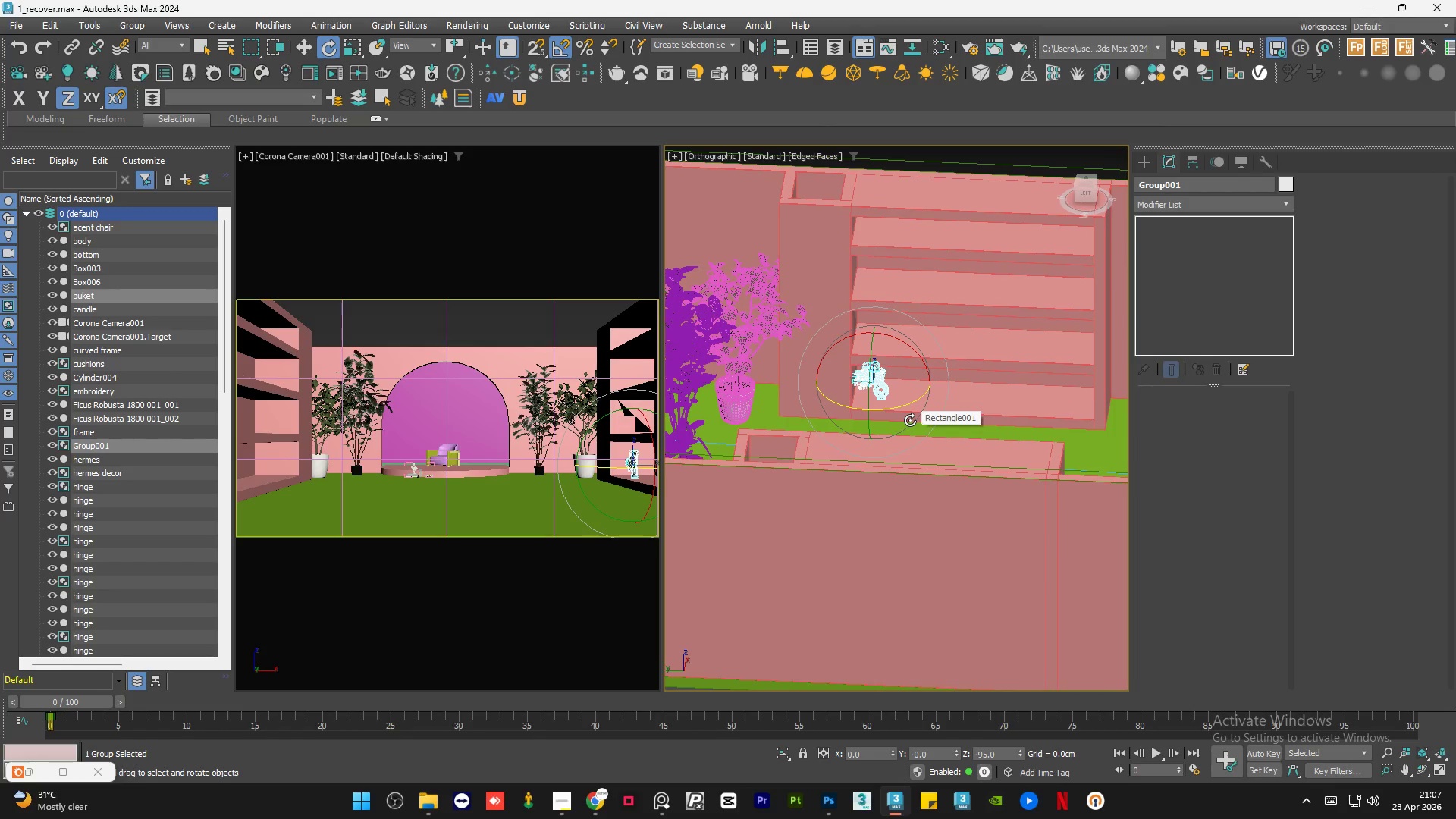 
key(MediaTrackNext)
 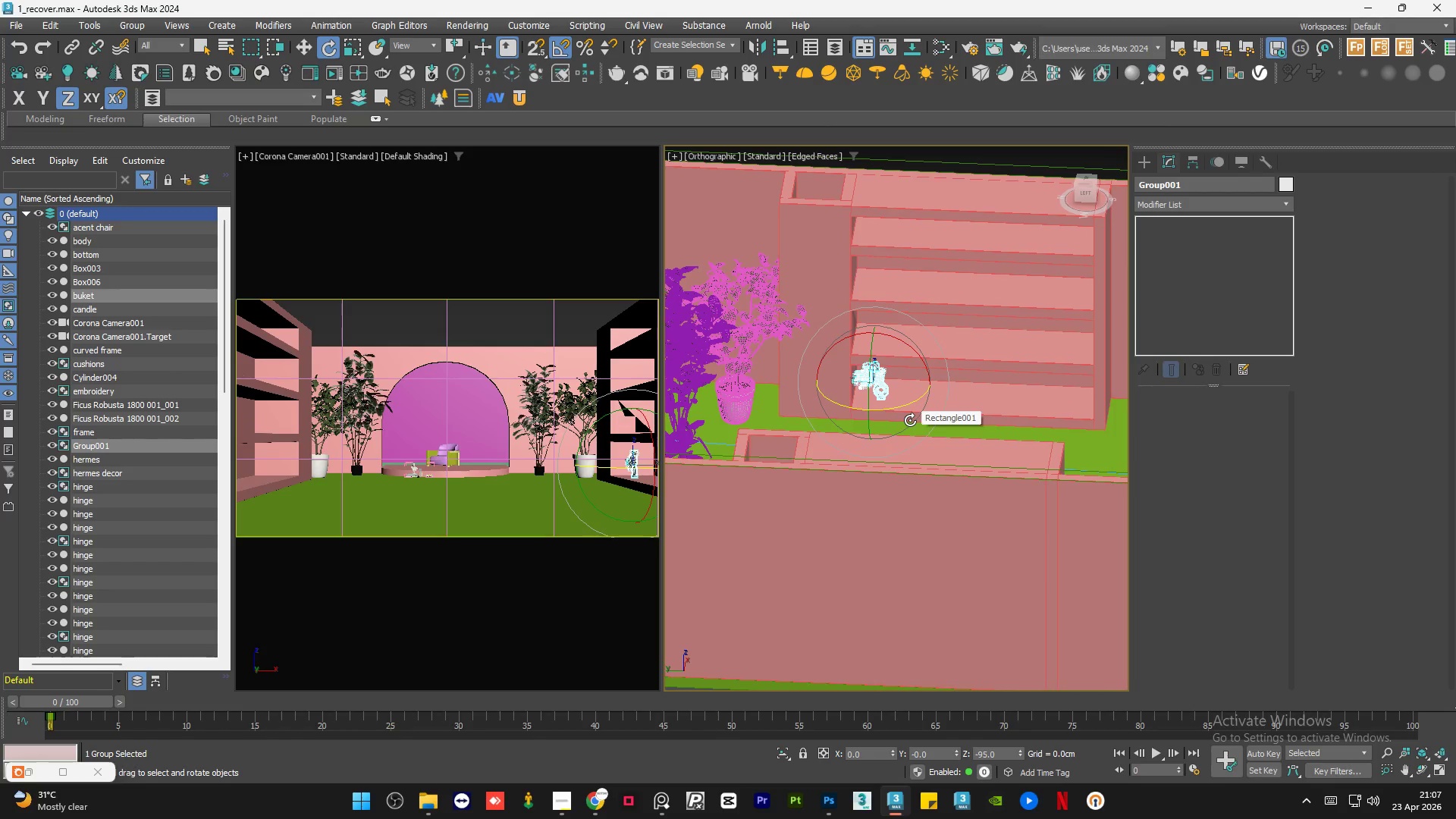 
key(MediaTrackNext)
 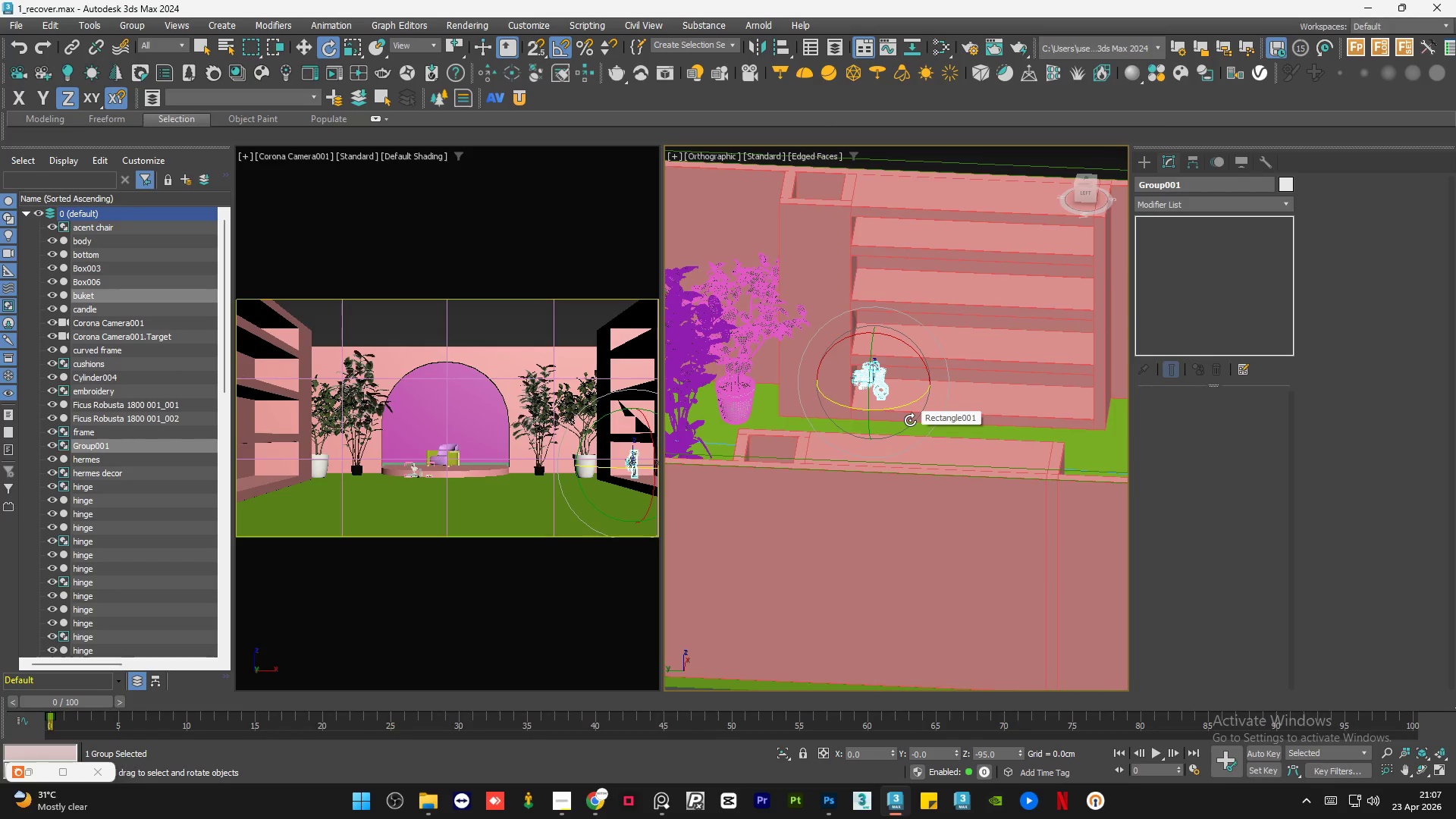 
key(MediaTrackNext)
 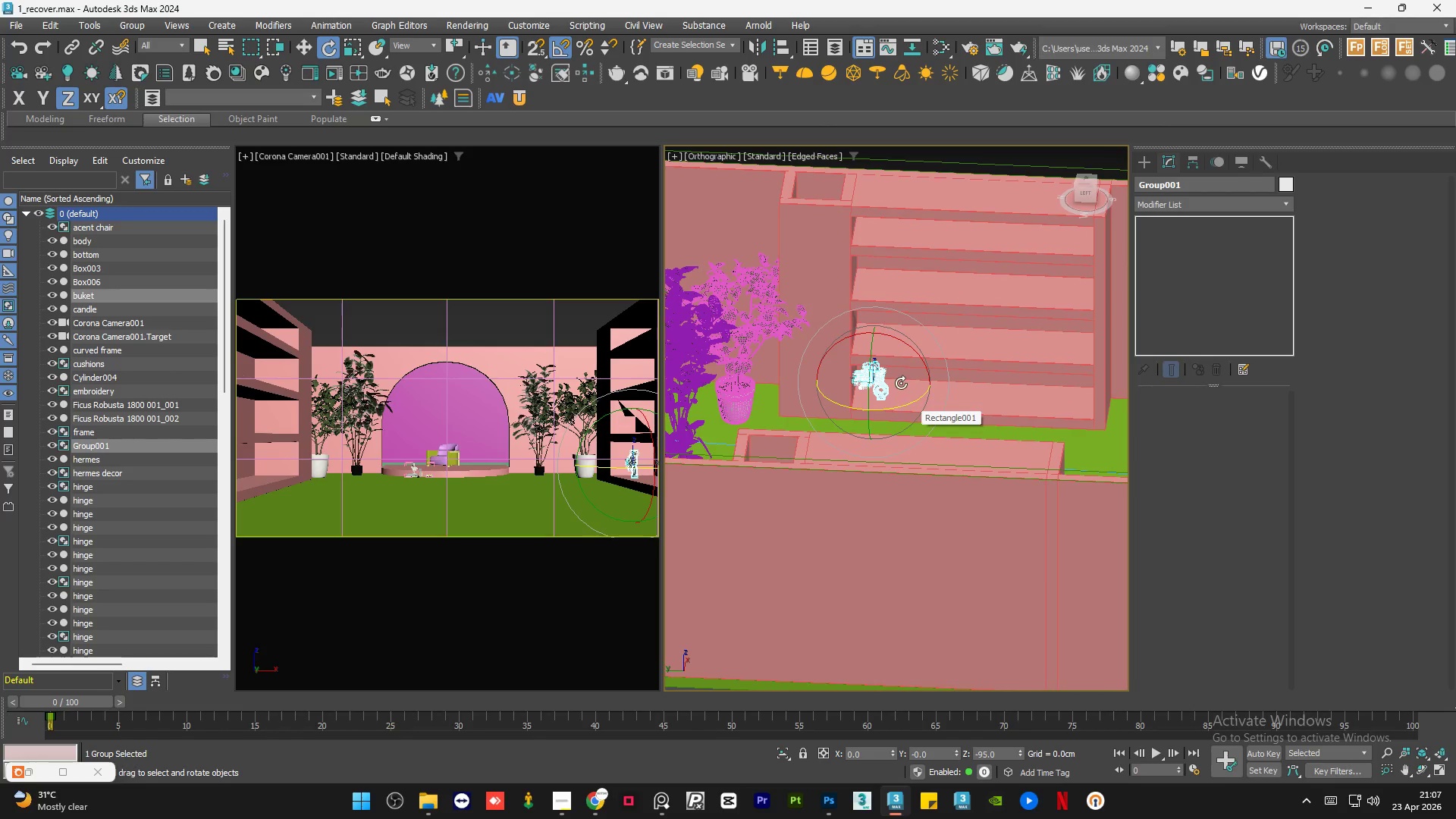 
scroll: coordinate [889, 383], scroll_direction: up, amount: 4.0
 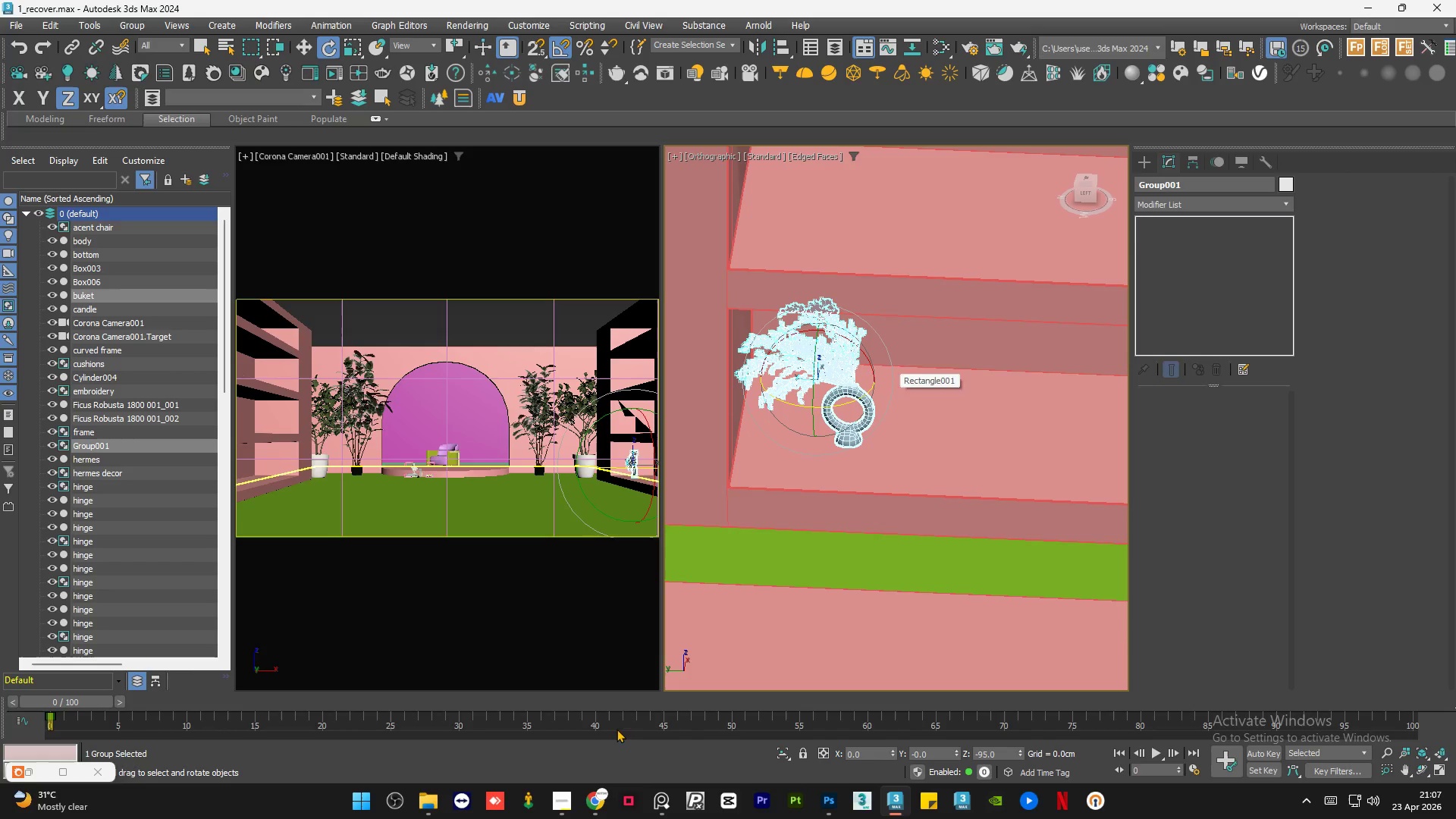 
left_click([604, 810])
 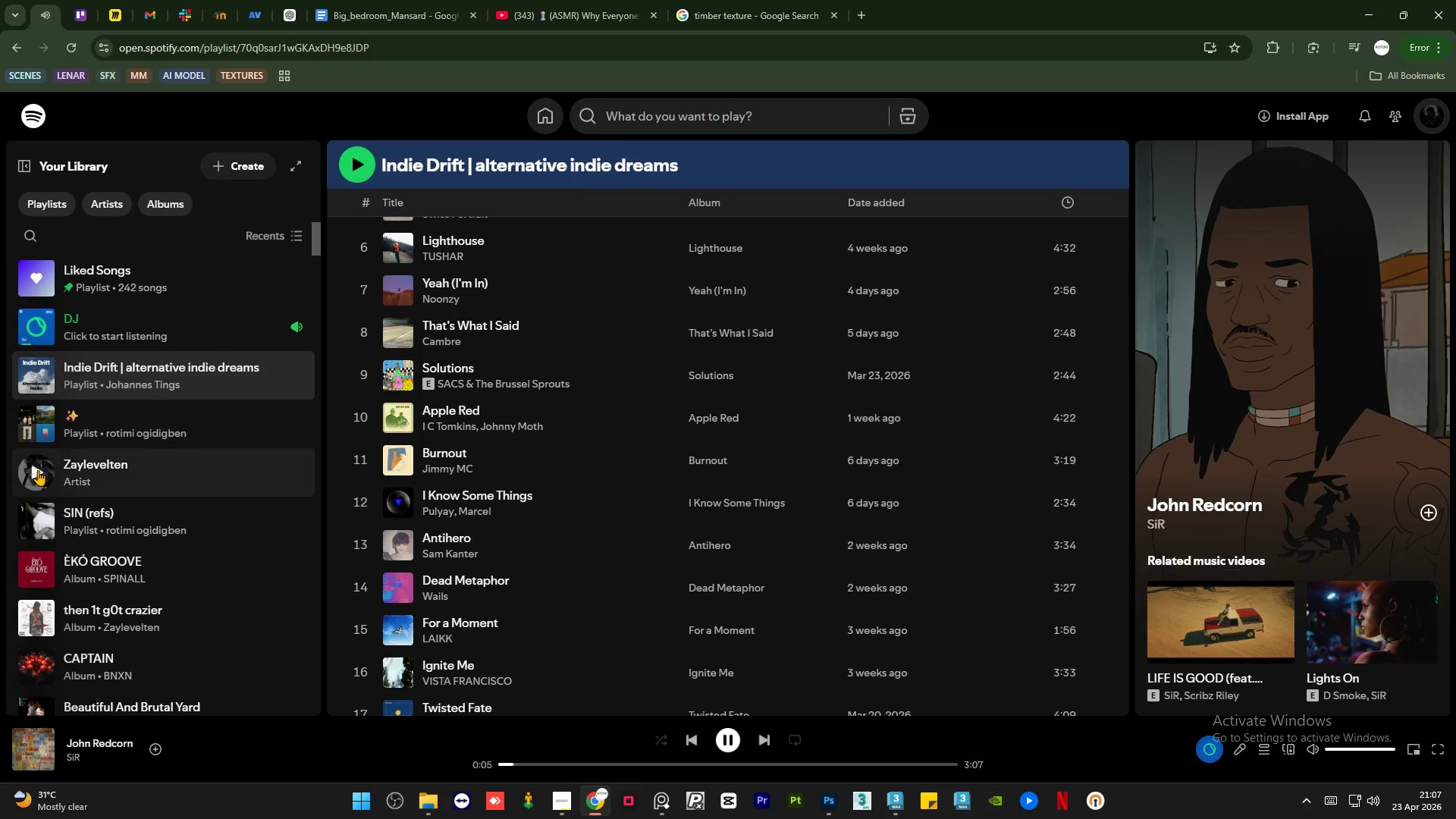 
wait(5.17)
 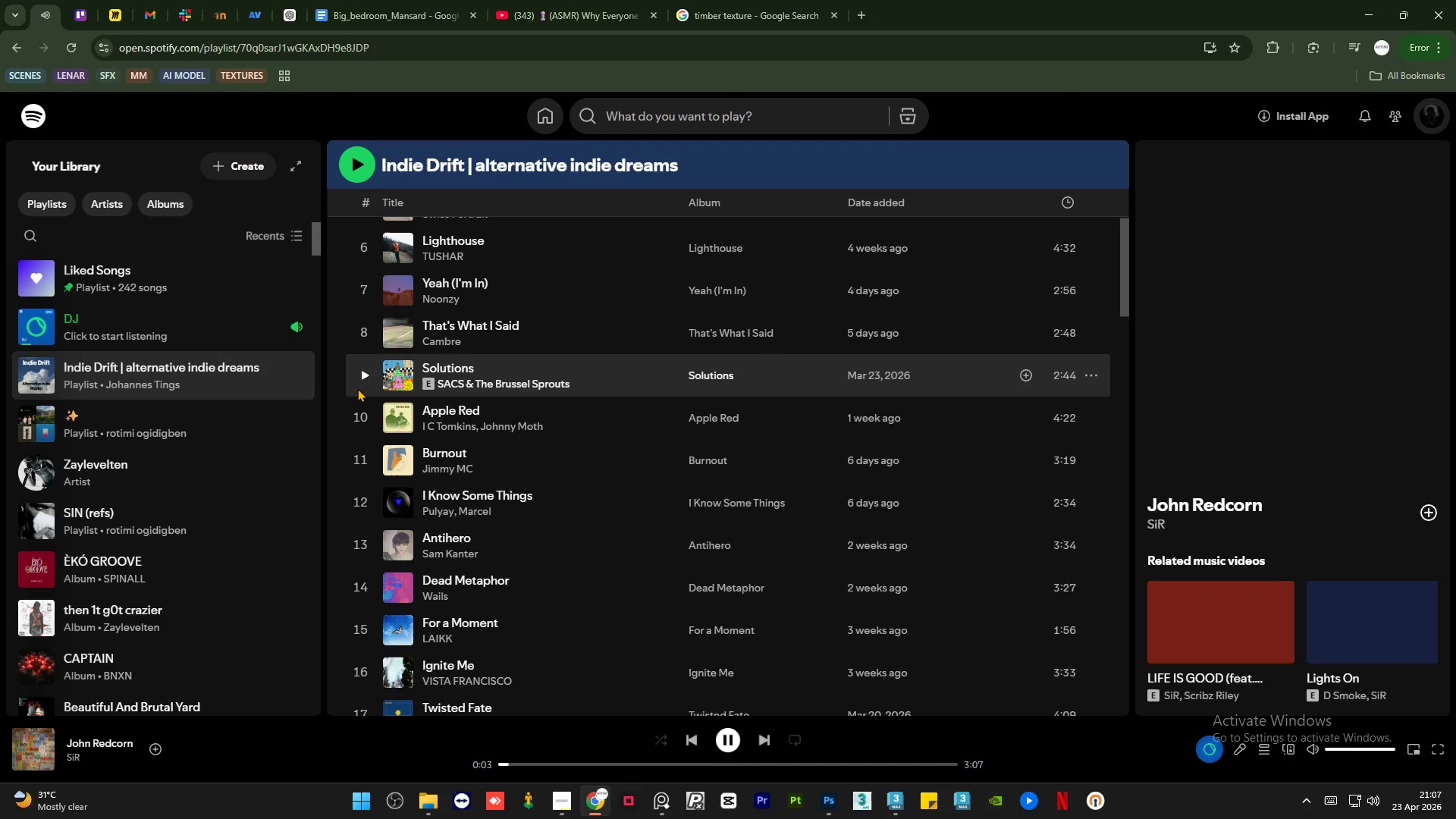 
left_click([39, 469])
 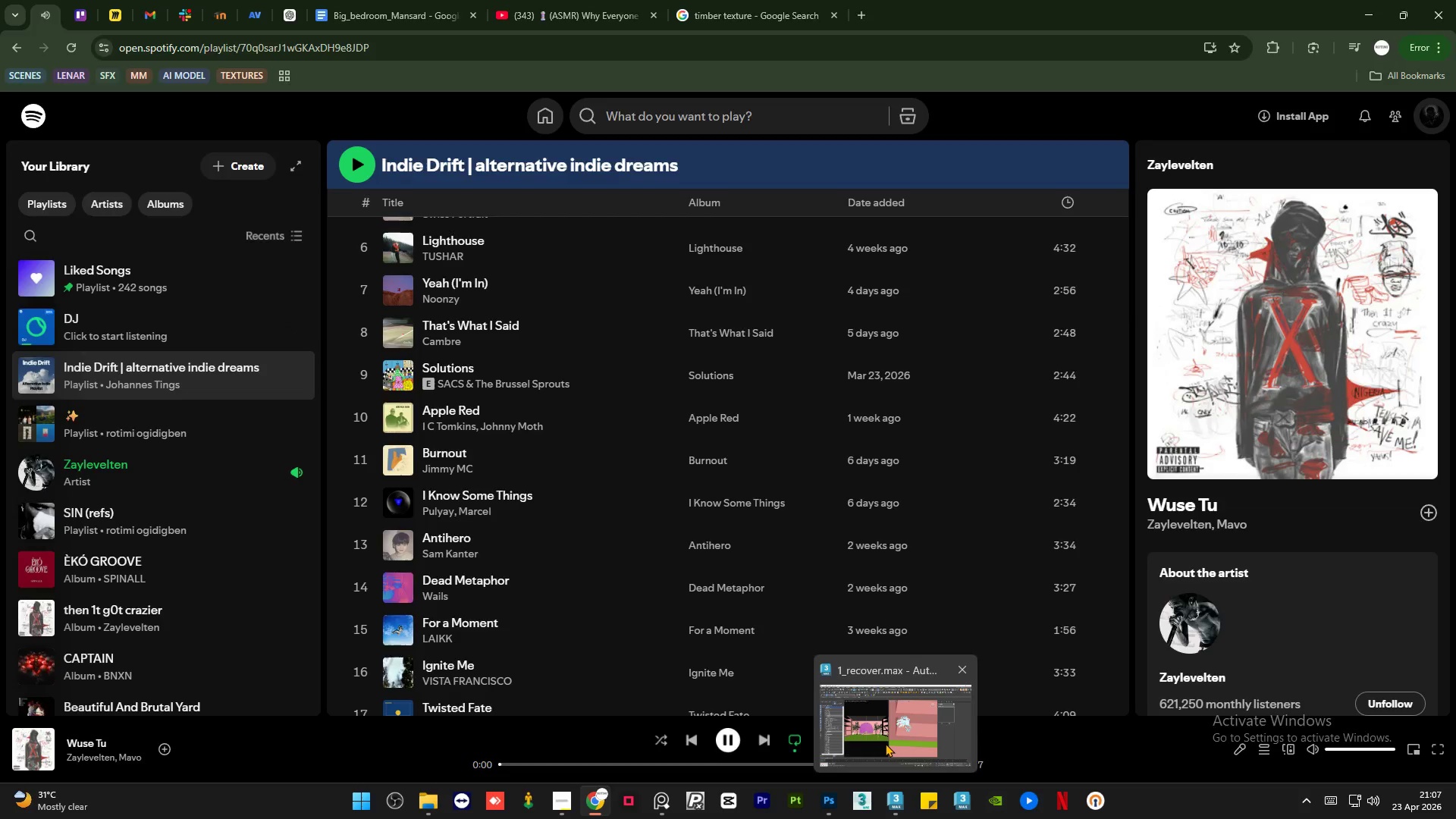 
left_click([885, 743])
 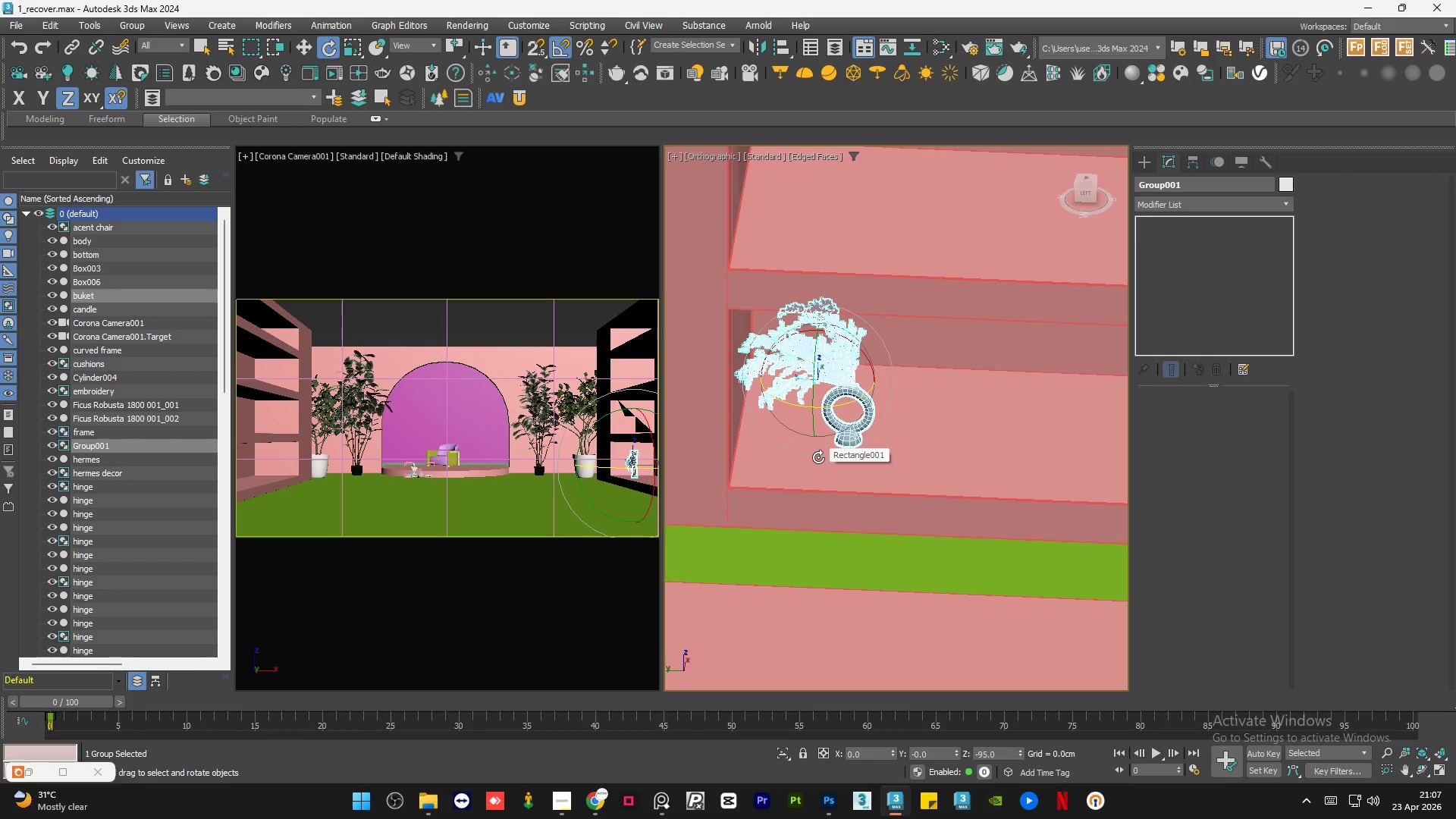 
key(W)
 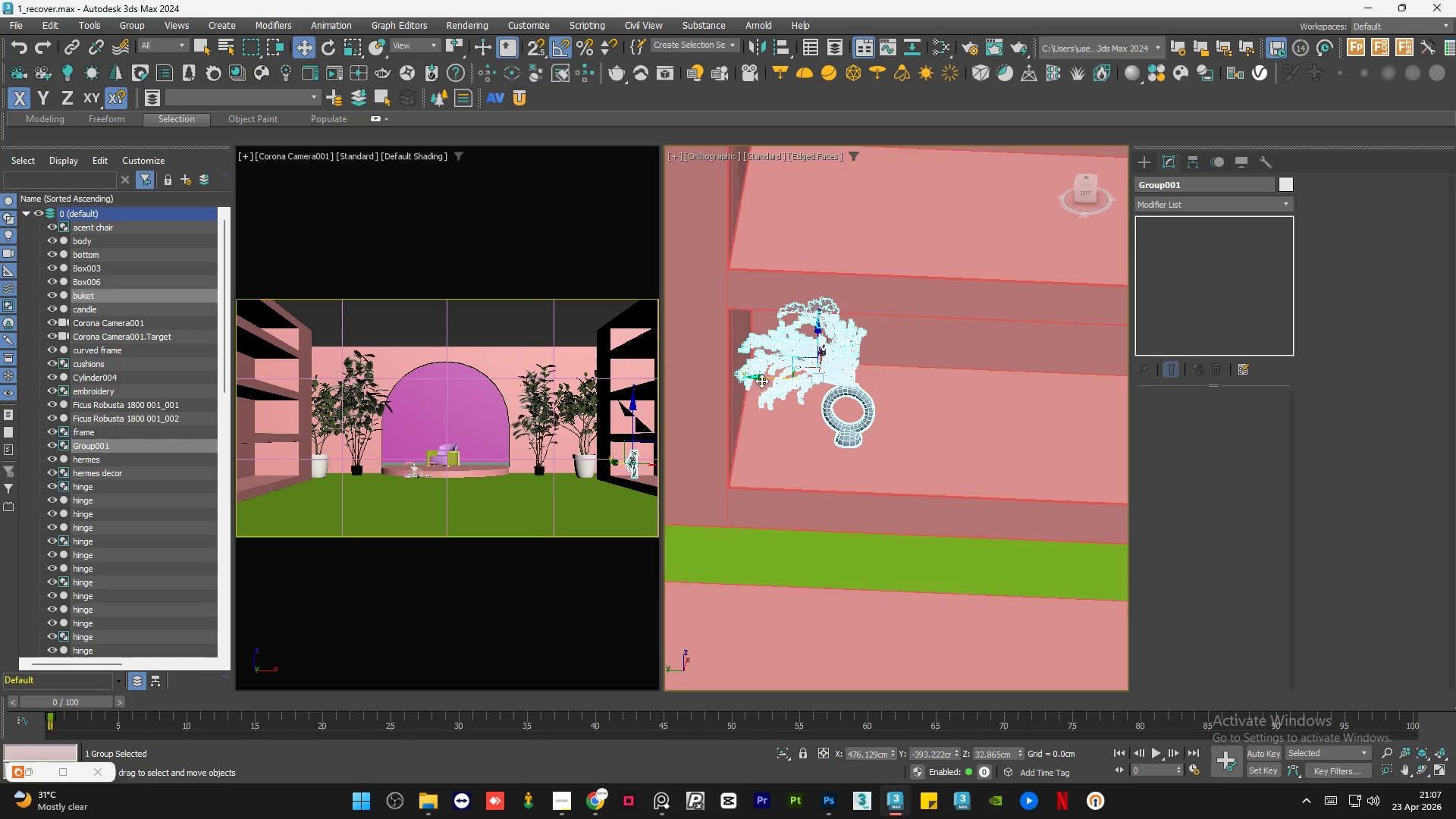 
left_click_drag(start_coordinate=[764, 378], to_coordinate=[780, 378])
 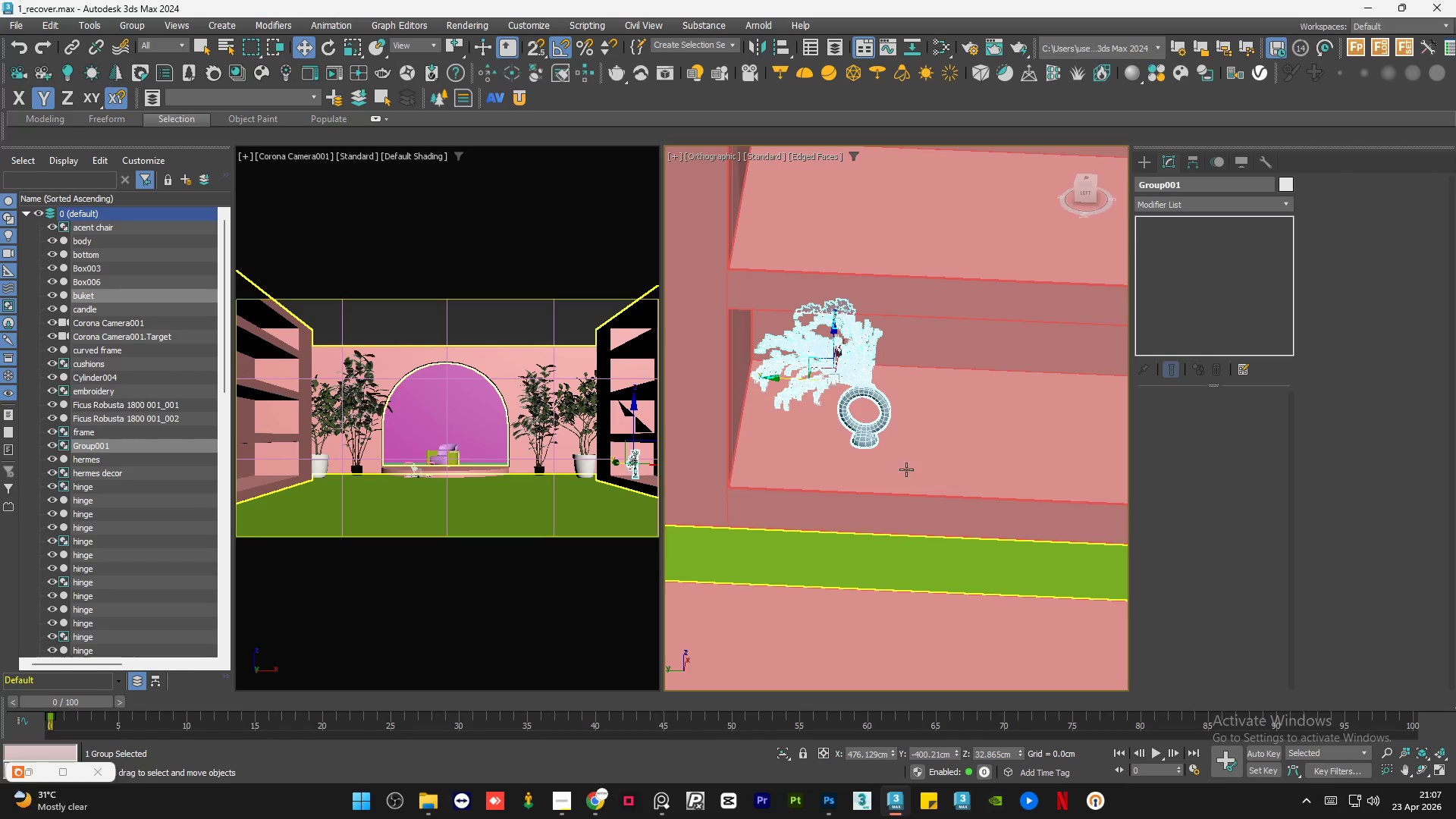 
hold_key(key=AltLeft, duration=1.22)
 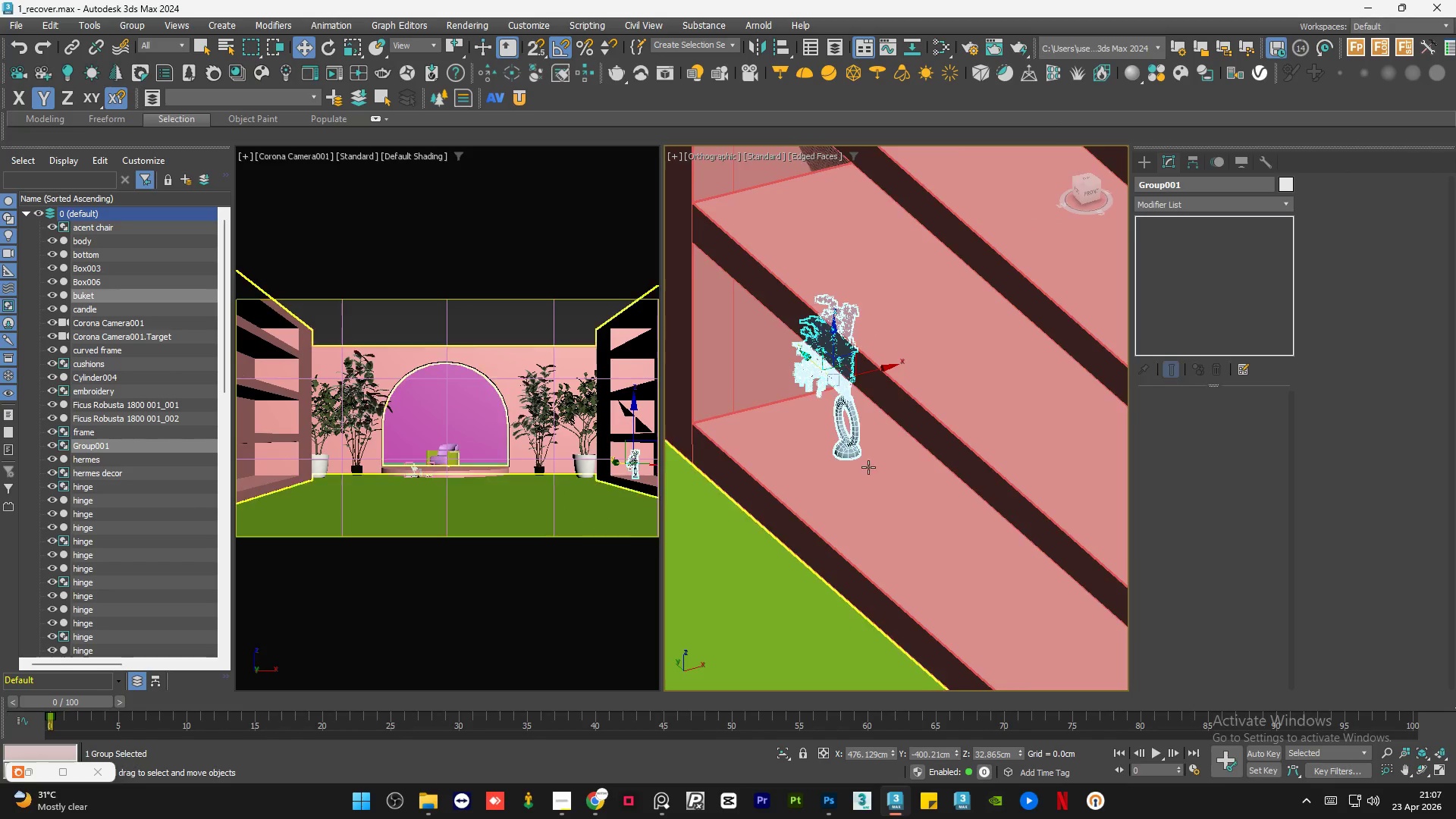 
hold_key(key=AltLeft, duration=1.19)
 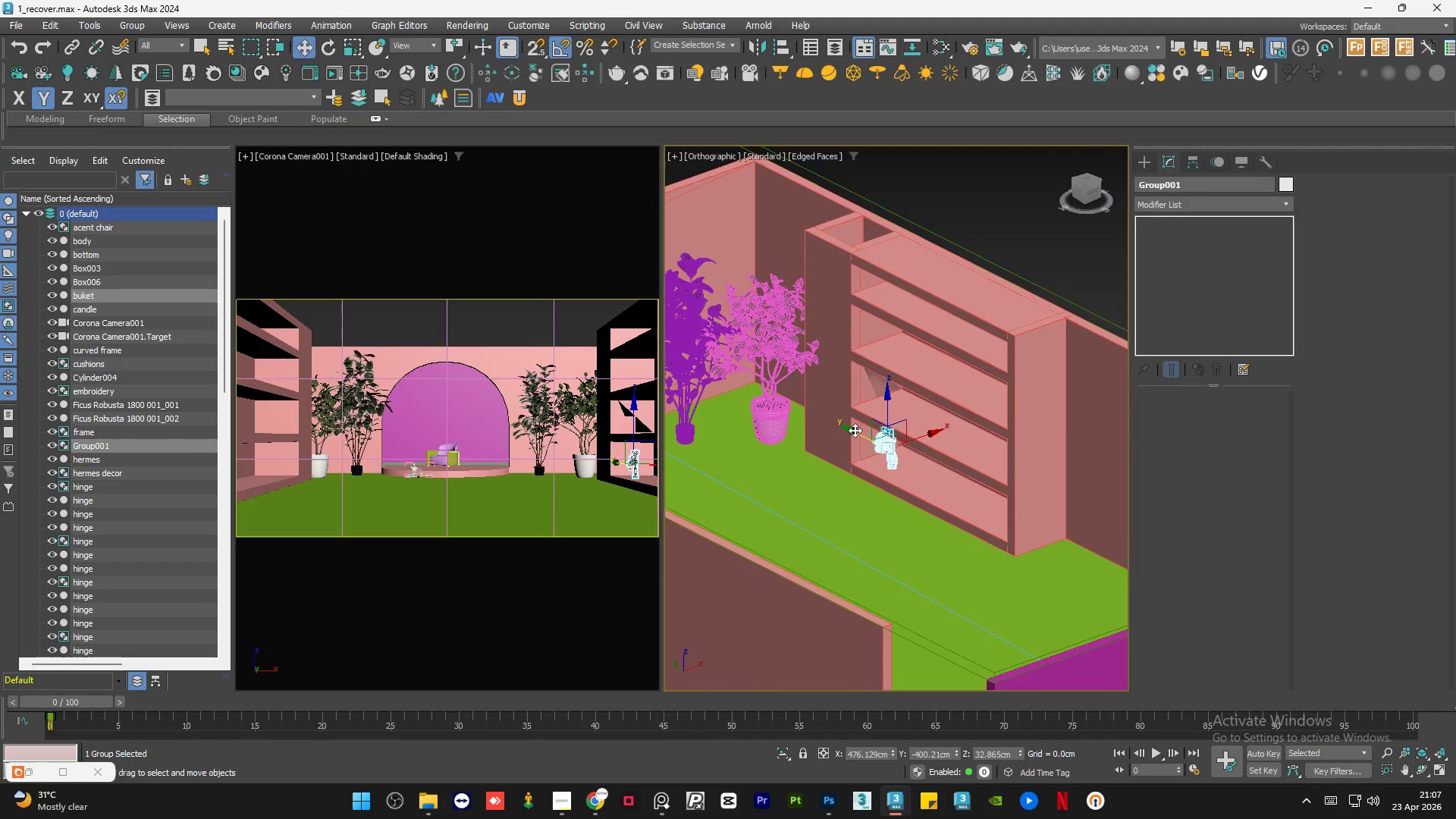 
scroll: coordinate [911, 473], scroll_direction: down, amount: 4.0
 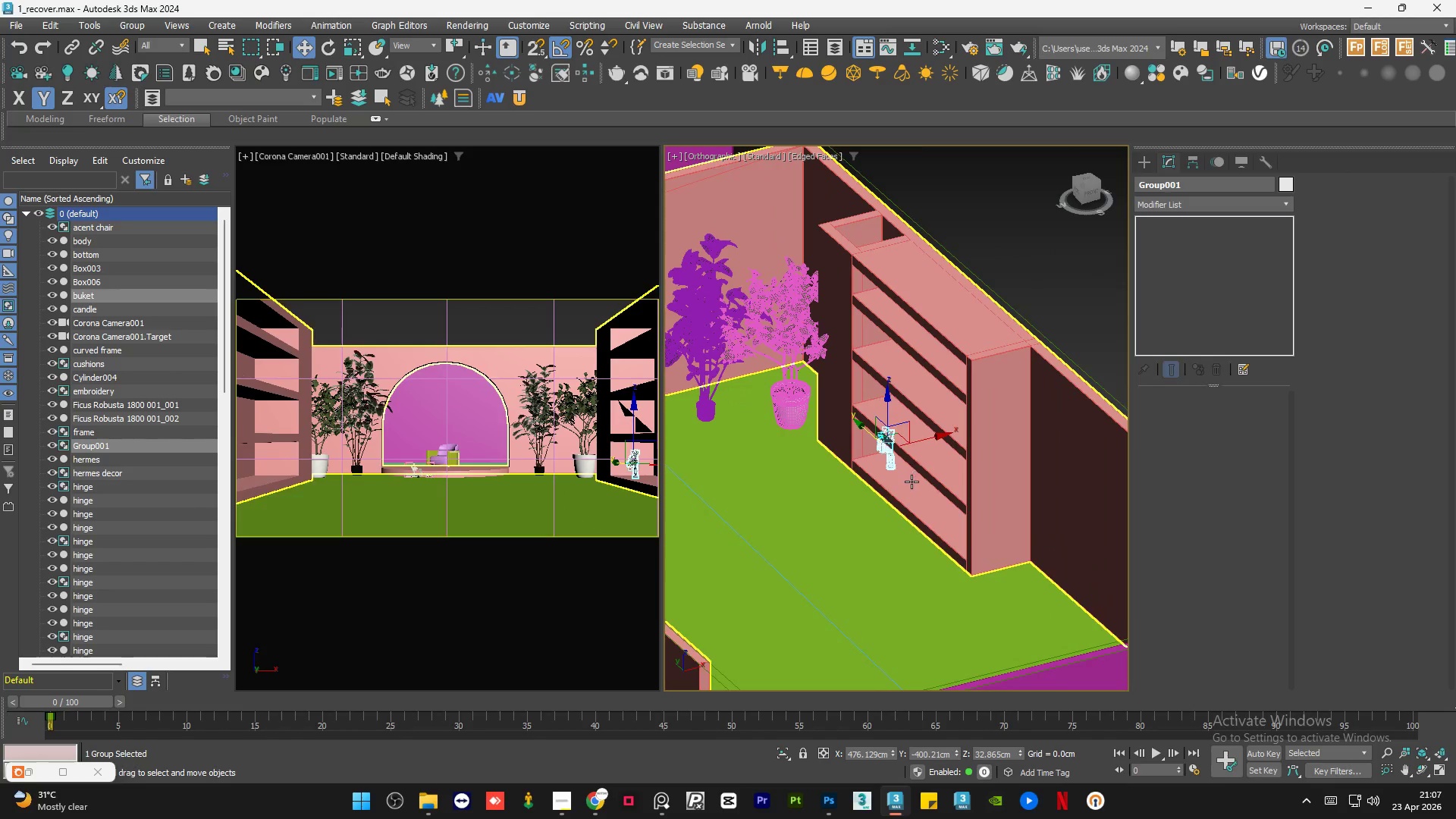 
left_click_drag(start_coordinate=[855, 430], to_coordinate=[868, 433])
 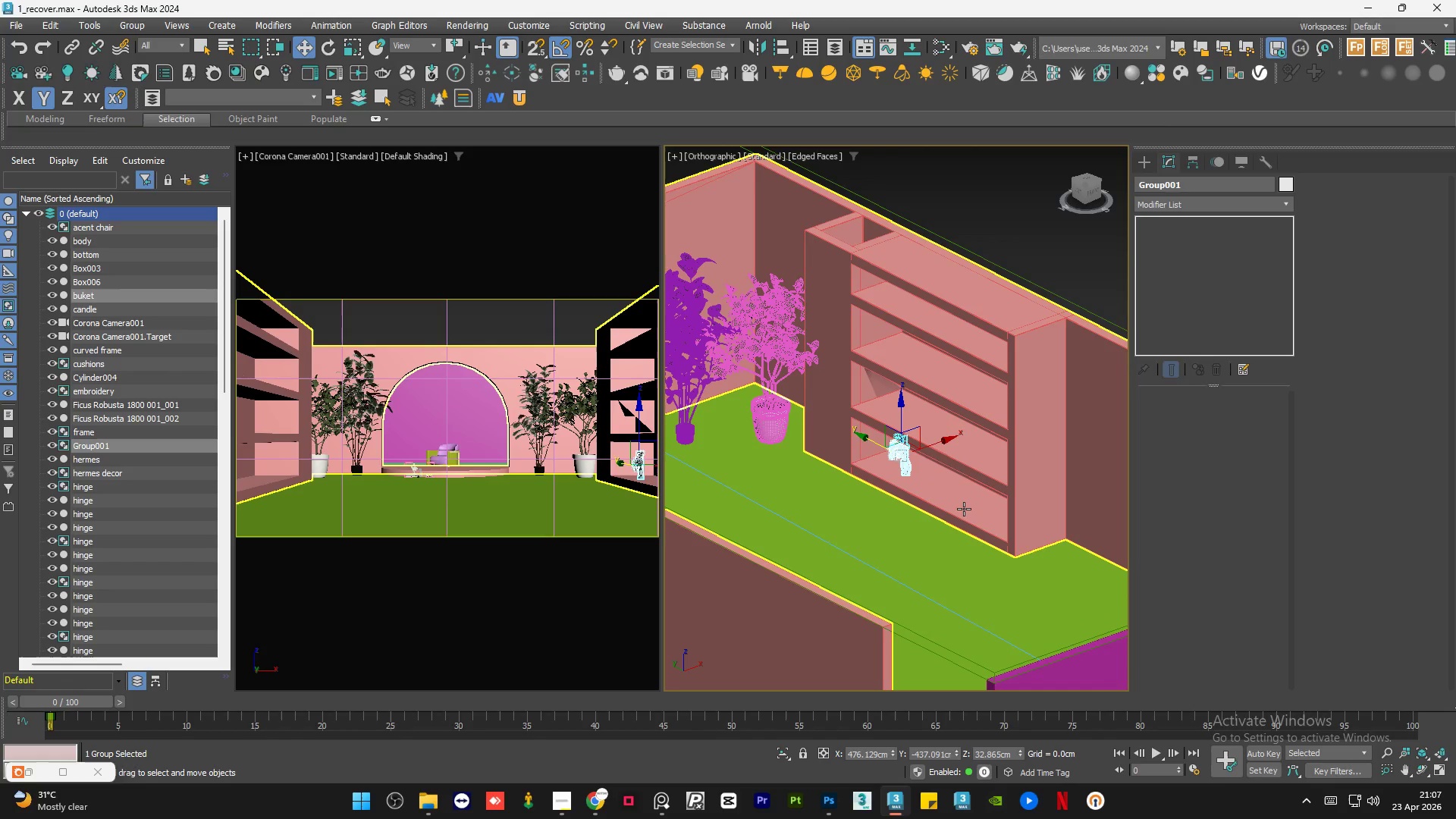 
hold_key(key=AltLeft, duration=0.44)
 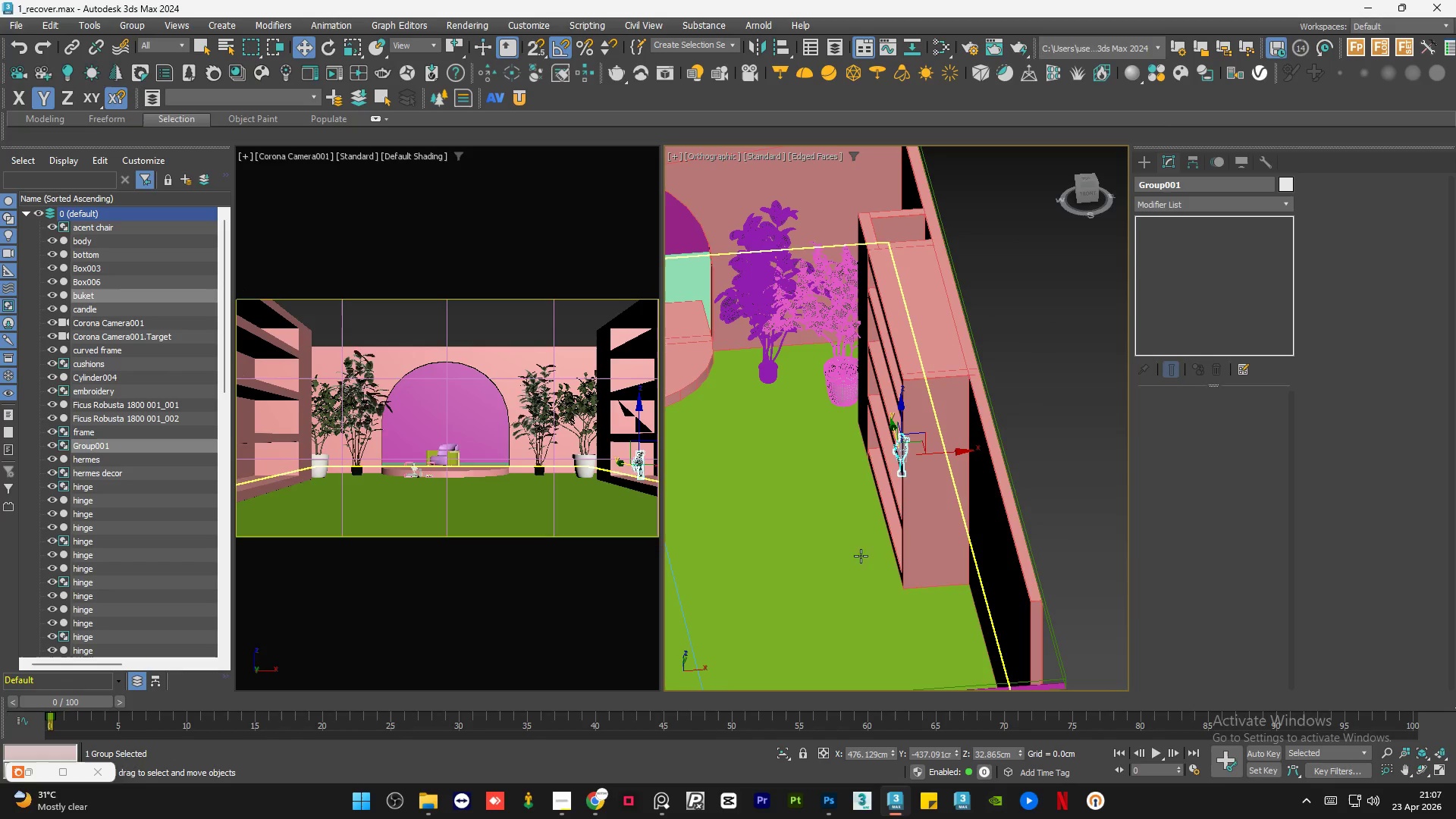 
scroll: coordinate [980, 550], scroll_direction: down, amount: 2.0
 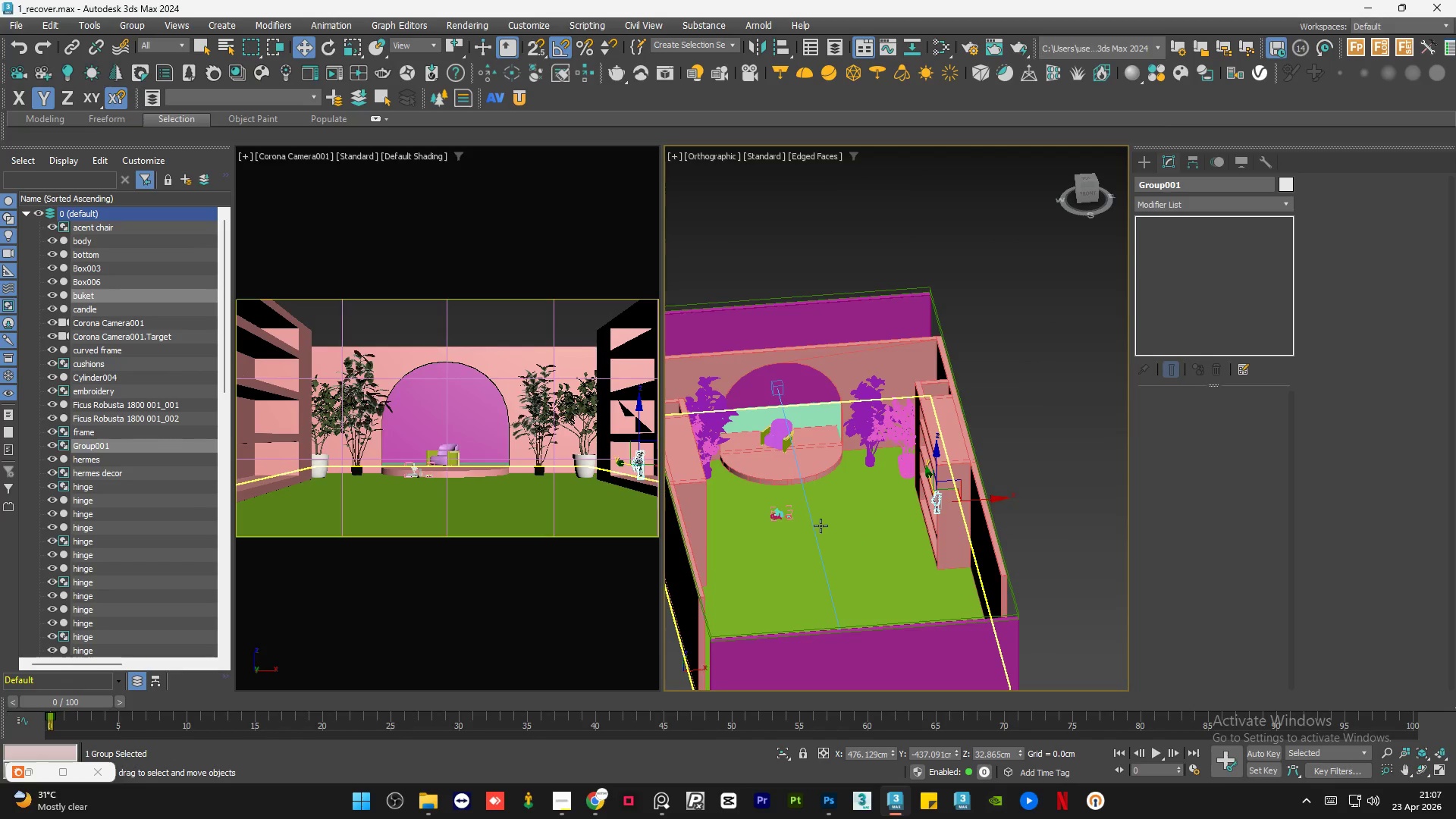 
left_click([837, 474])
 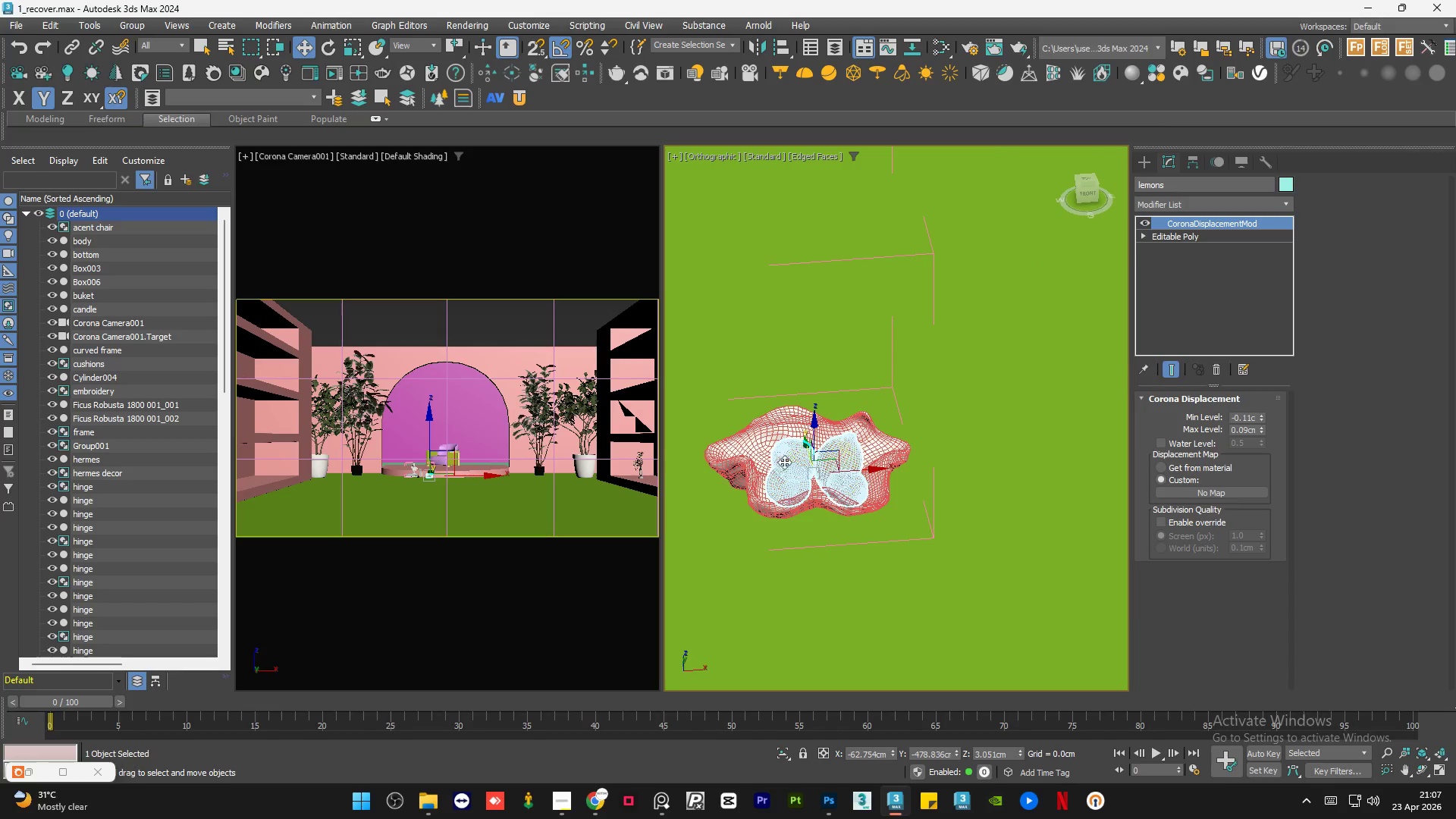 
scroll: coordinate [839, 474], scroll_direction: up, amount: 10.0
 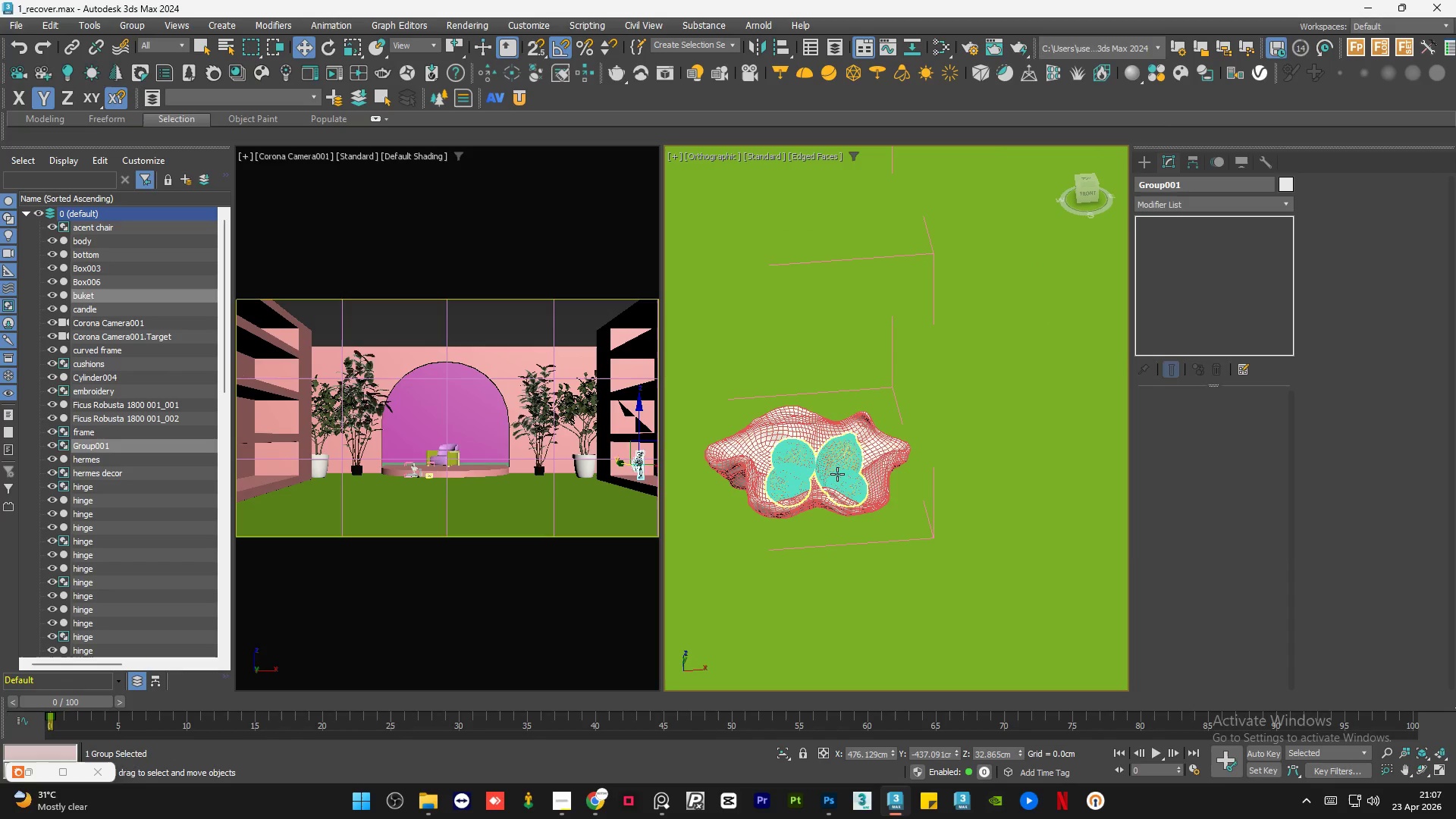 
hold_key(key=ControlLeft, duration=0.55)
left_click([771, 458])
 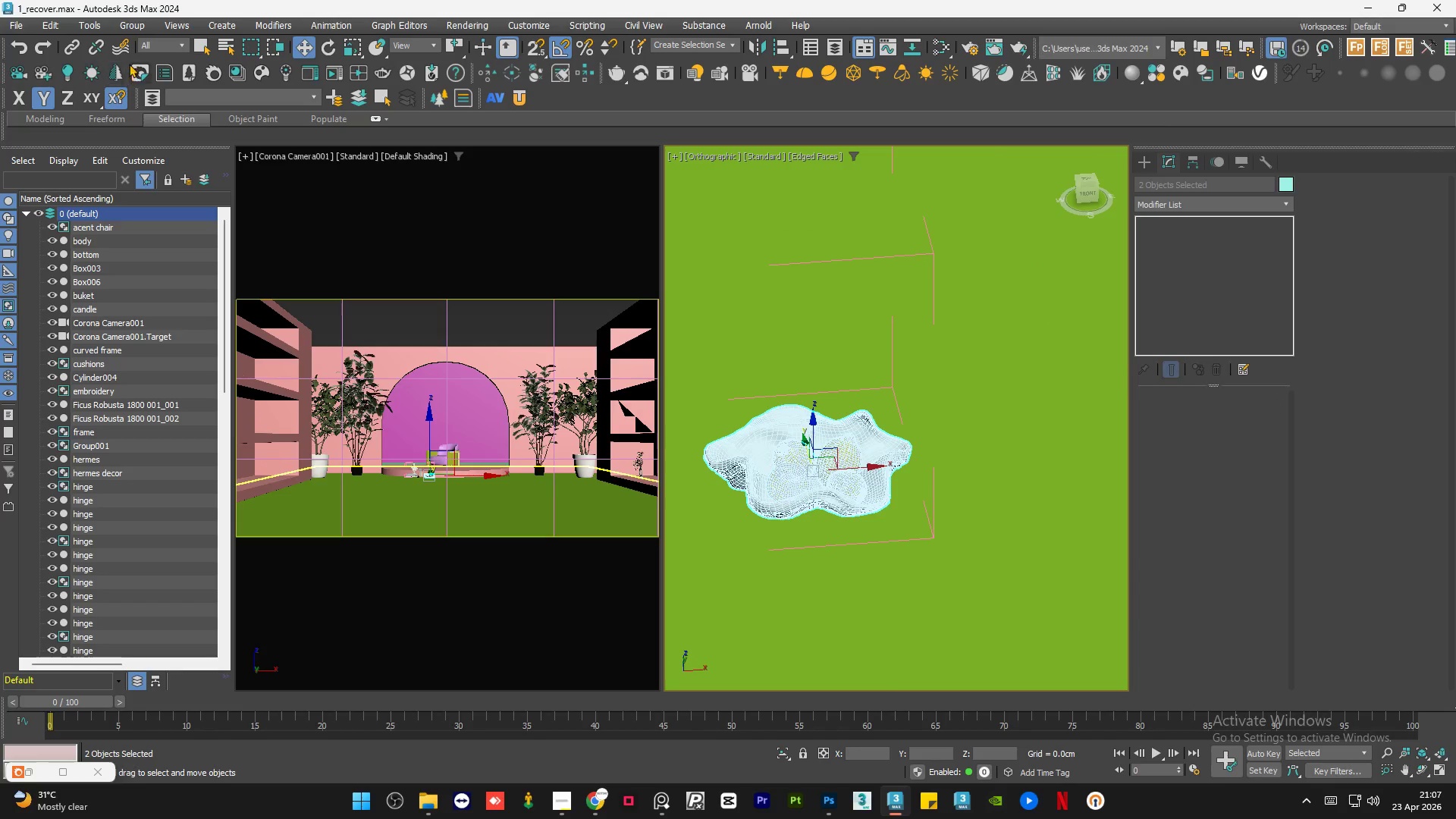 
mouse_move([146, 50])
 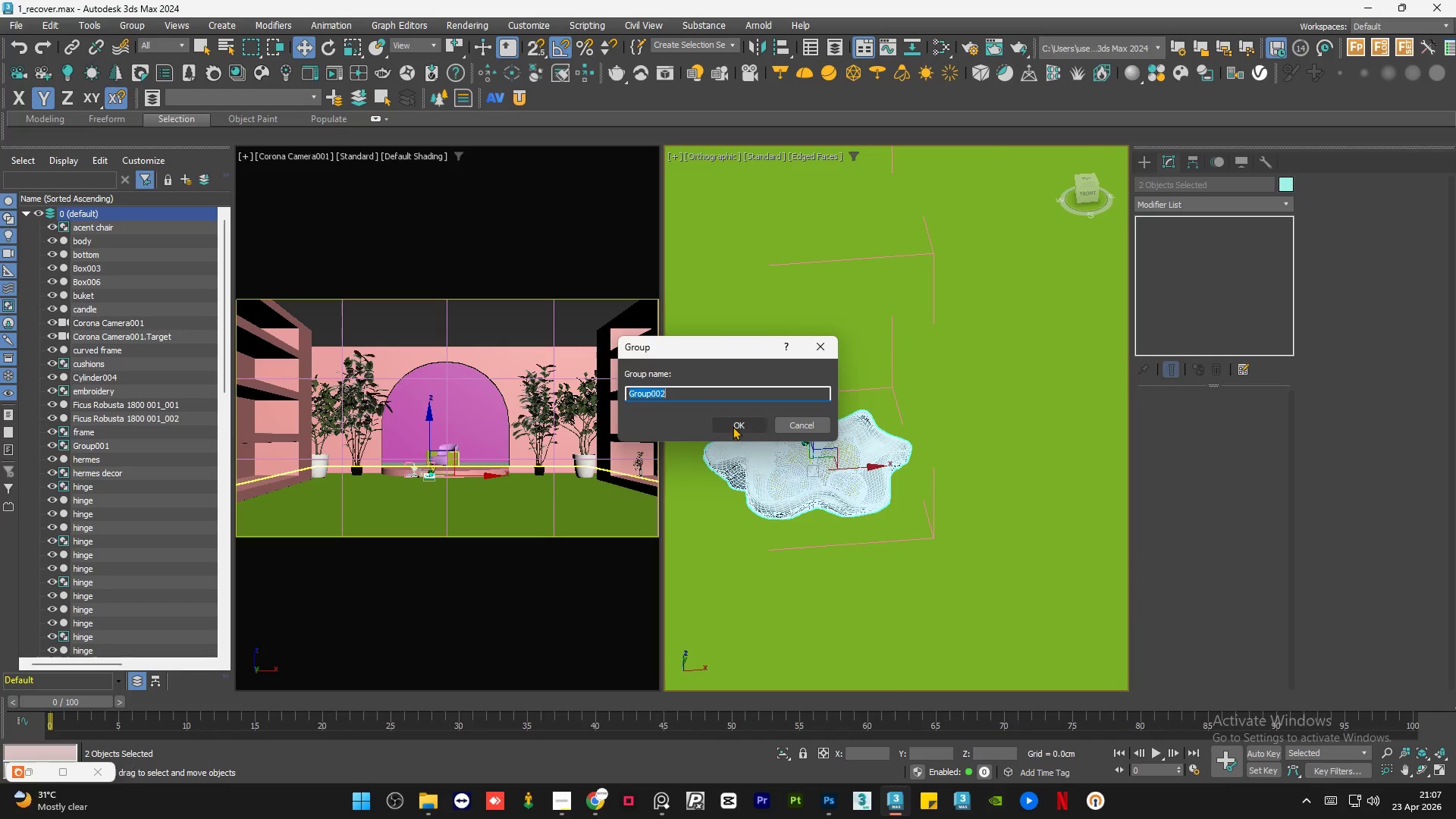 
left_click([733, 426])
 